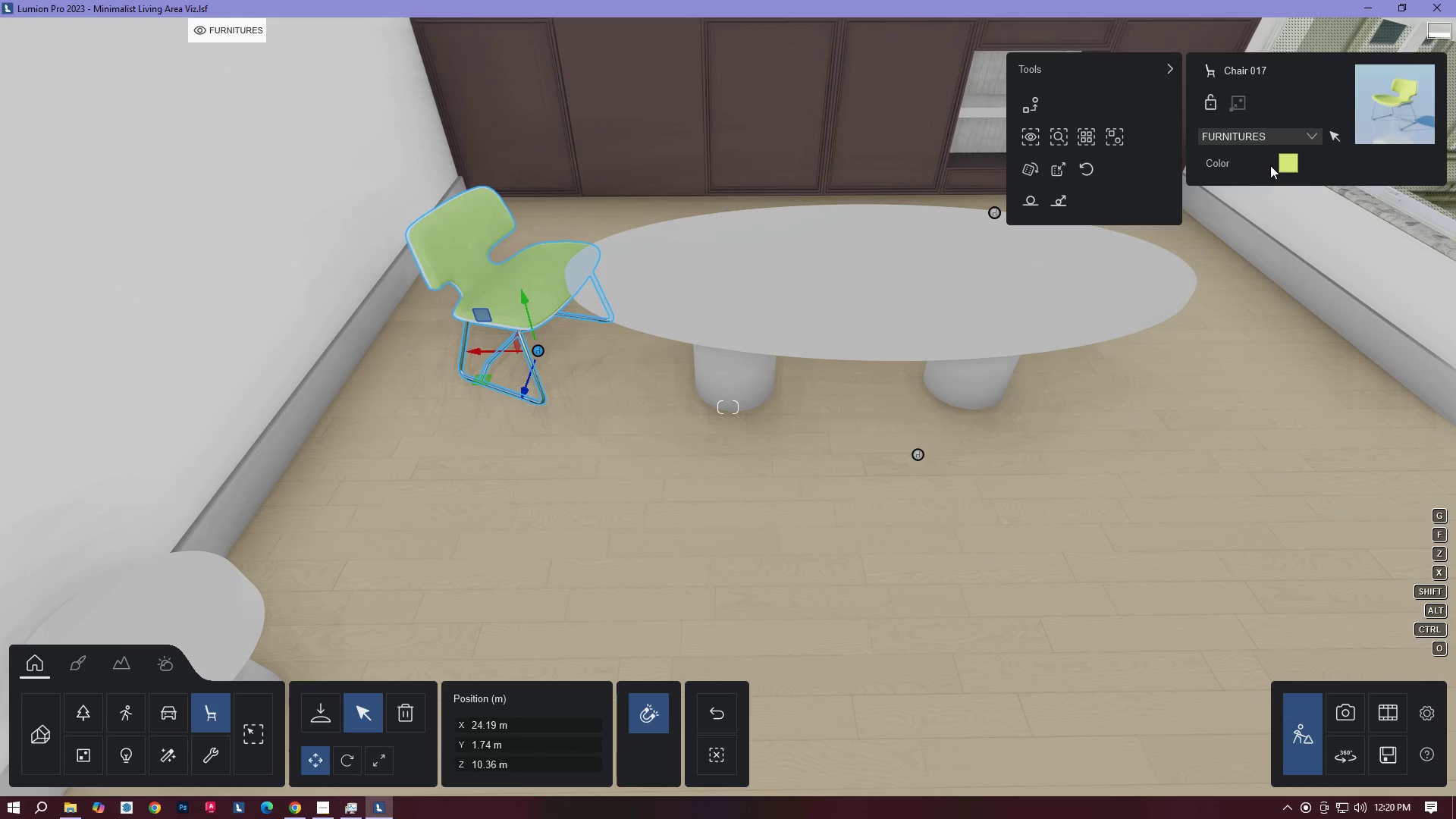 
left_click([1289, 168])
 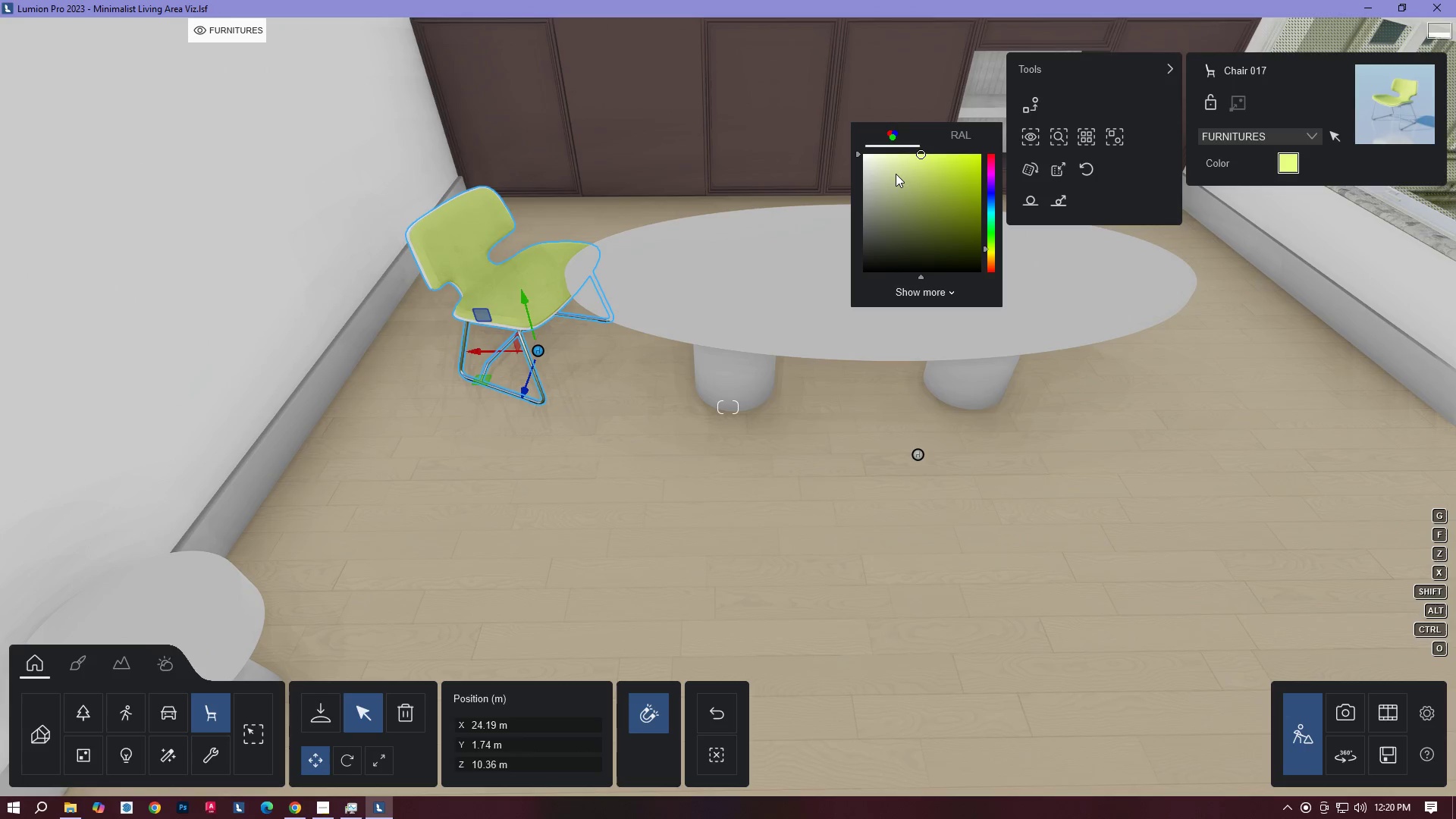 
left_click_drag(start_coordinate=[884, 174], to_coordinate=[858, 165])
 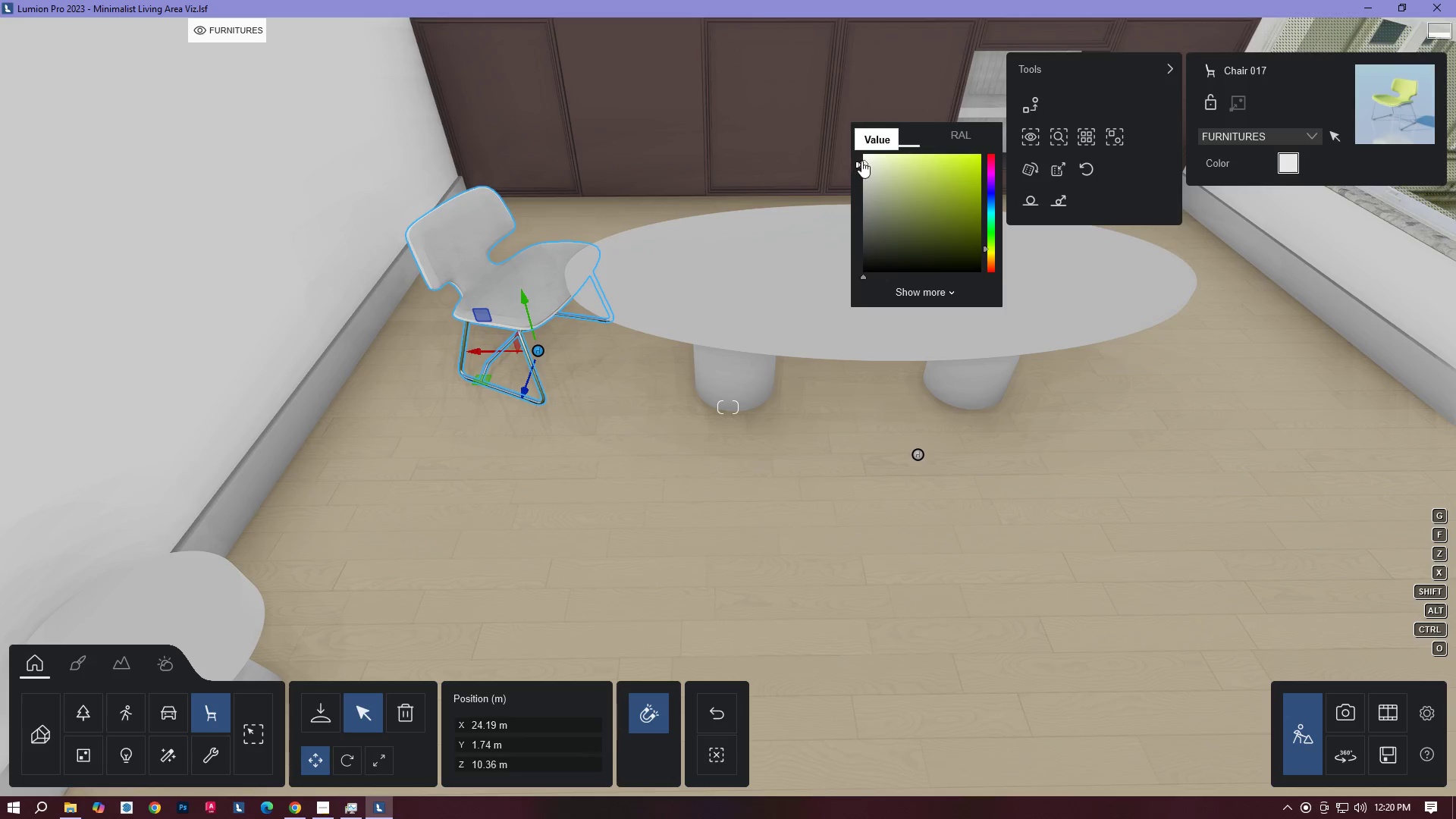 
left_click_drag(start_coordinate=[865, 162], to_coordinate=[864, 169])
 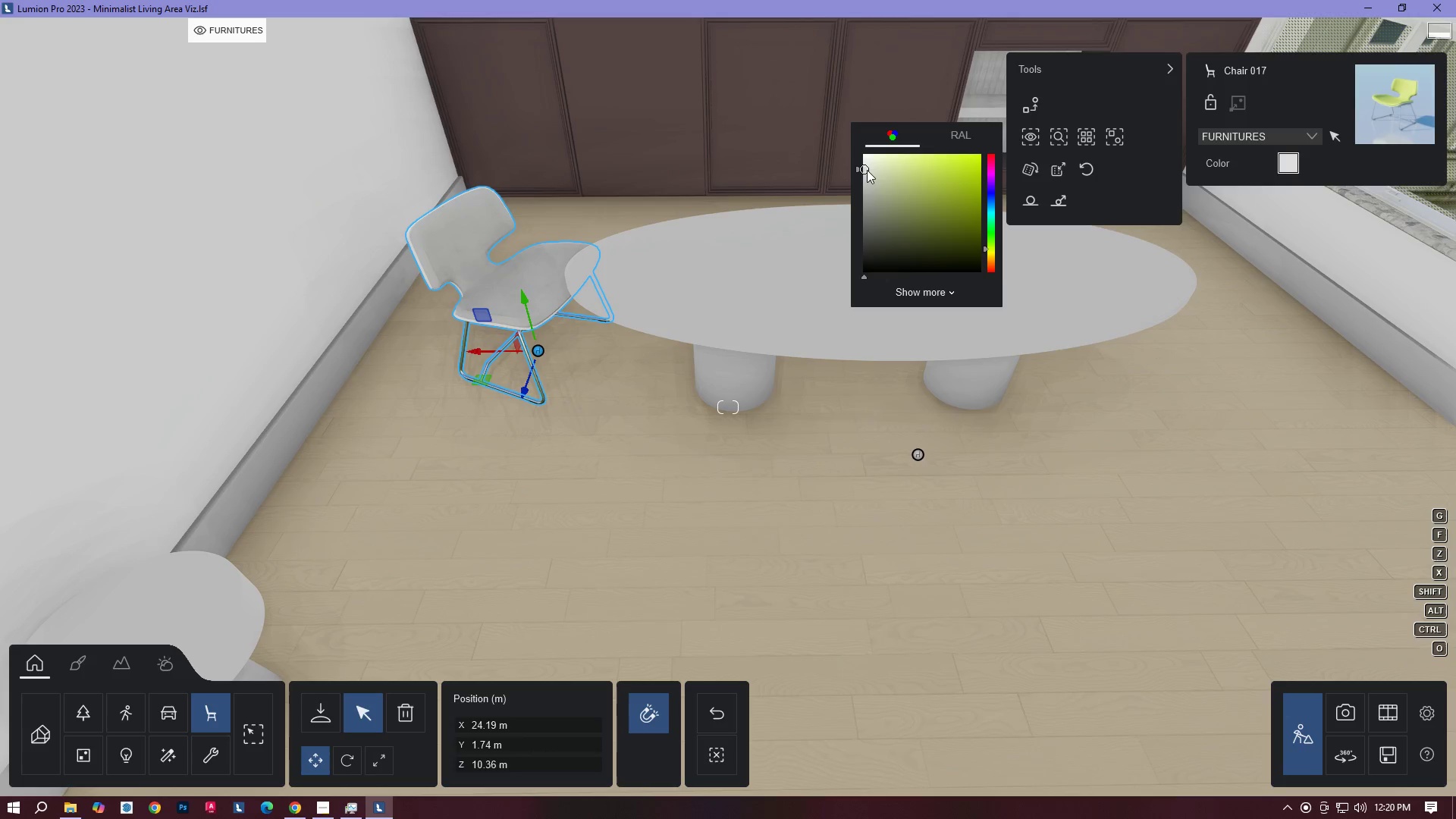 
left_click([863, 174])
 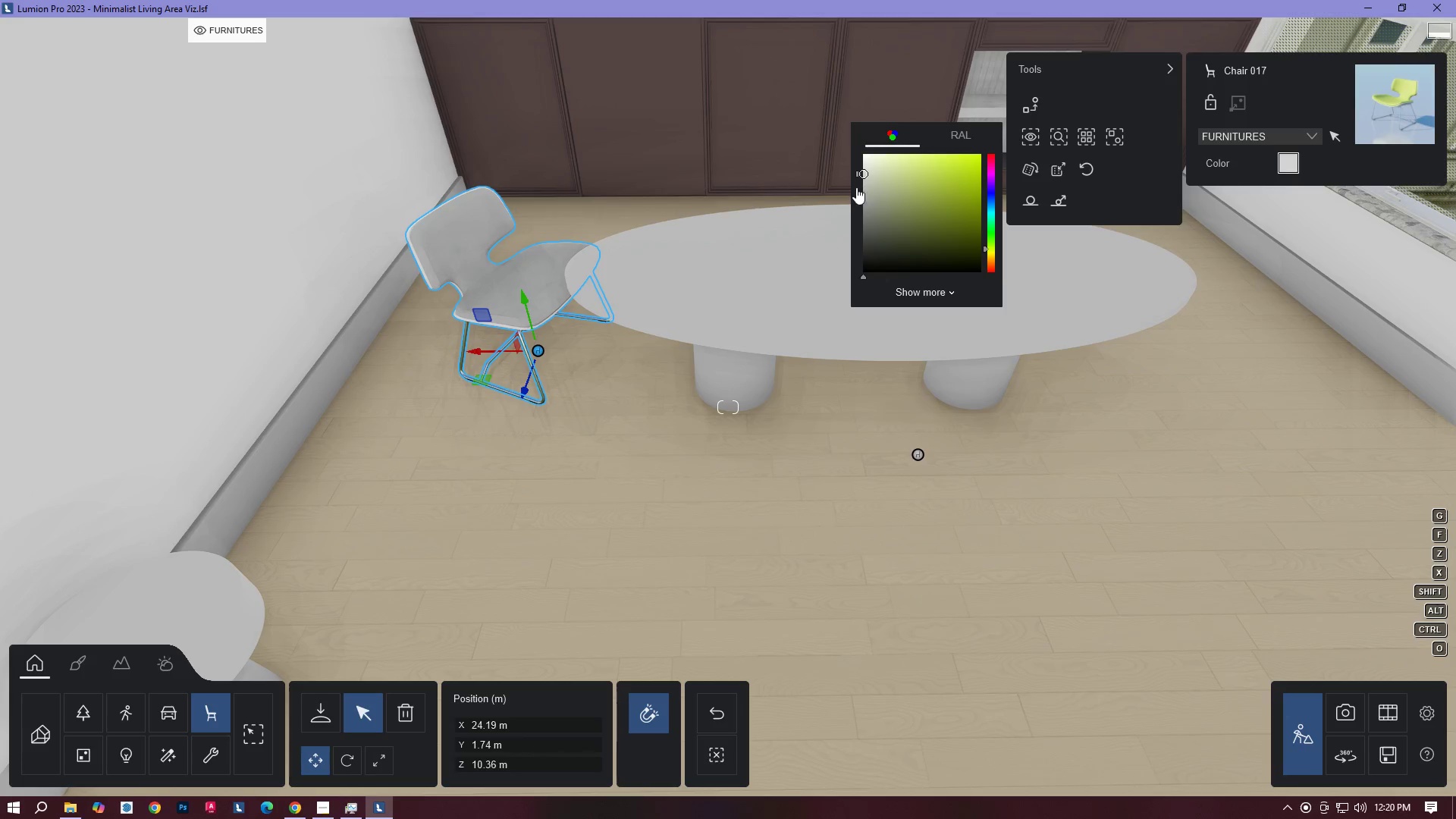 
left_click([863, 178])
 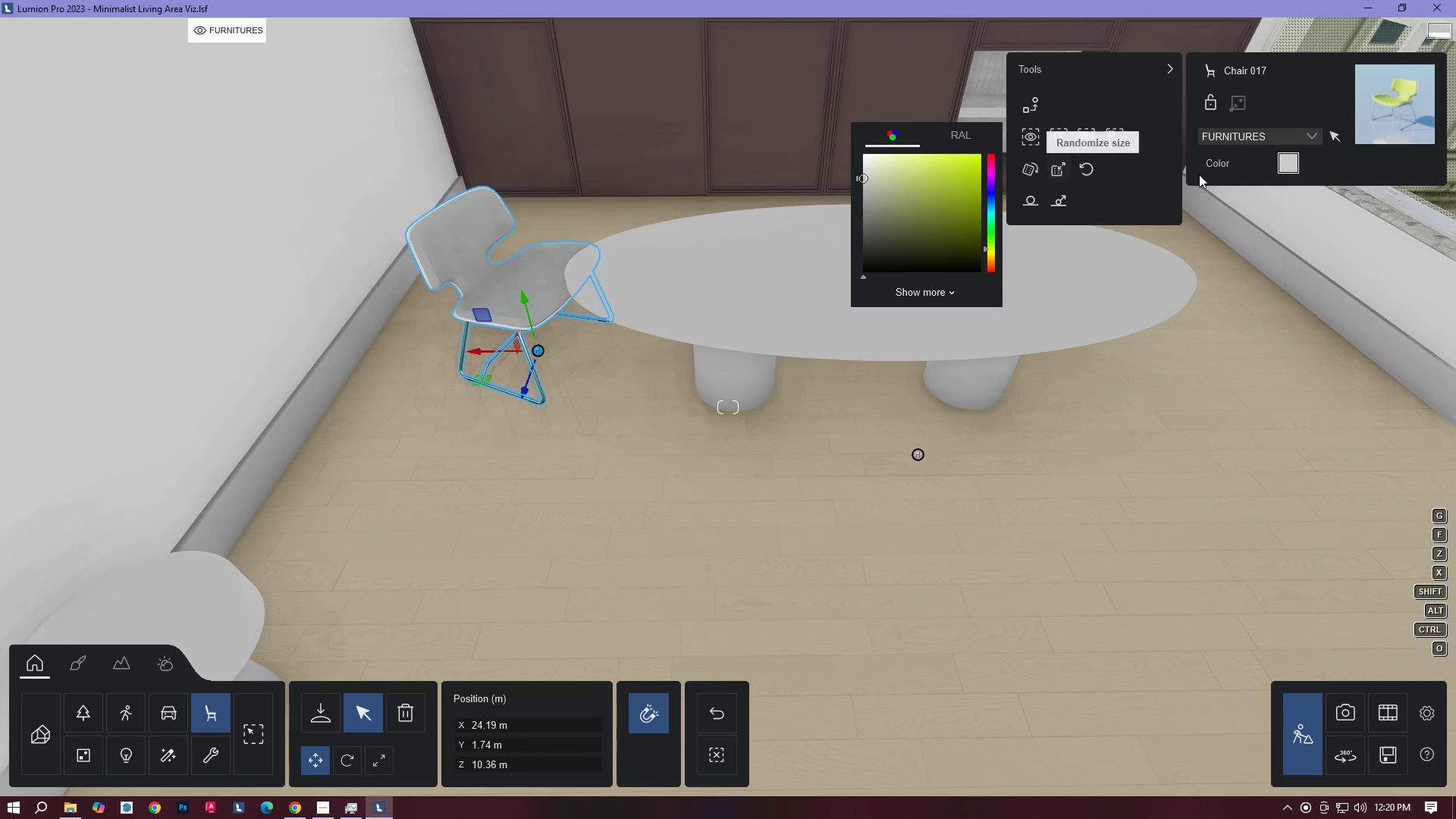 
mouse_move([1270, 171])
 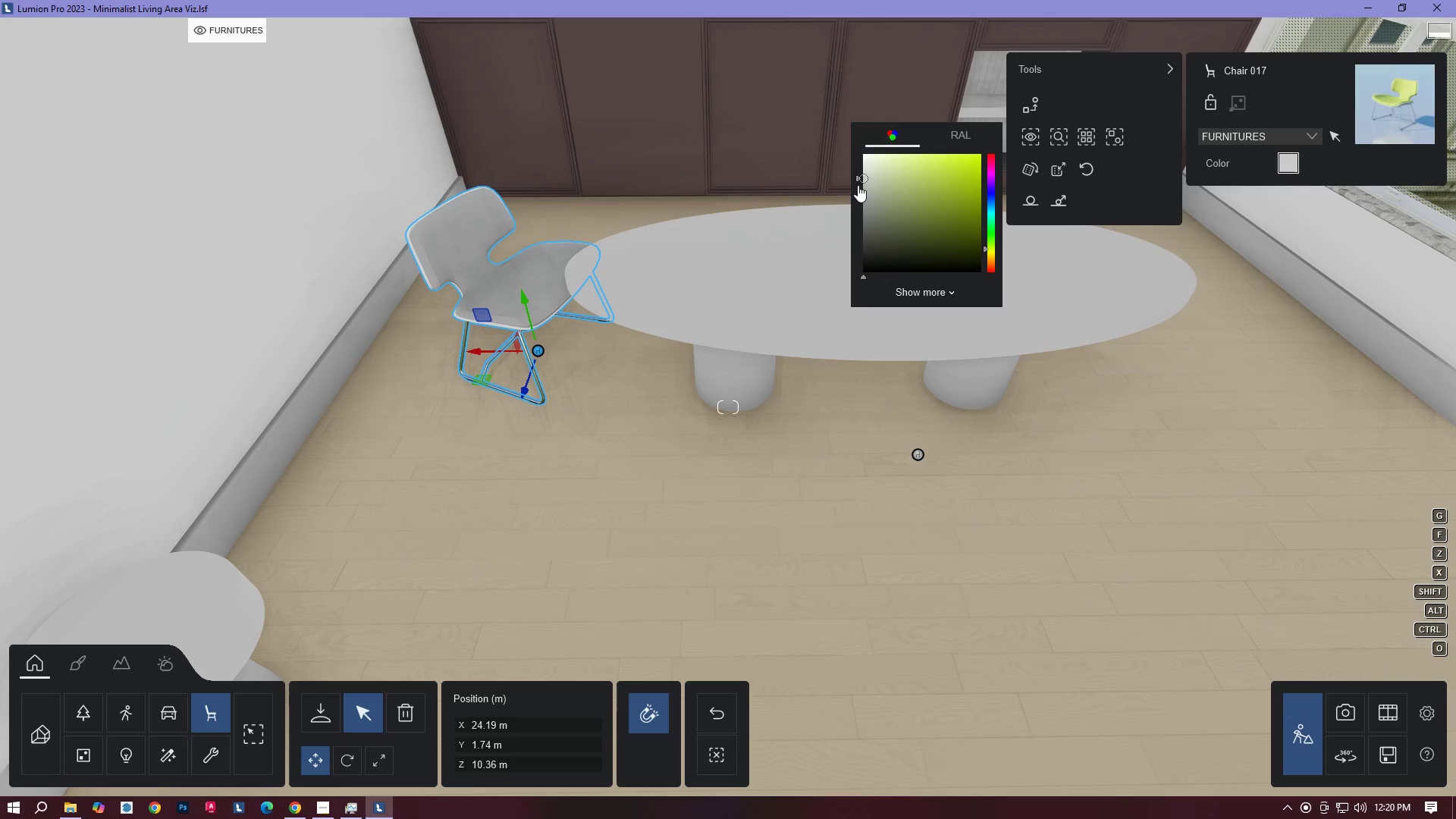 
left_click([861, 184])
 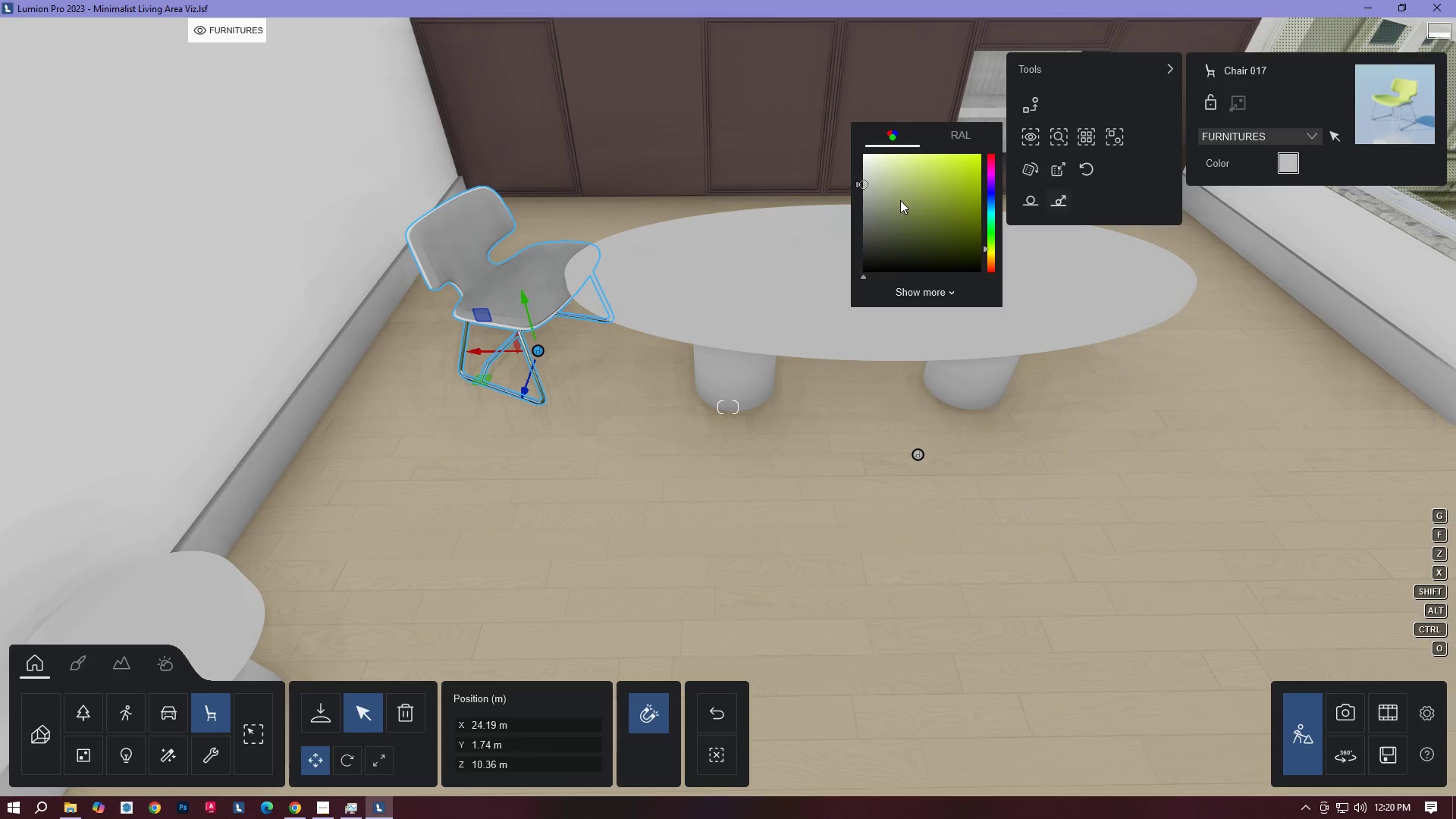 
left_click_drag(start_coordinate=[865, 190], to_coordinate=[871, 178])
 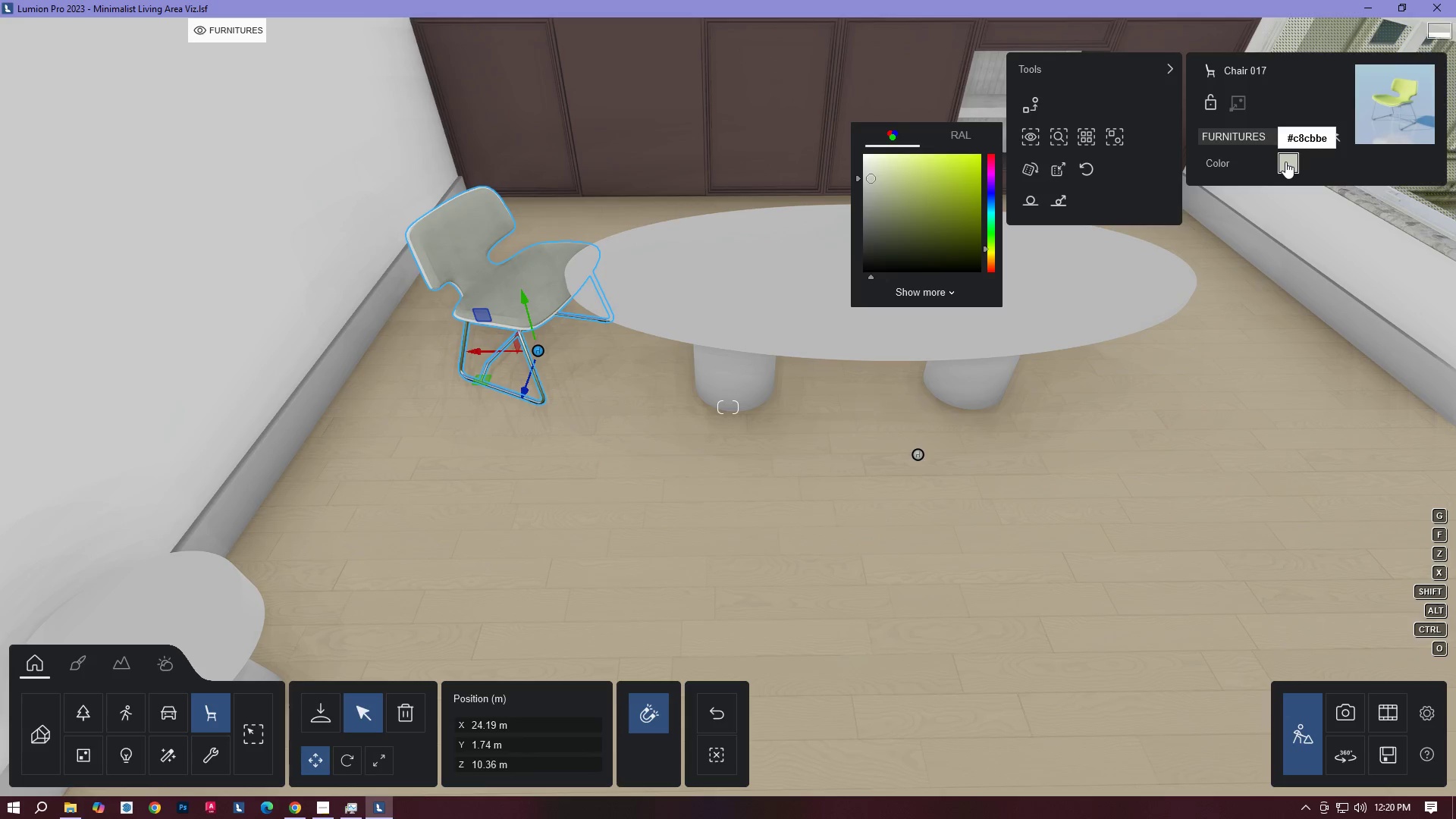 
double_click([1285, 162])
 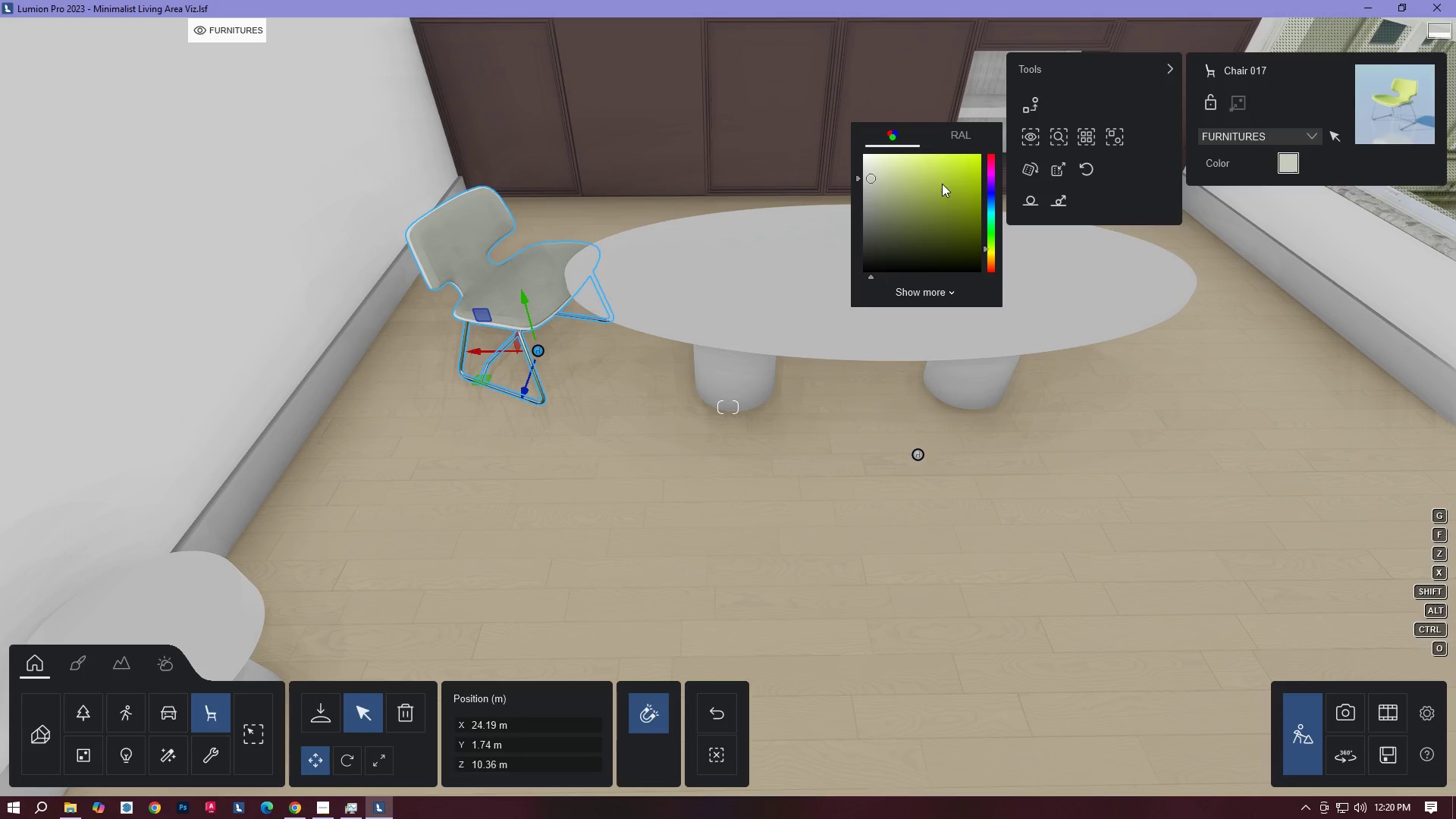 
left_click_drag(start_coordinate=[867, 177], to_coordinate=[859, 171])
 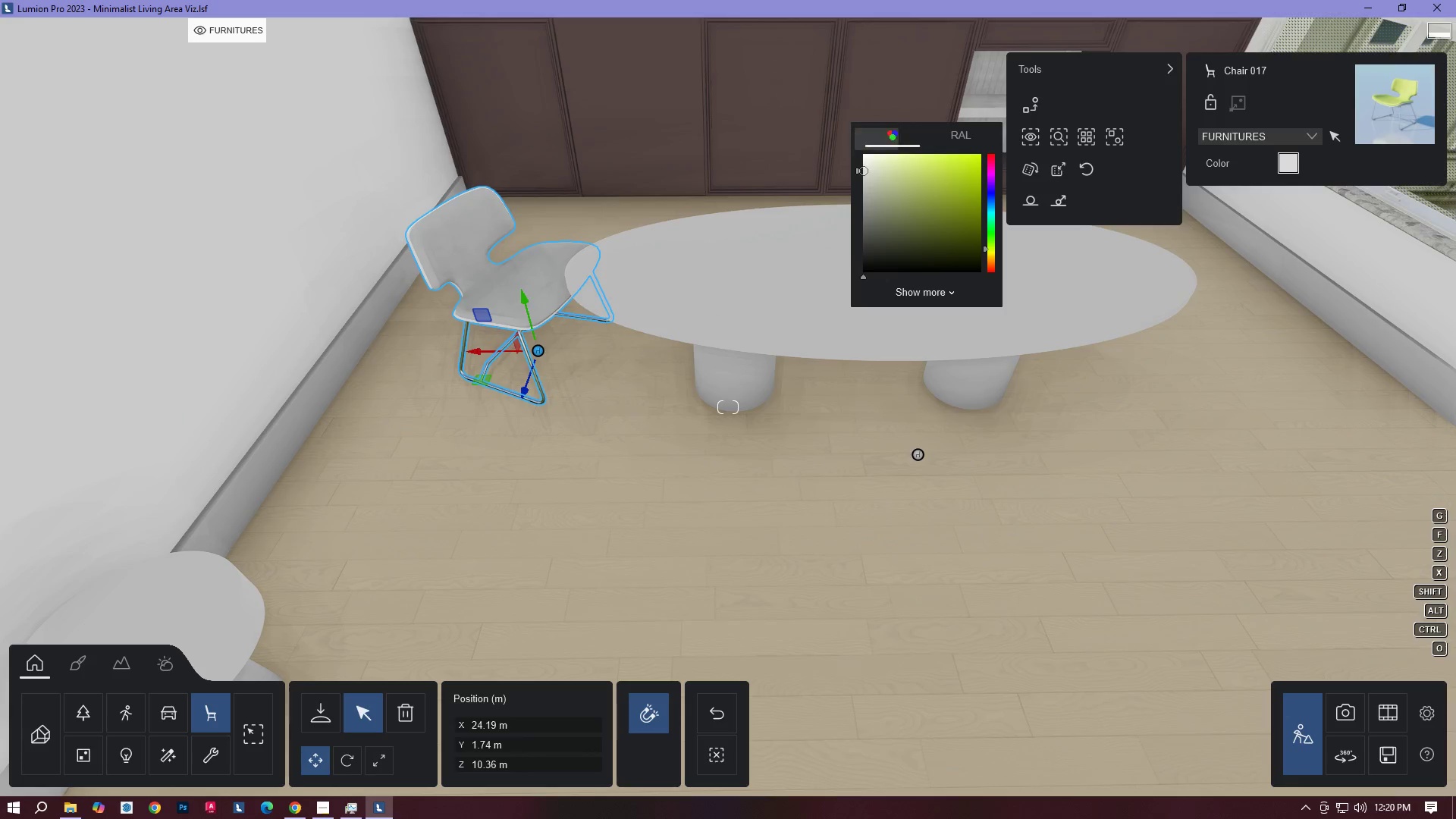 
type(DESDA)
 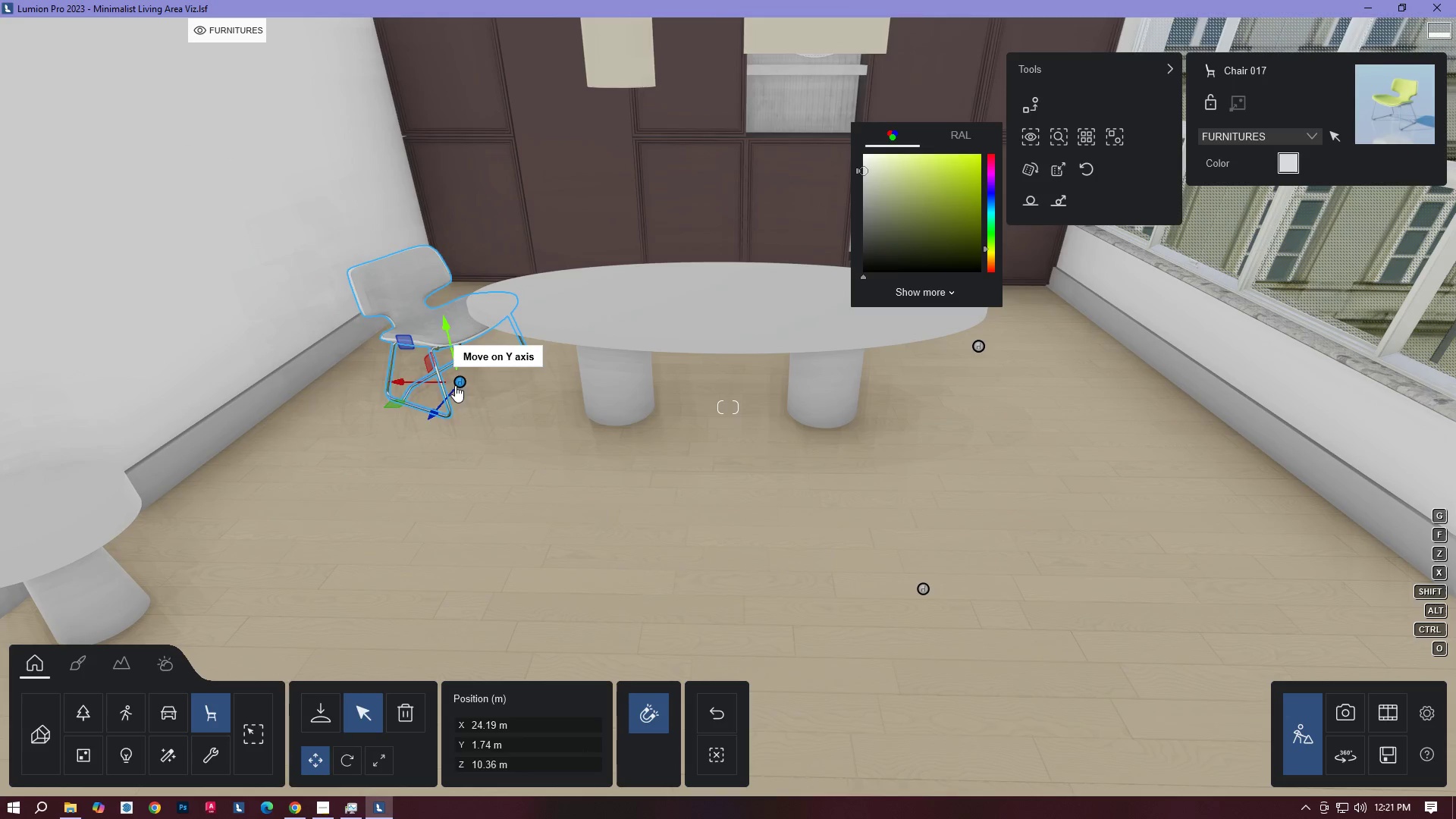 
hold_key(key=AltLeft, duration=1.5)
left_click_drag(start_coordinate=[460, 381], to_coordinate=[994, 384])
 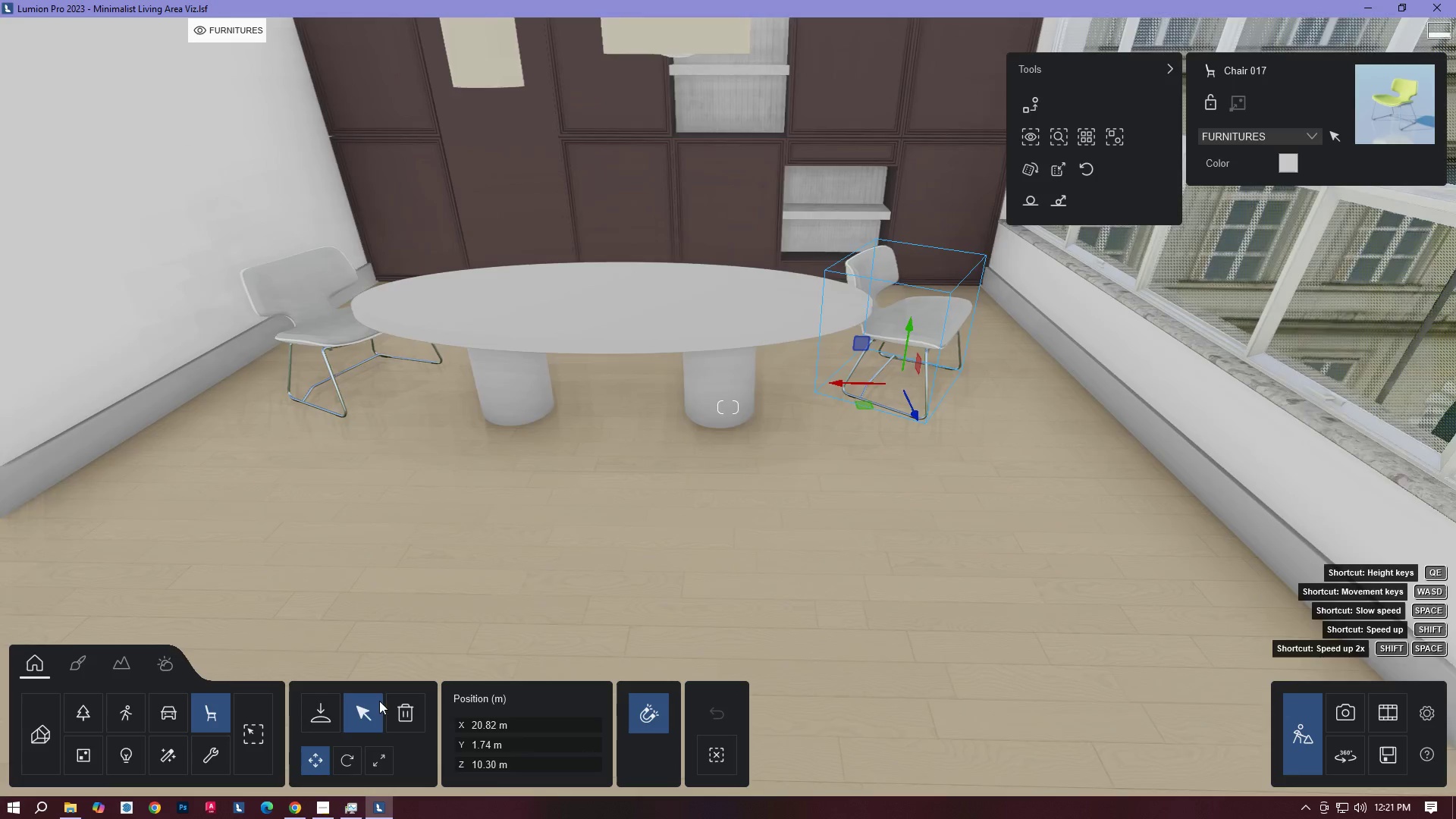 
hold_key(key=AltLeft, duration=0.42)
 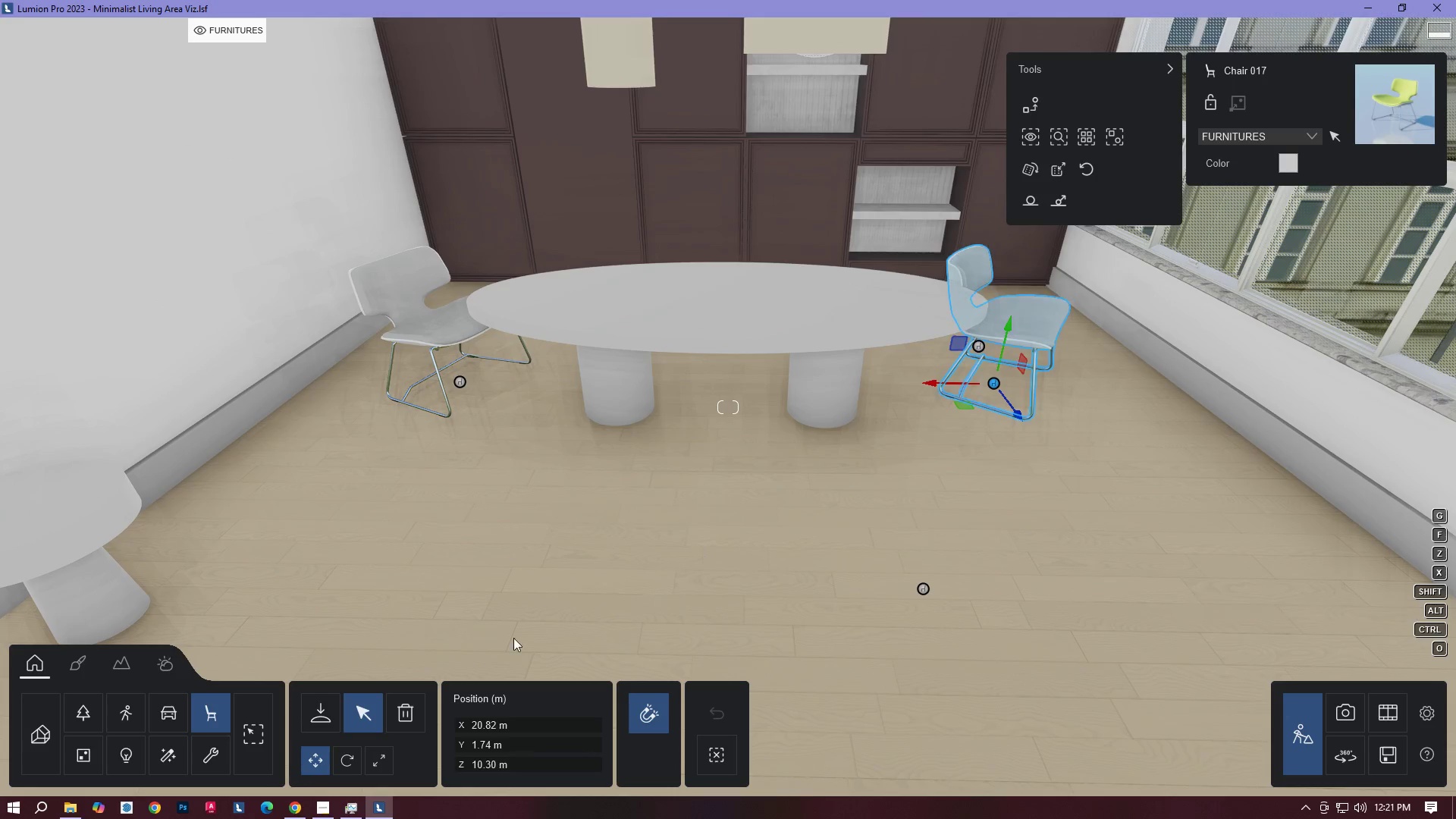 
key(D)
 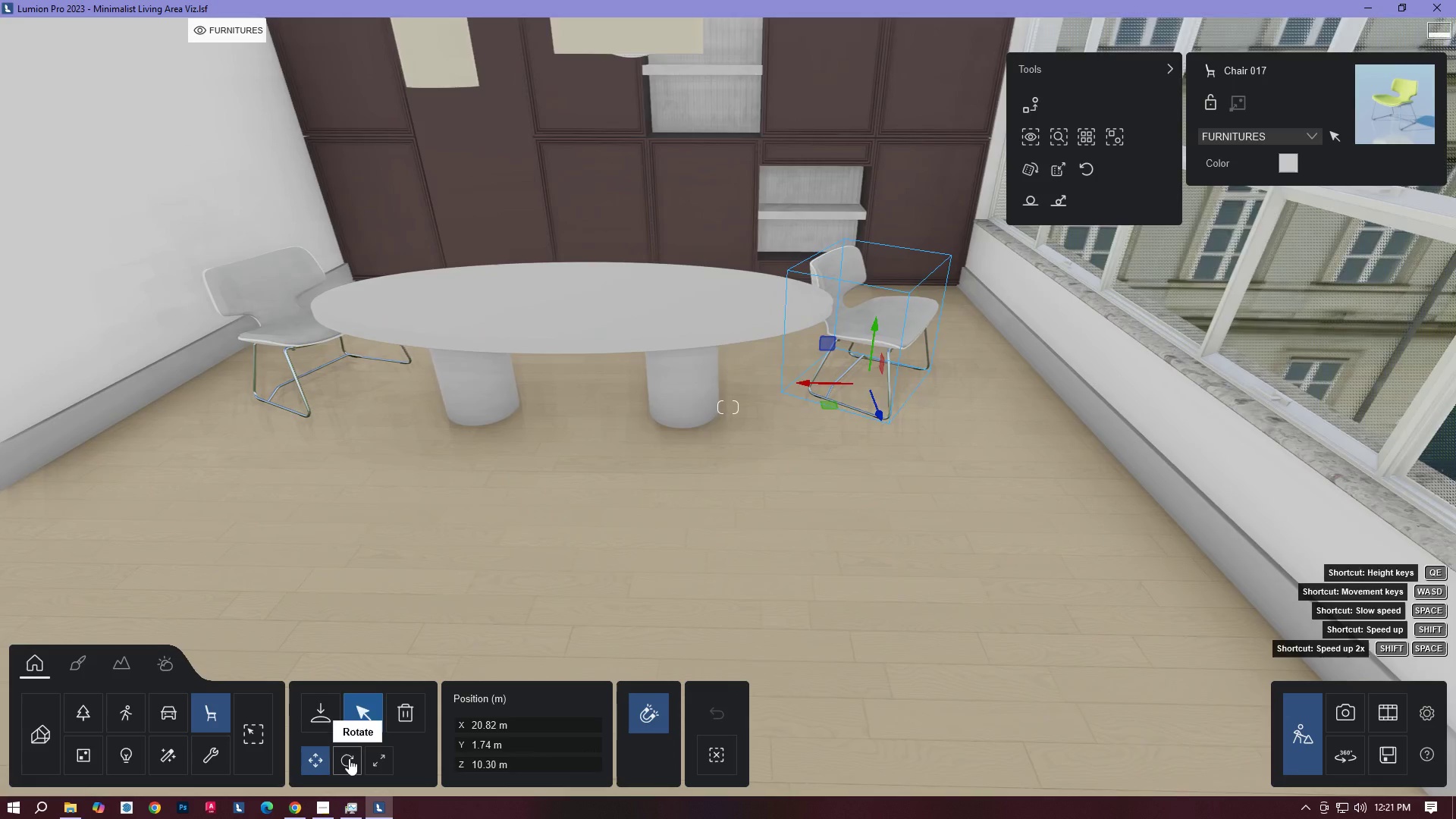 
left_click([351, 762])
 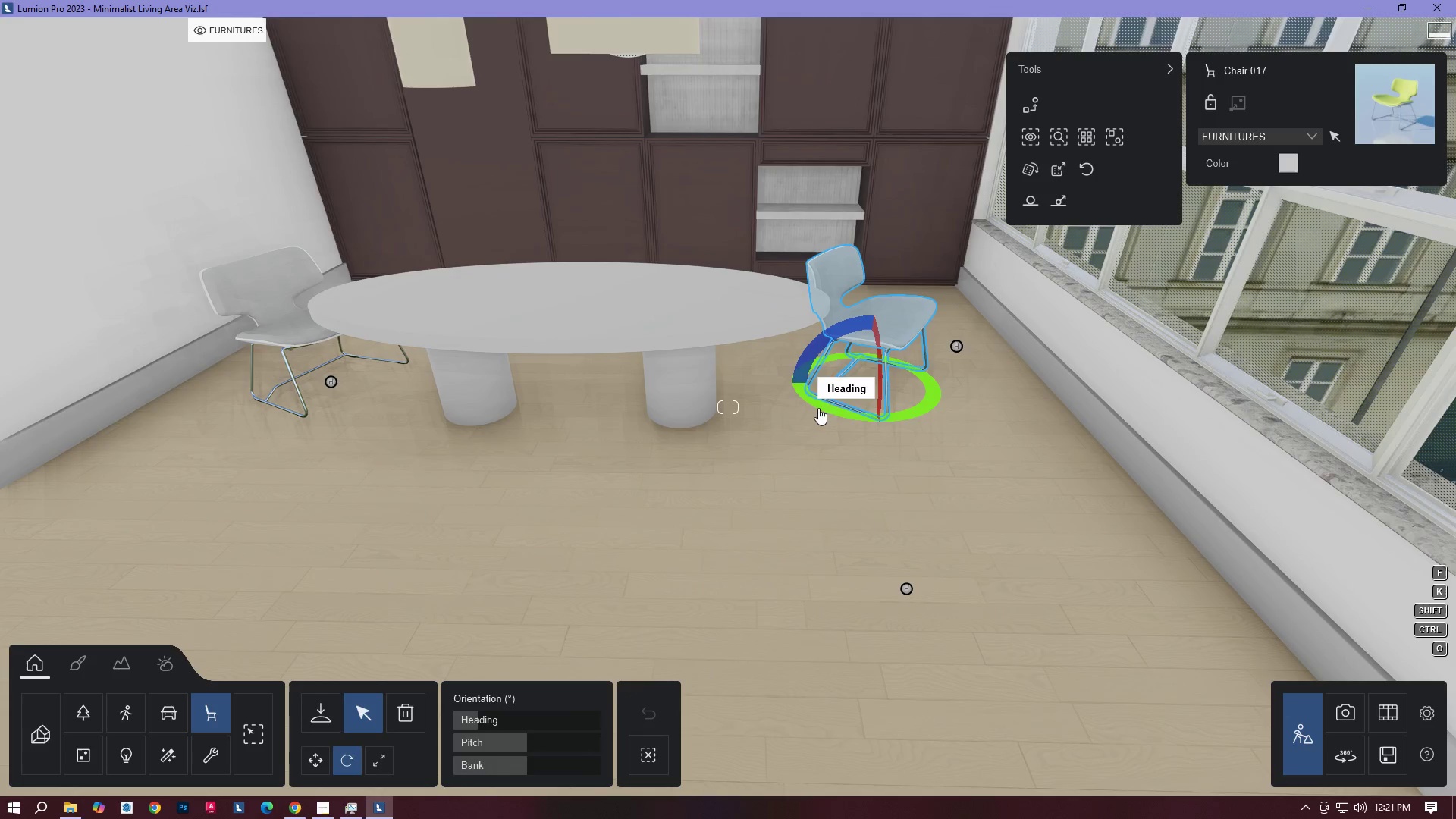 
left_click_drag(start_coordinate=[821, 408], to_coordinate=[868, 313])
 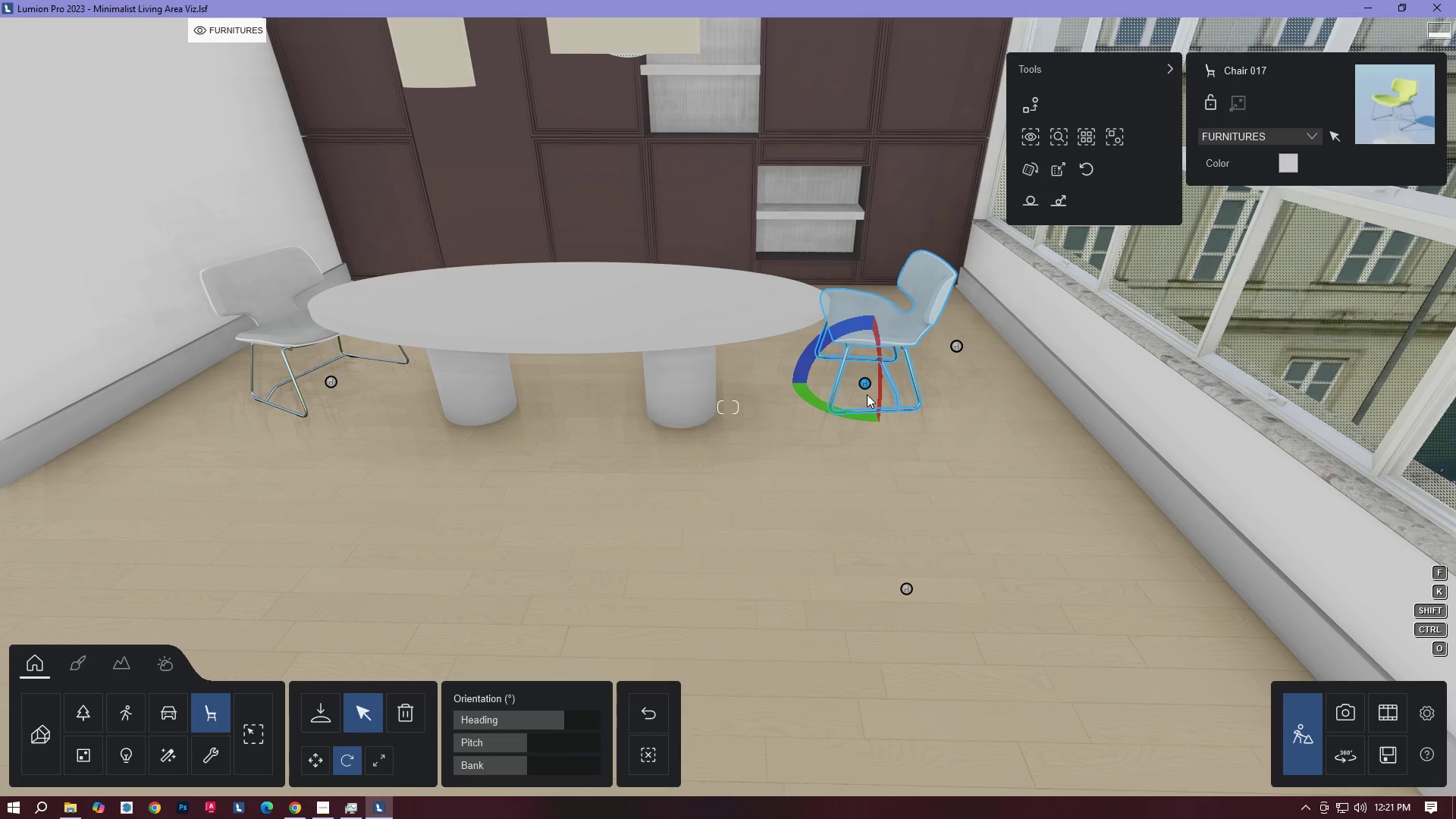 
type(QDDWQA)
 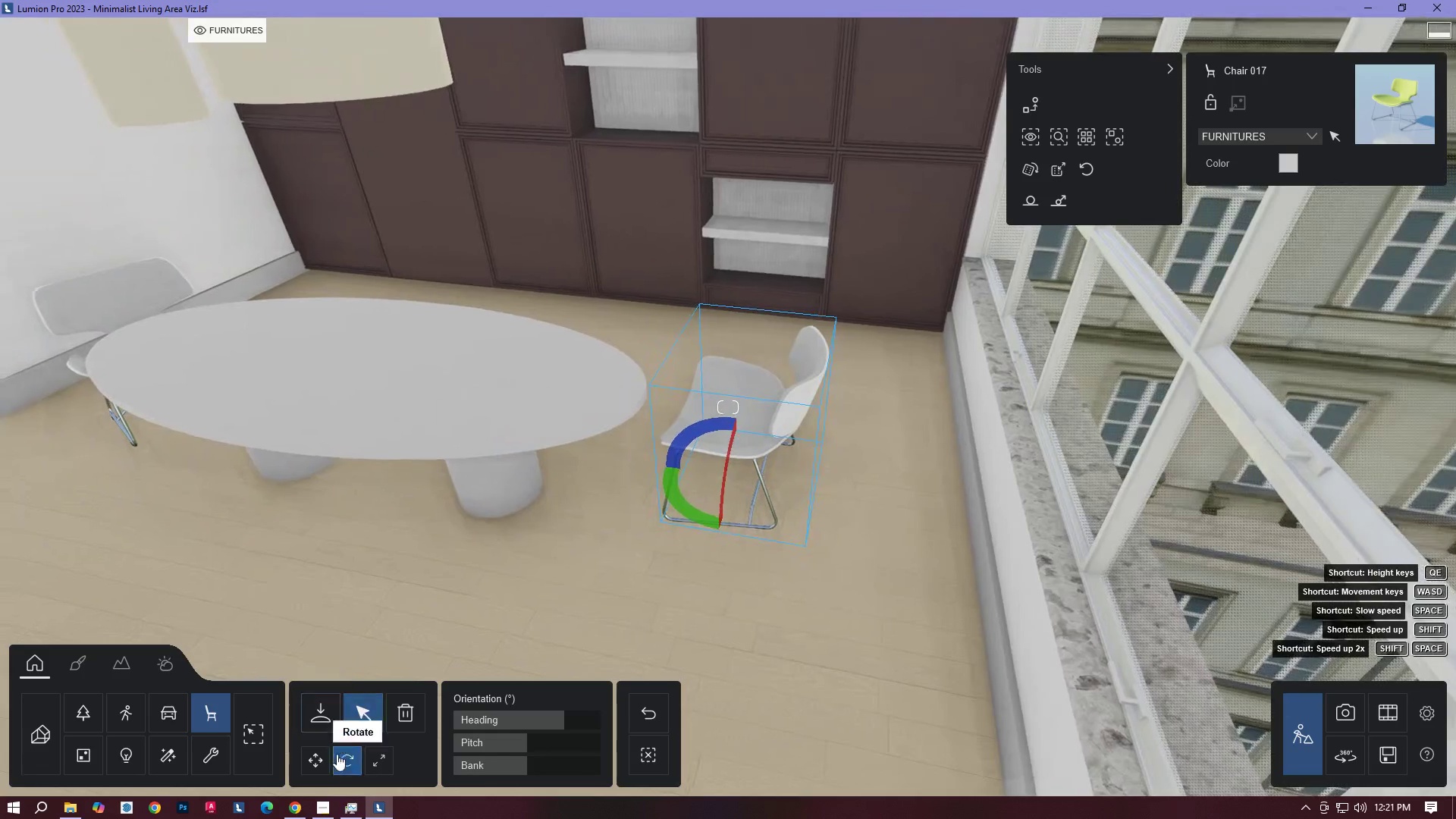 
left_click([312, 758])
 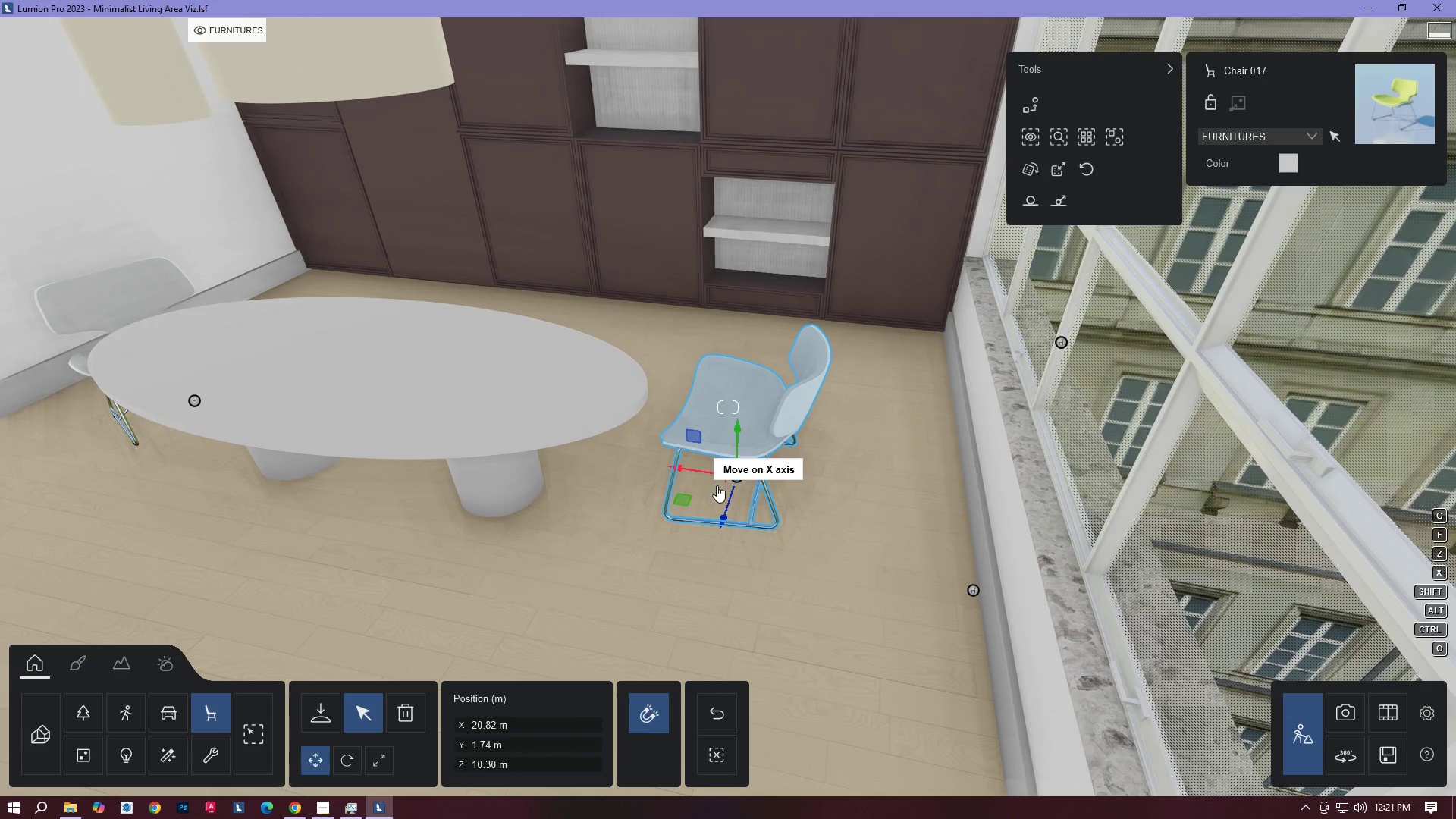 
left_click_drag(start_coordinate=[727, 502], to_coordinate=[717, 545])
 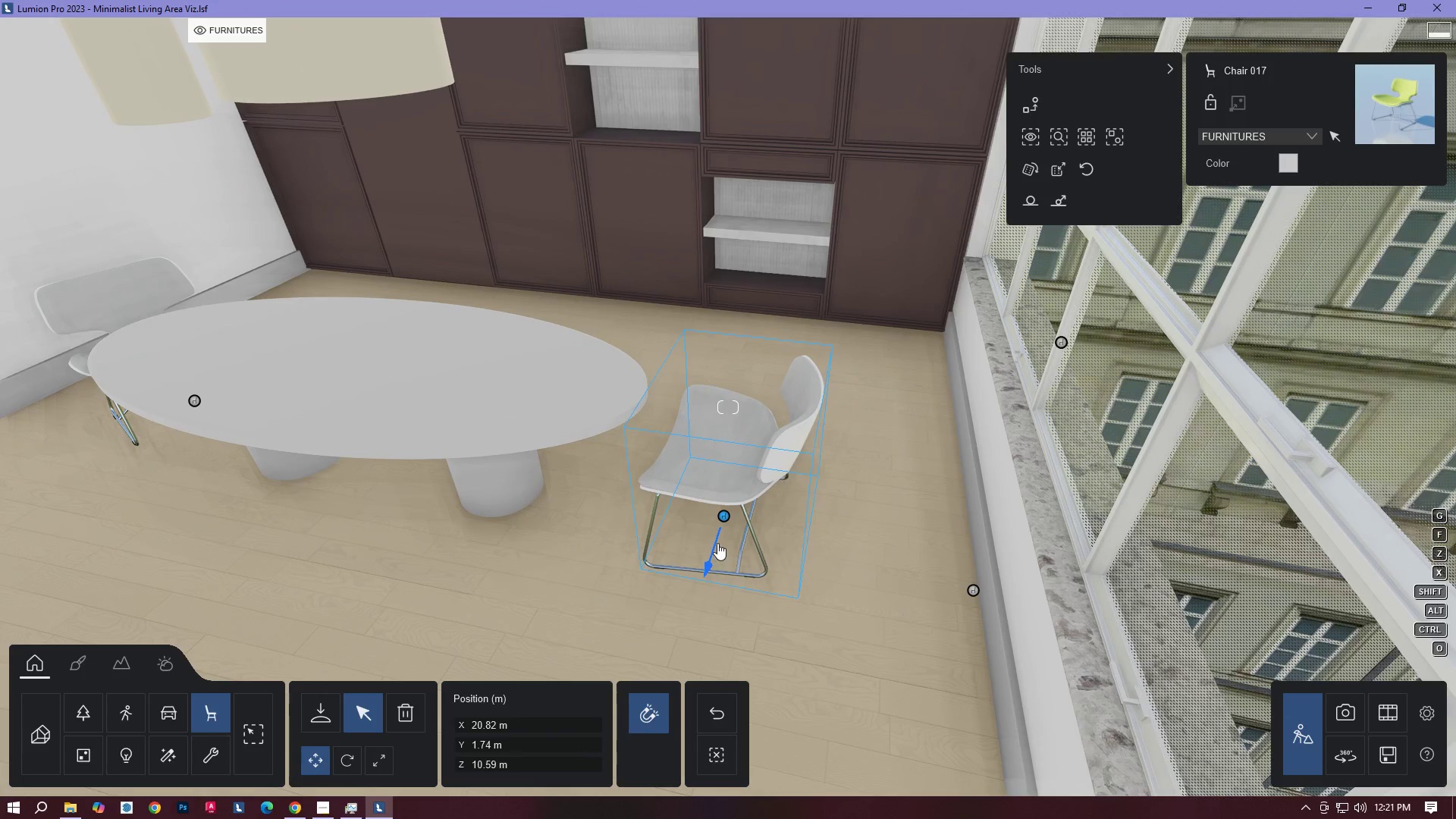 
hold_key(key=A, duration=0.38)
 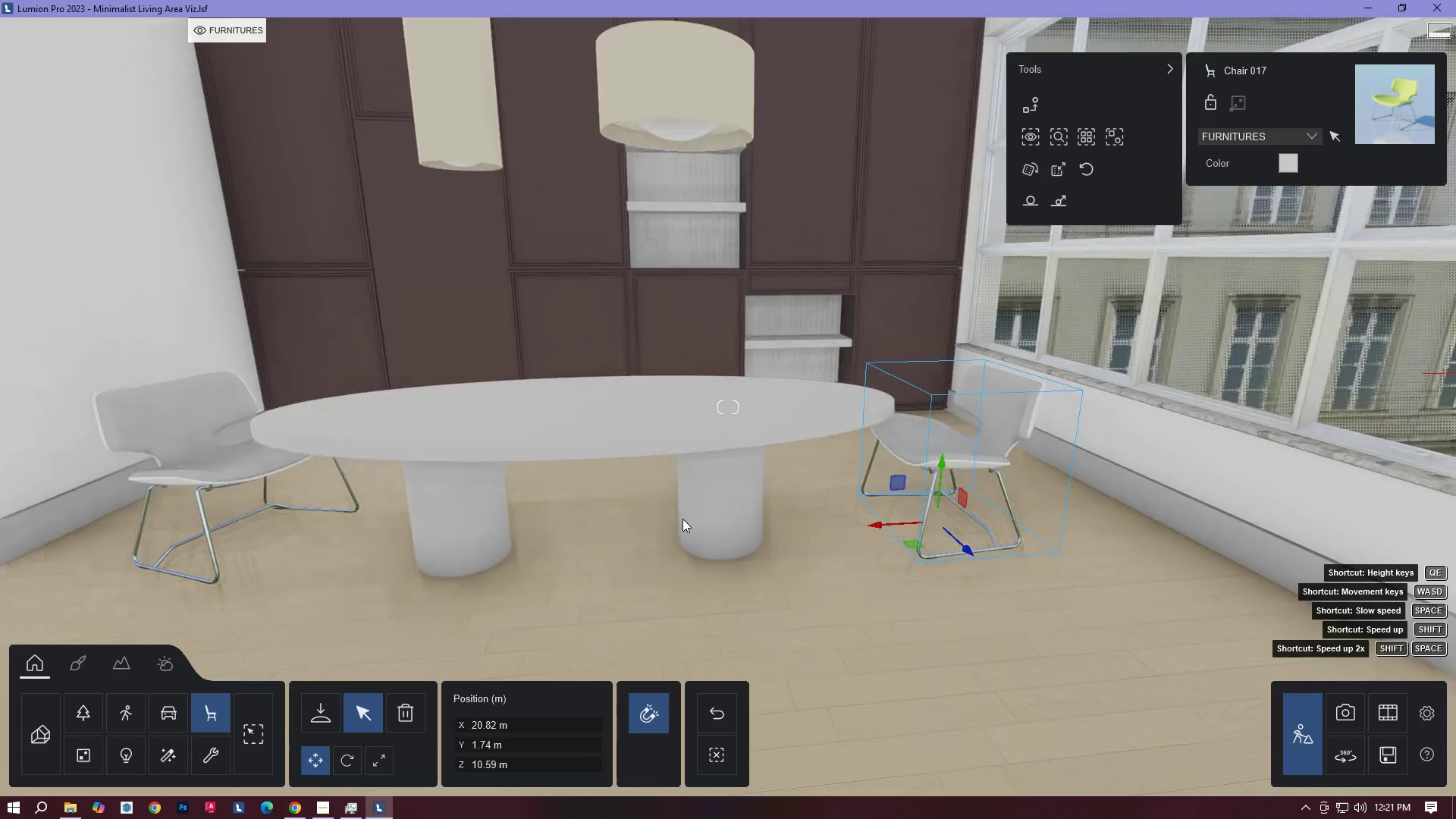 
type(EE)
 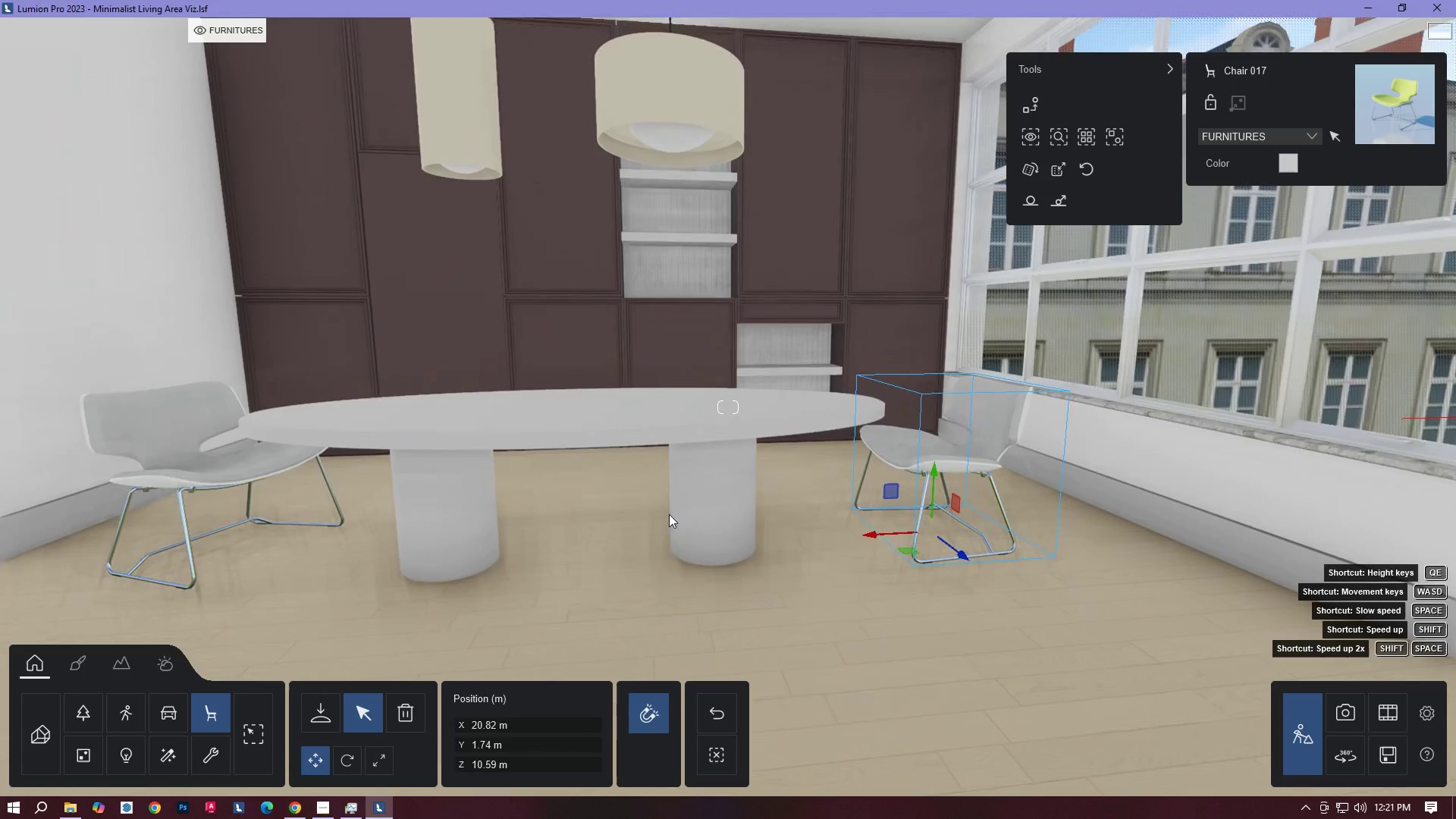 
hold_key(key=S, duration=0.31)
 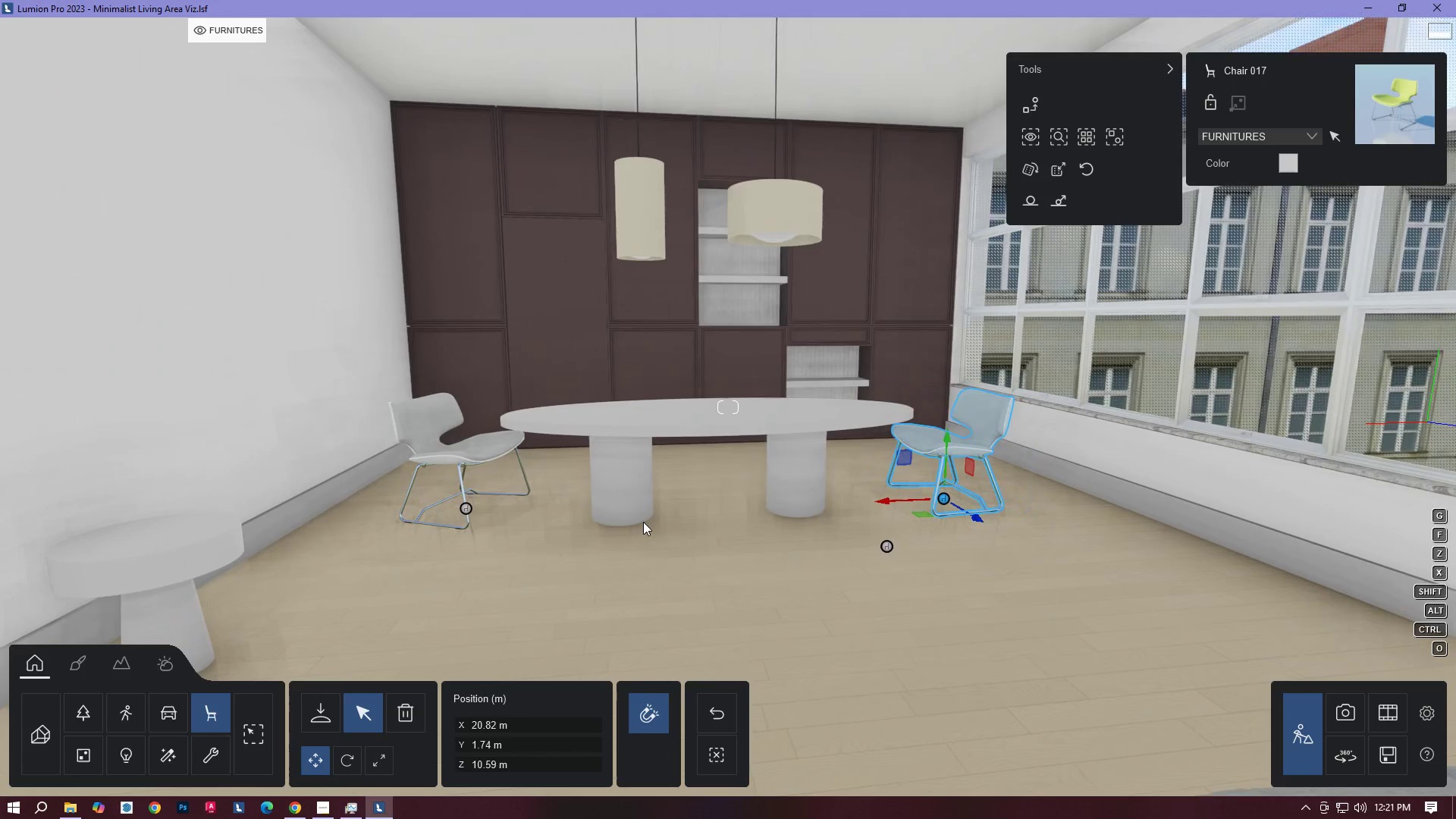 
type(ASADDA)
 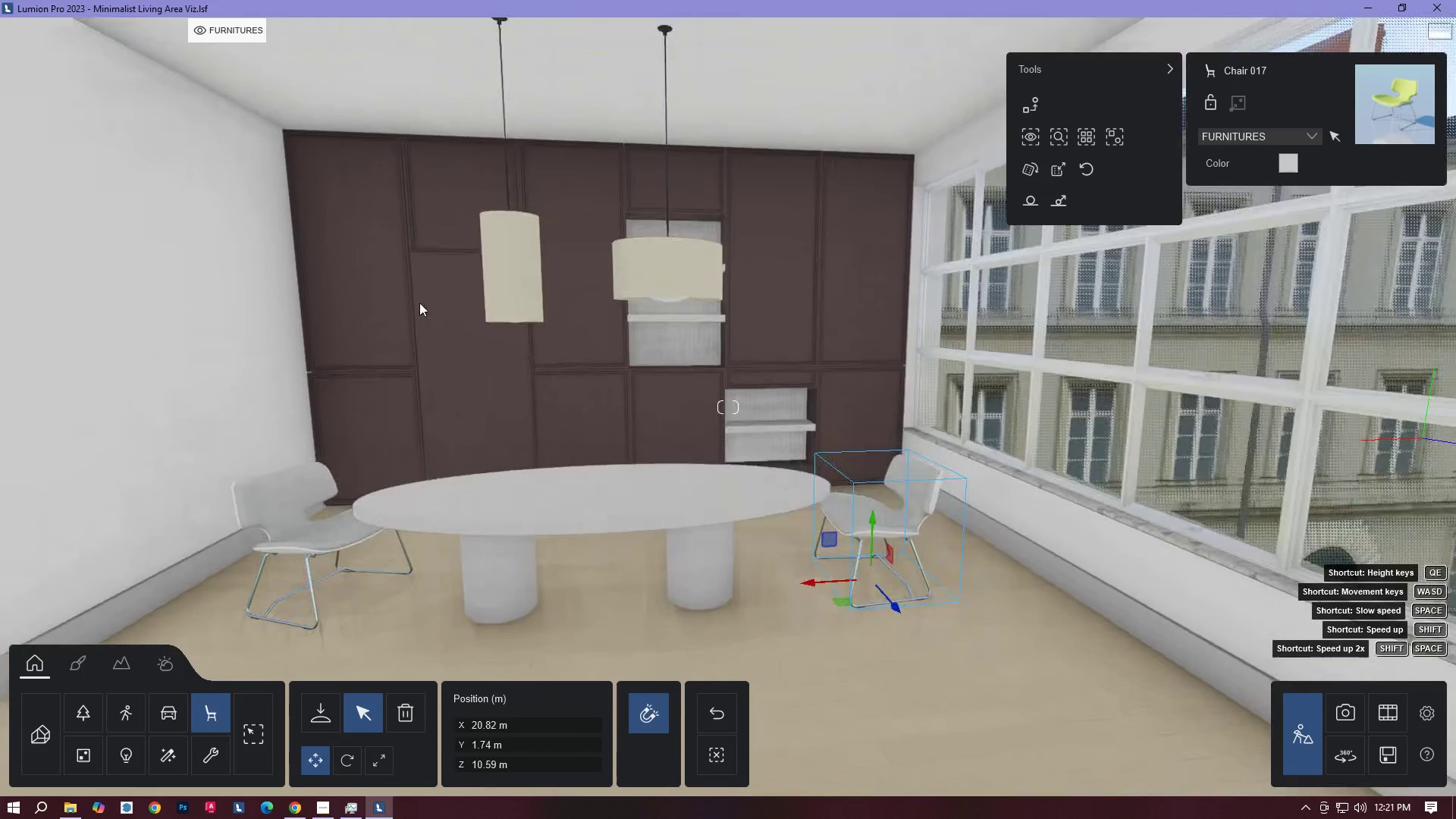 
hold_key(key=W, duration=0.31)
 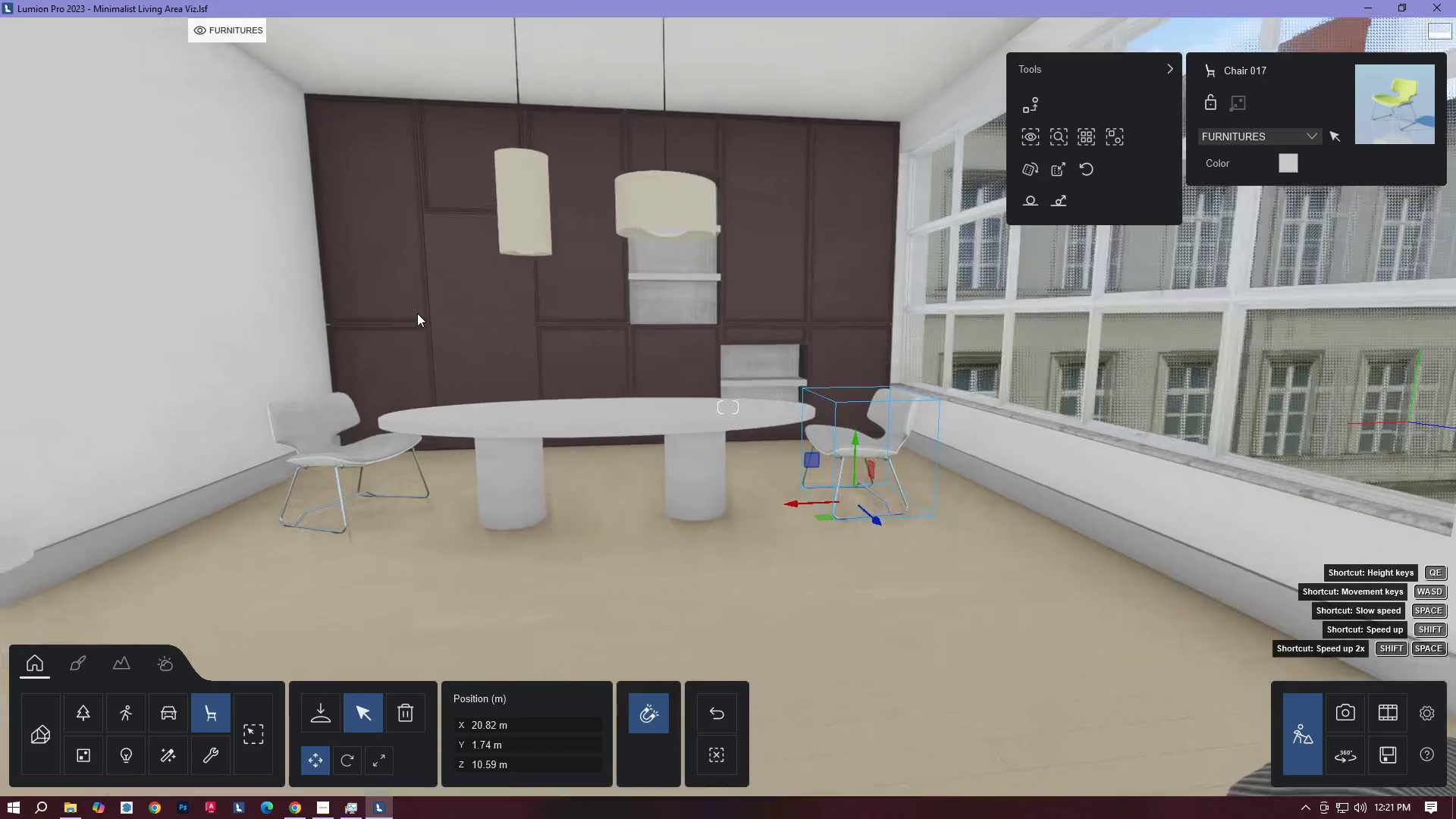 
key(Q)
 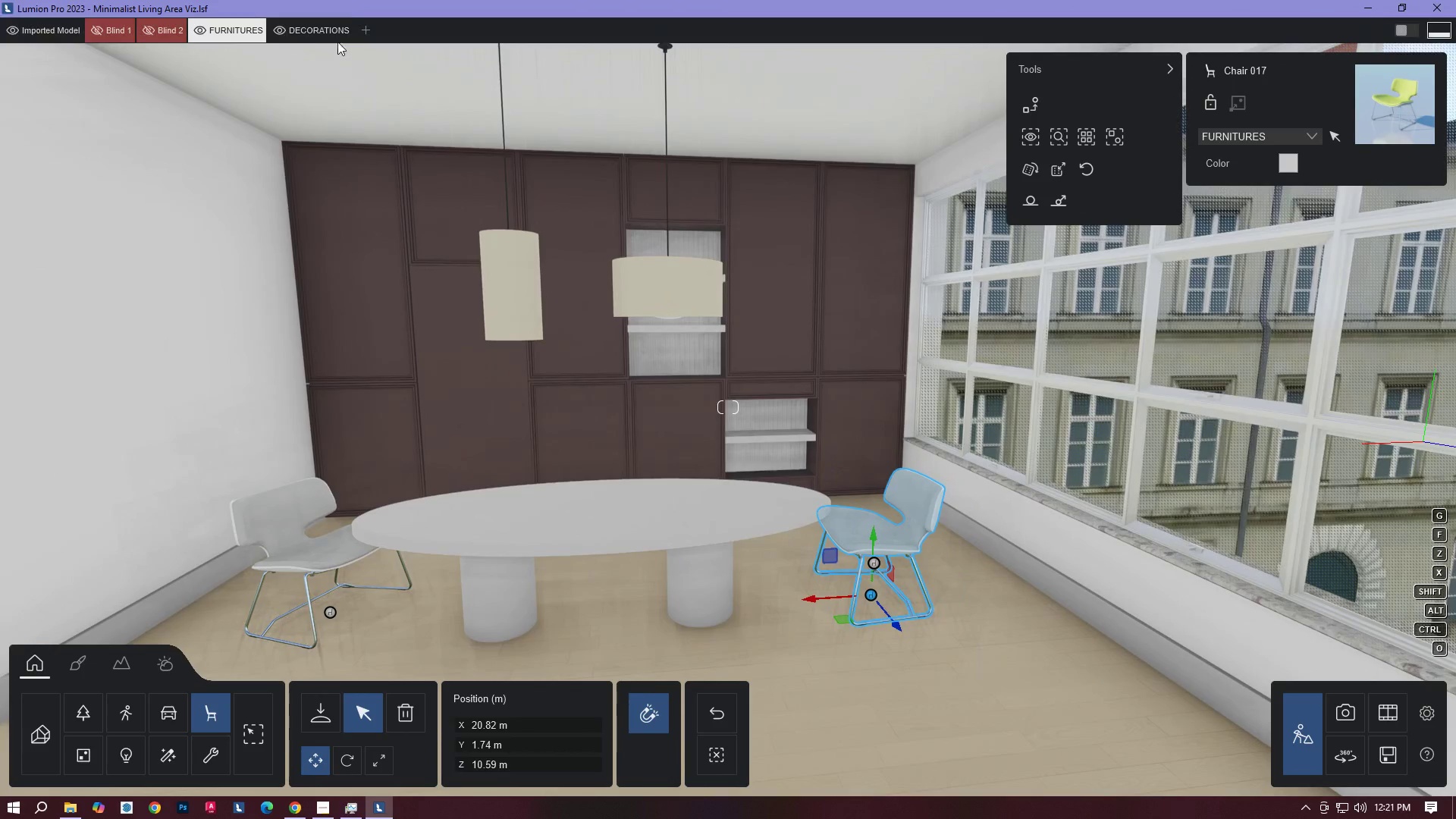 
left_click([320, 25])
 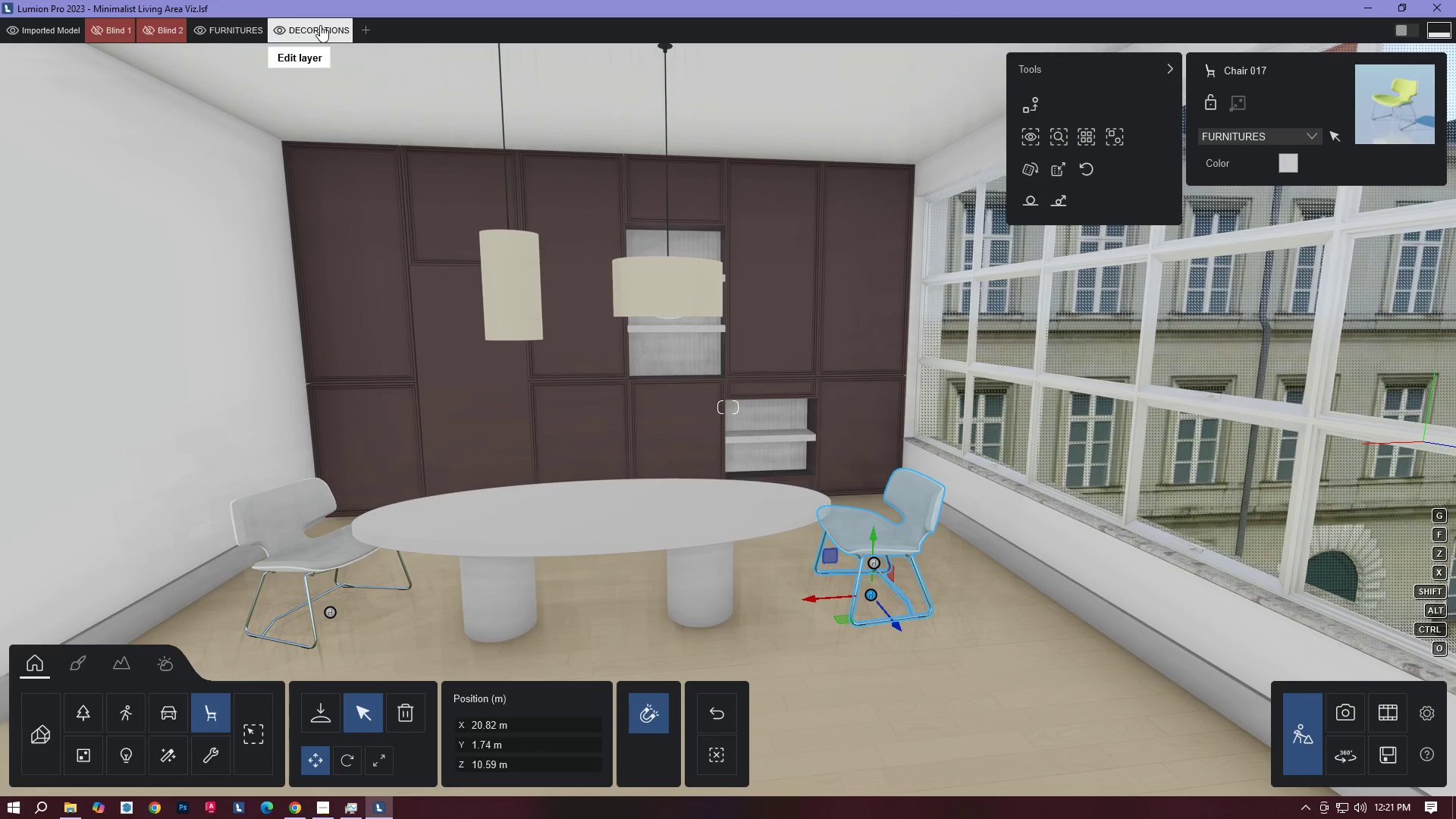 
hold_key(key=W, duration=0.84)
 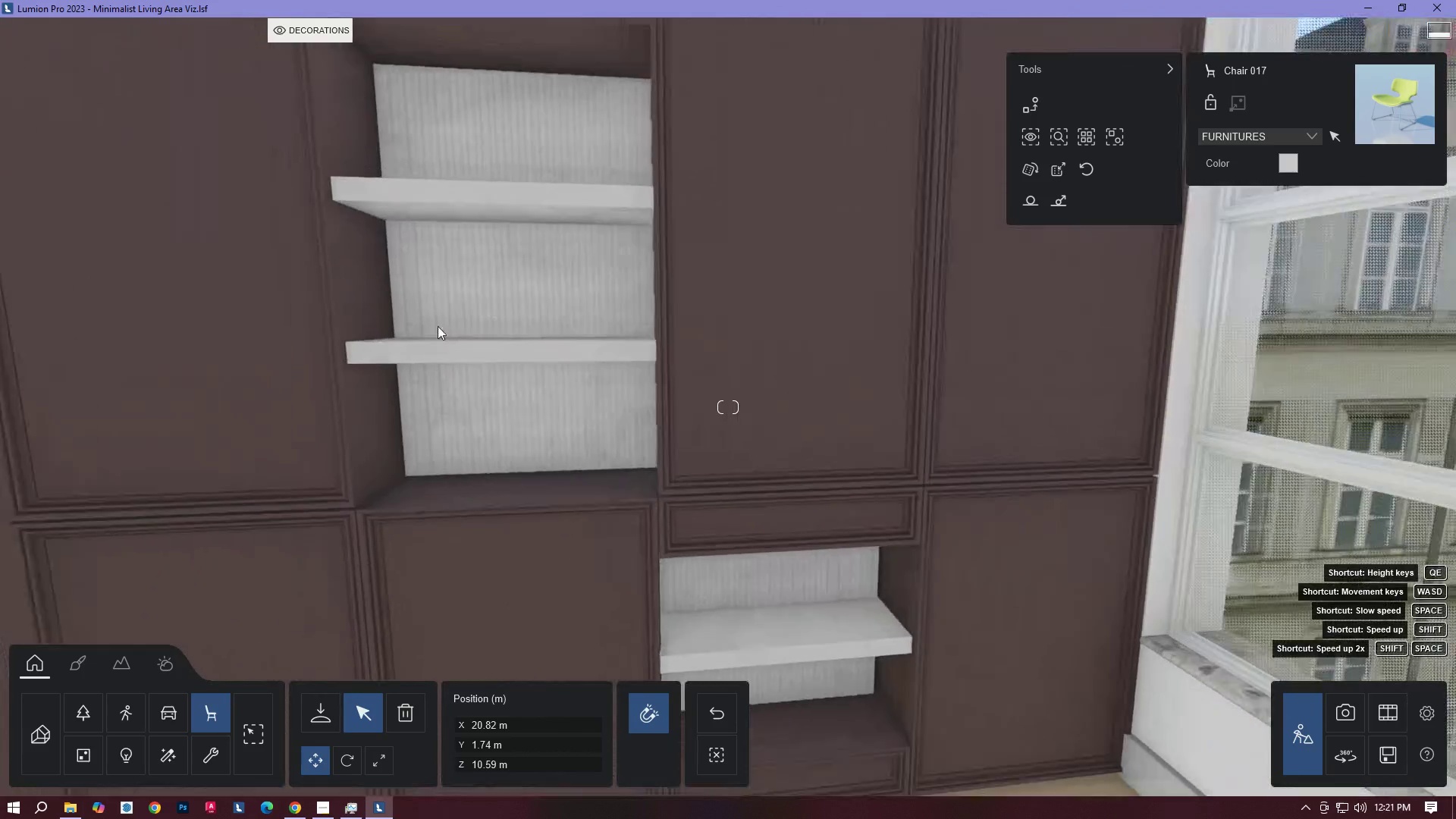 
type(DQAWAS)
 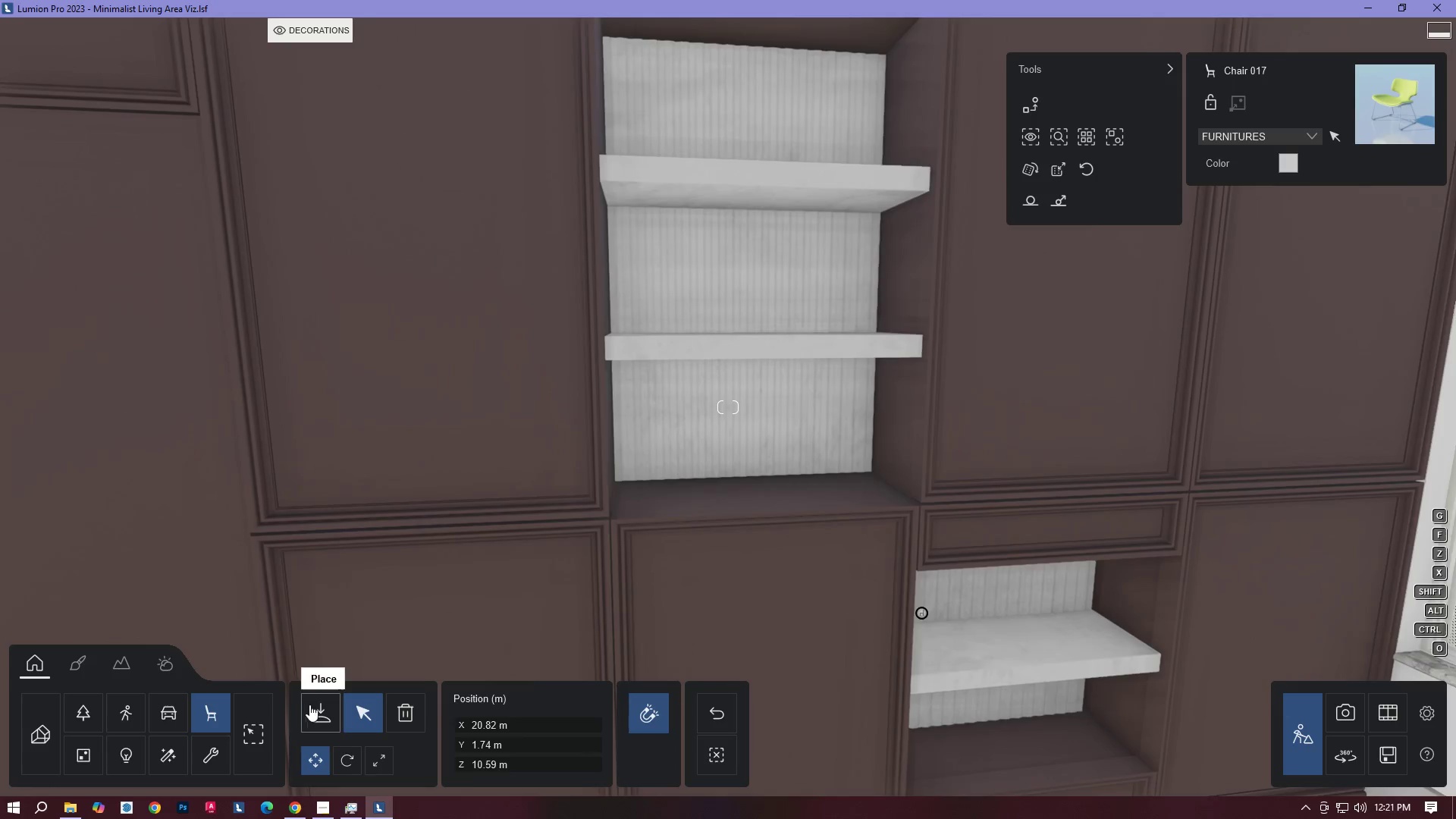 
left_click([312, 705])
 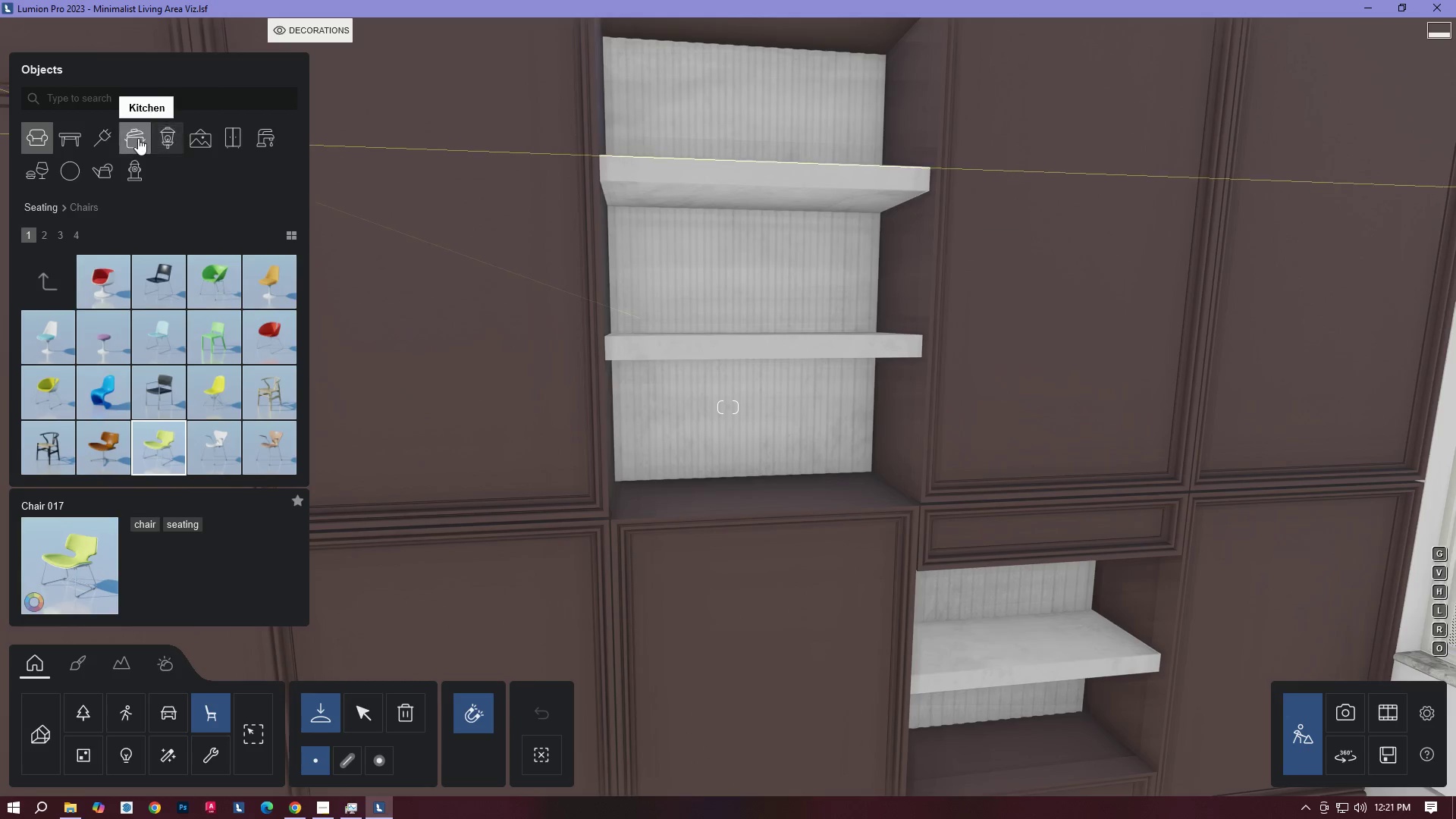 
left_click([197, 138])
 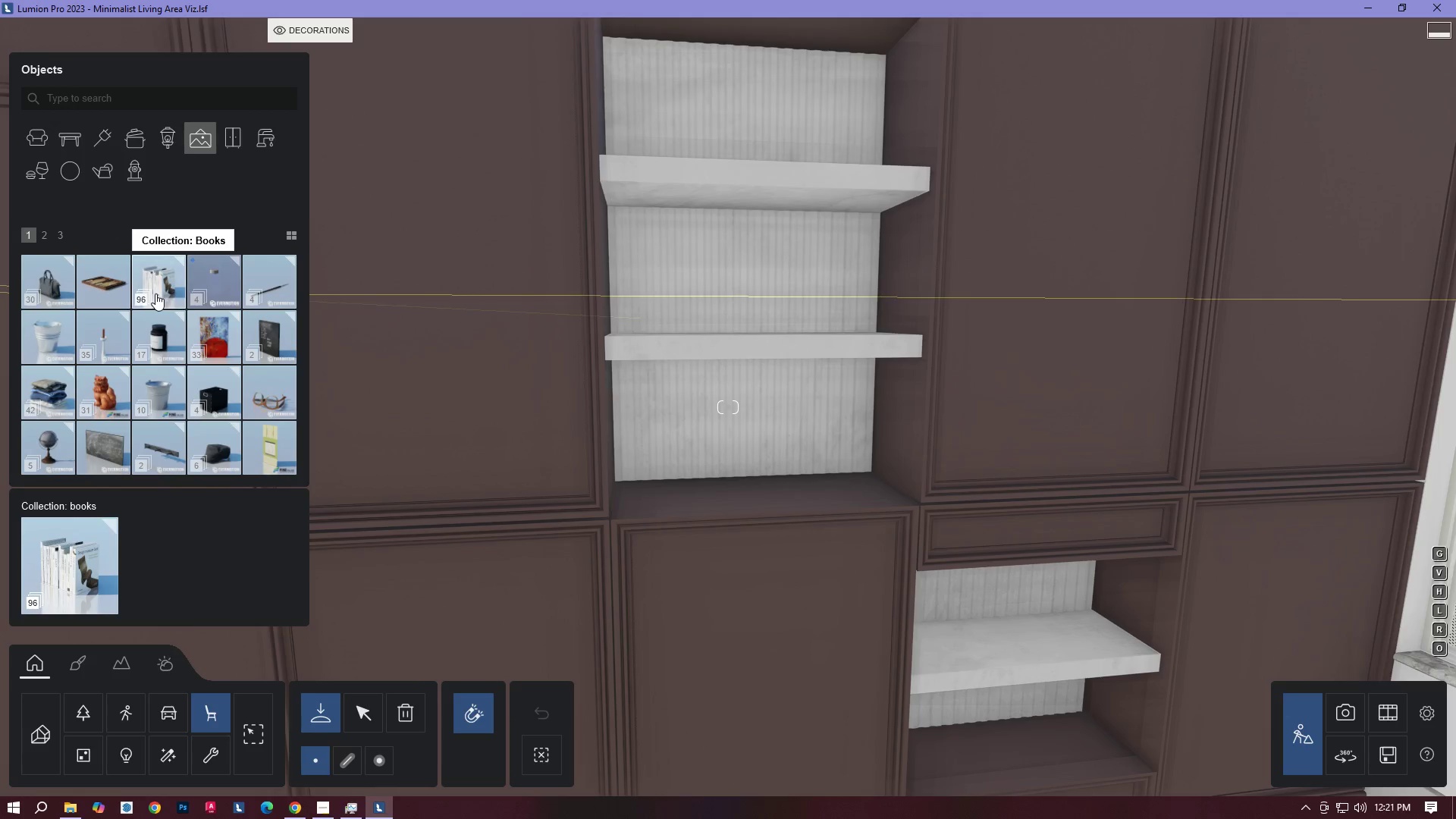 
left_click([40, 238])
 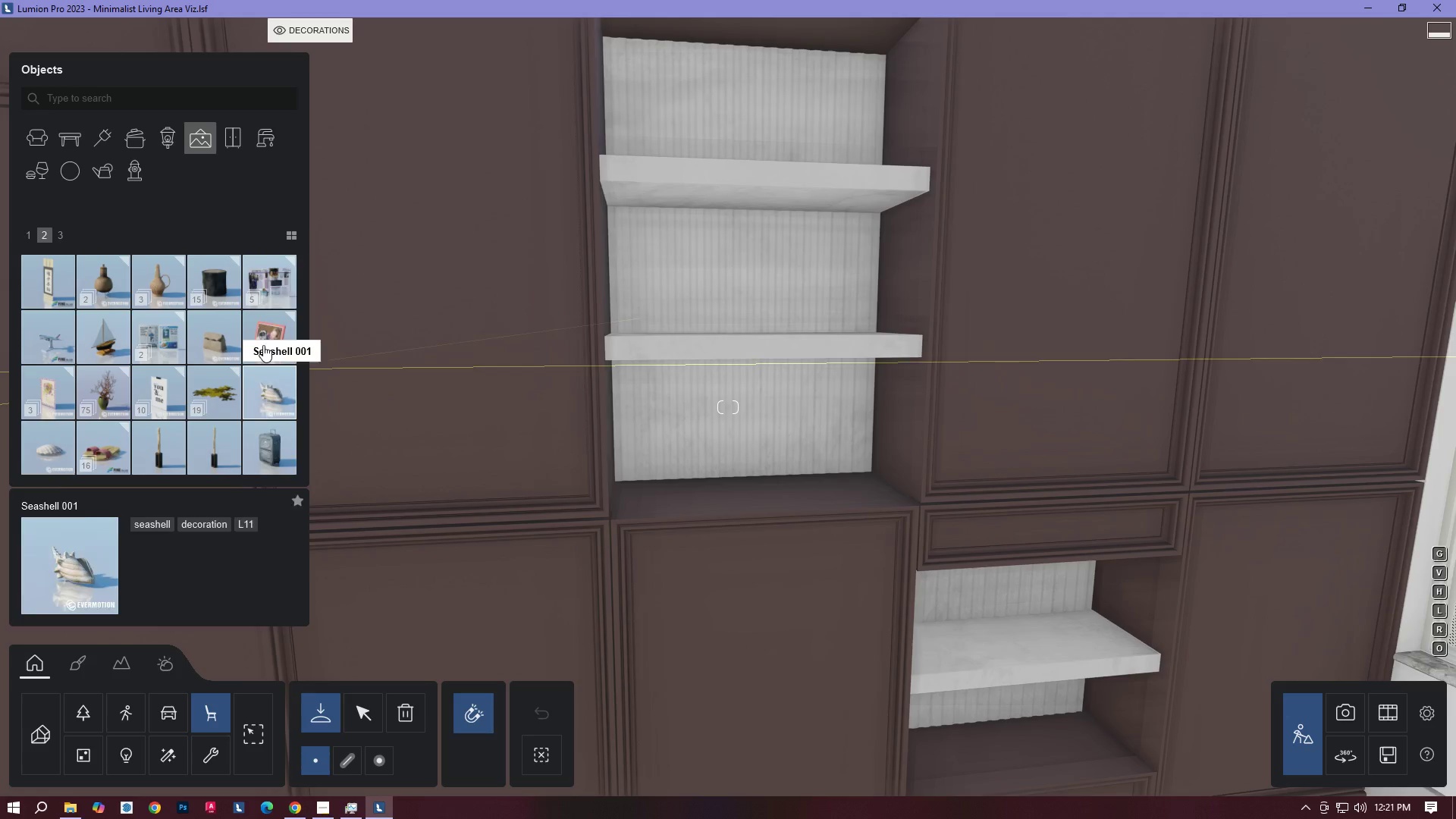 
left_click([54, 232])
 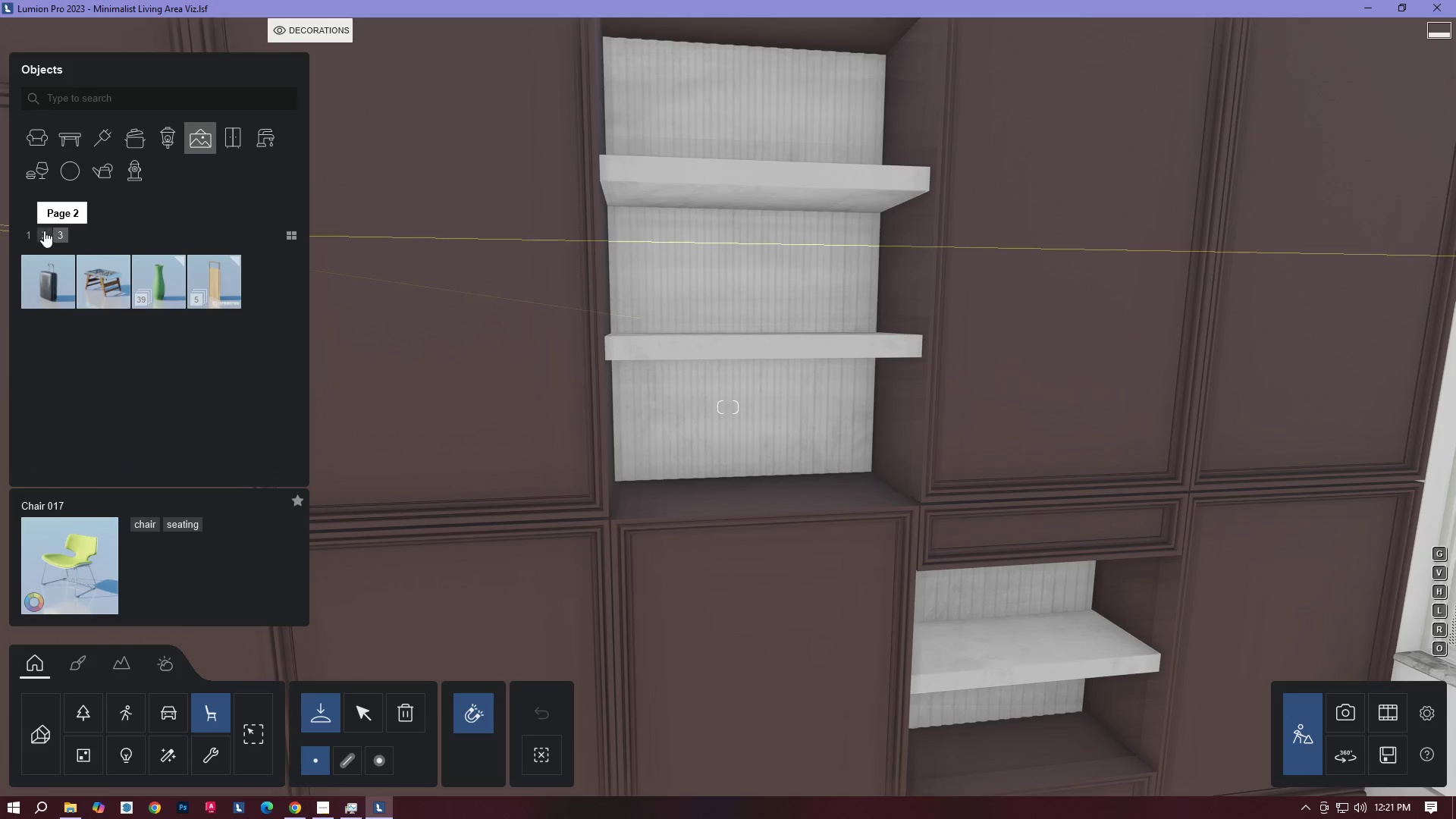 
left_click([36, 229])
 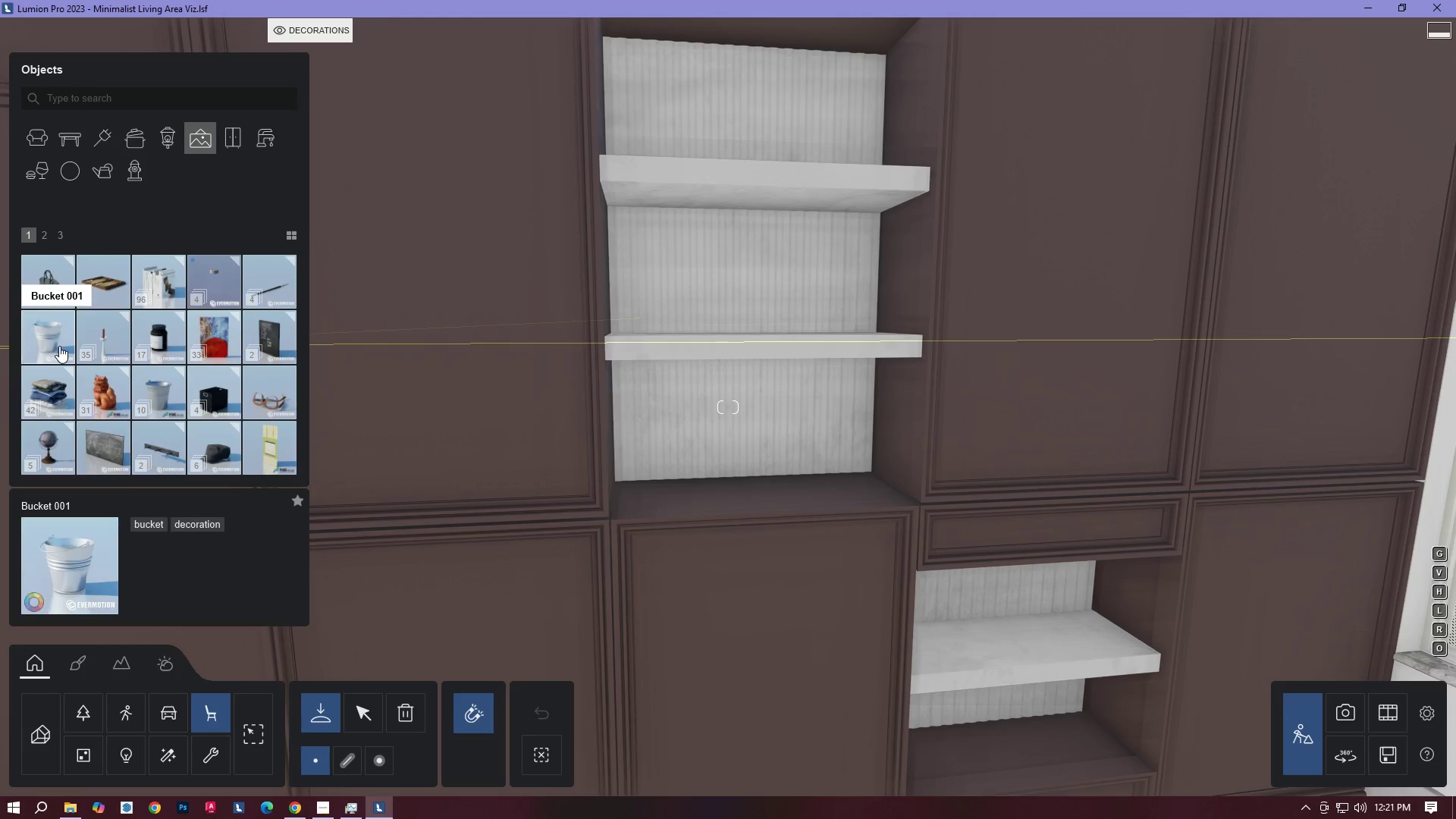 
wait(5.89)
 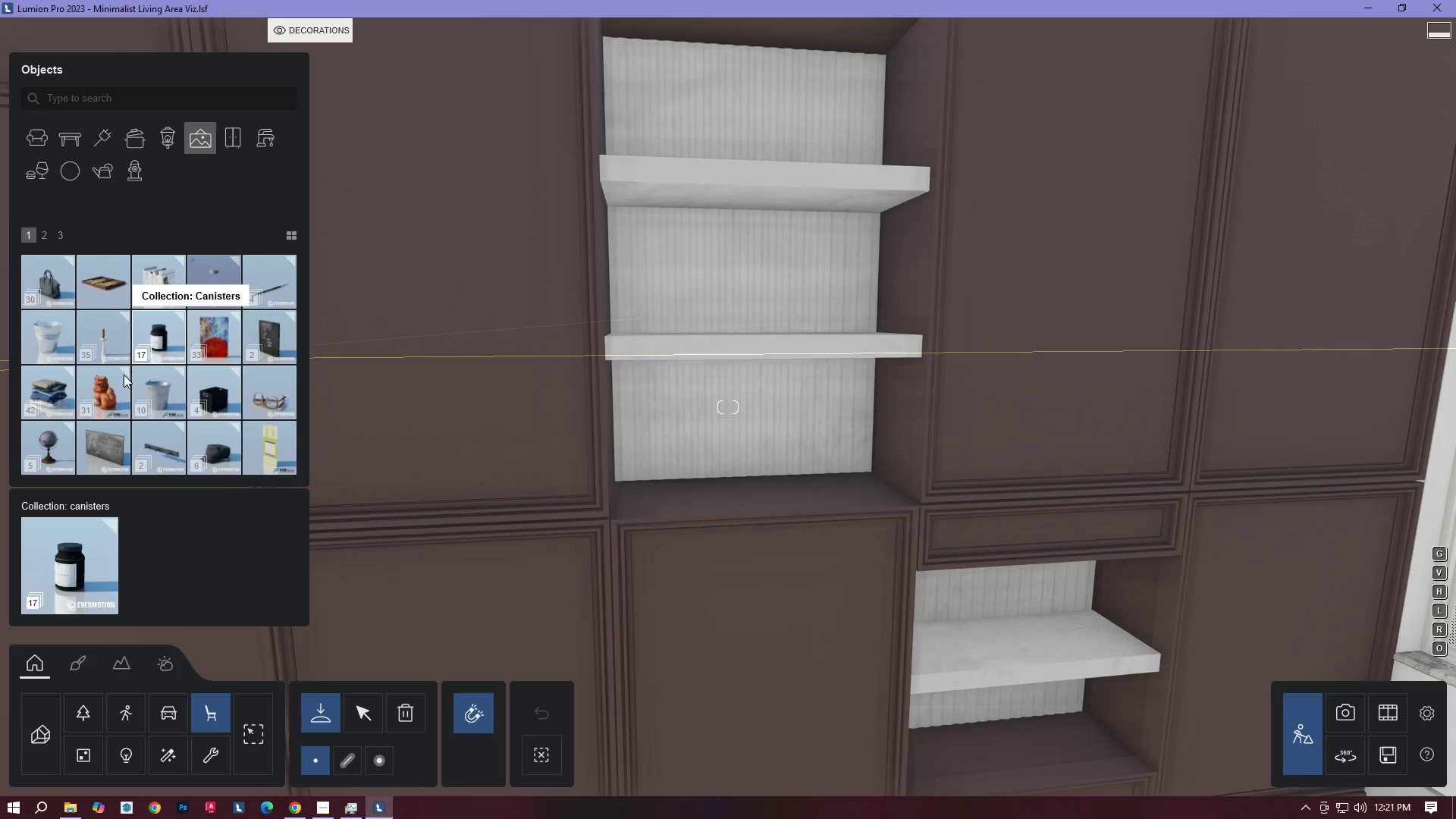 
left_click([162, 271])
 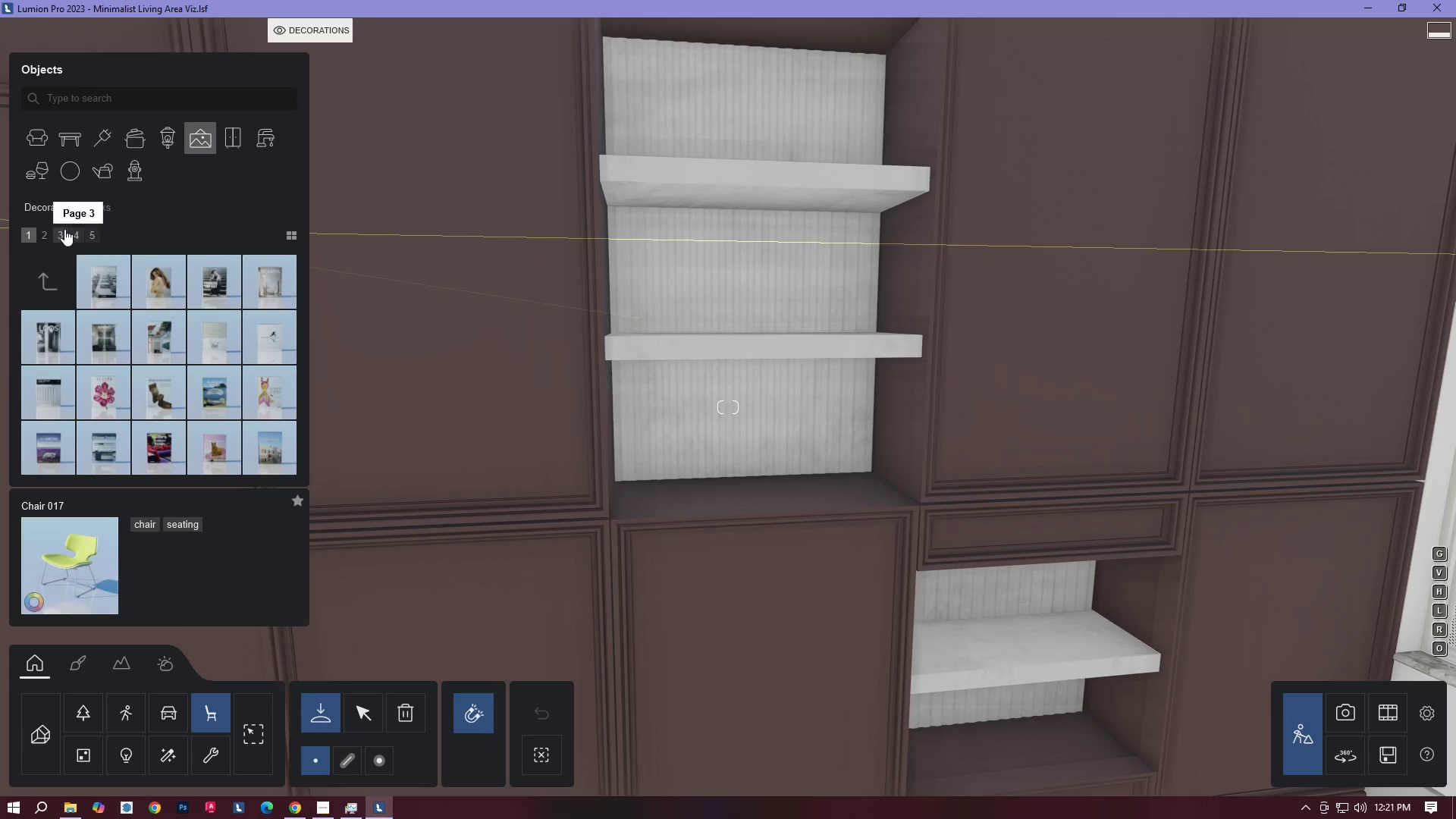 
double_click([71, 231])
 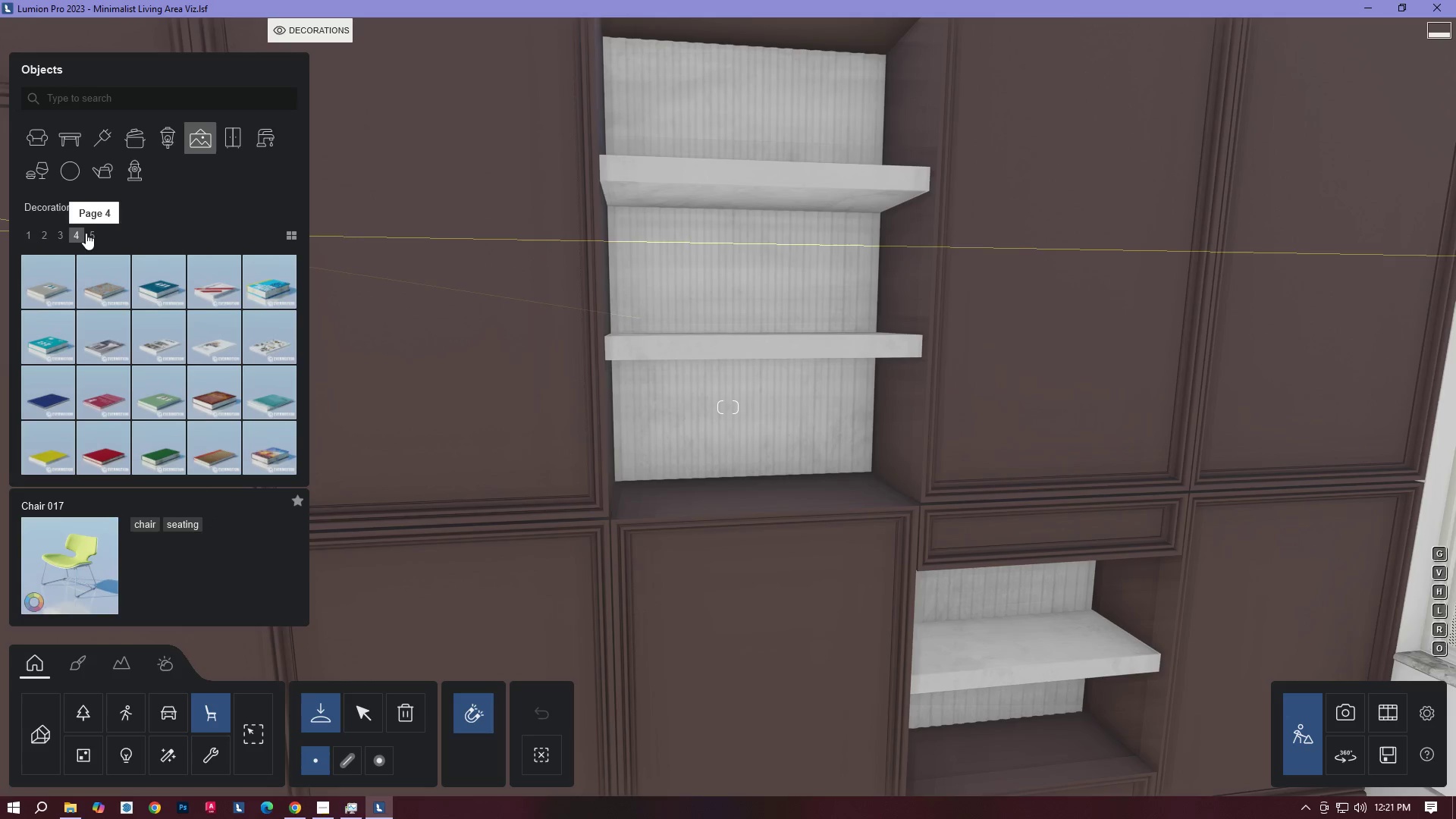 
triple_click([86, 233])
 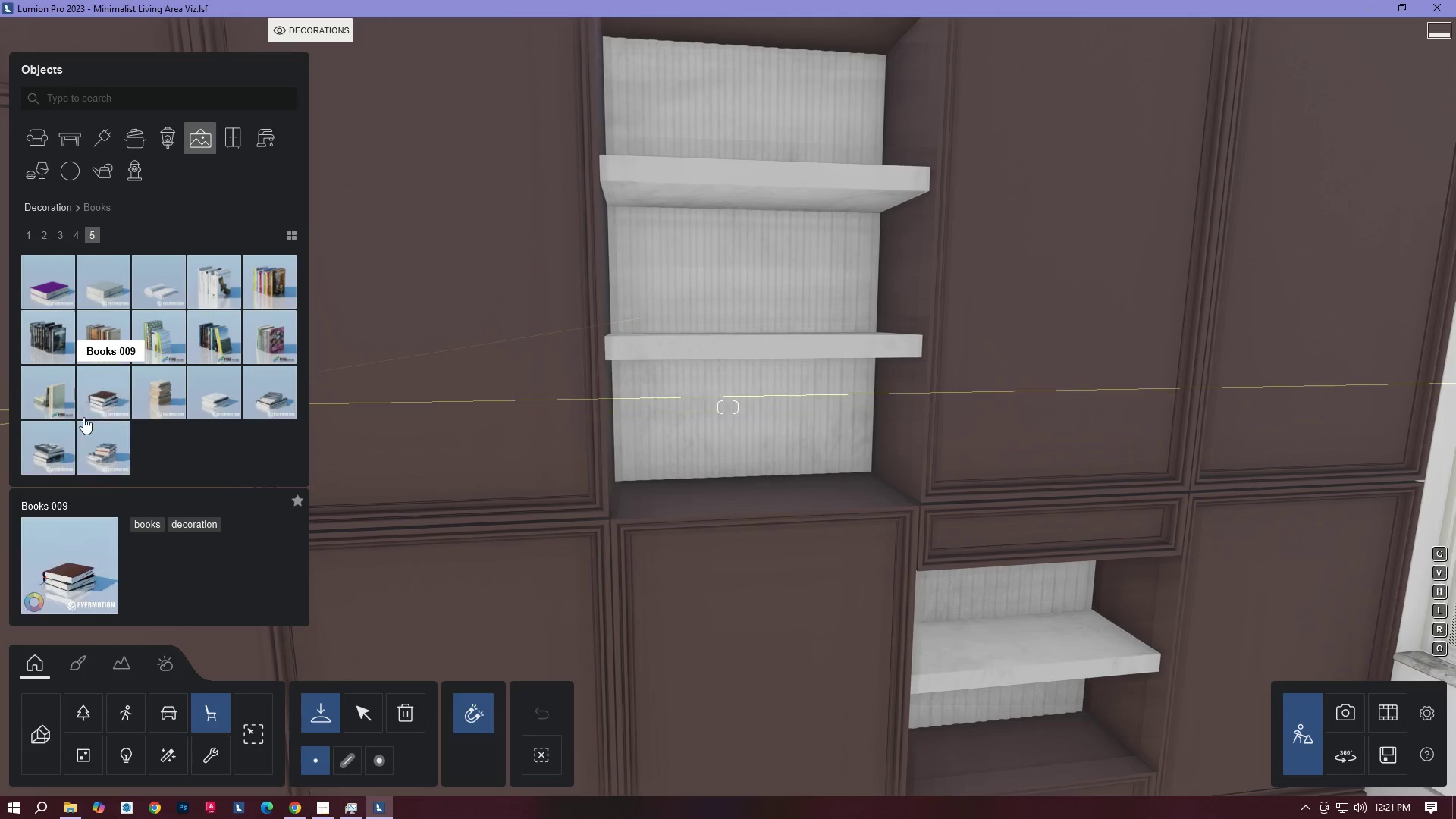 
left_click([42, 456])
 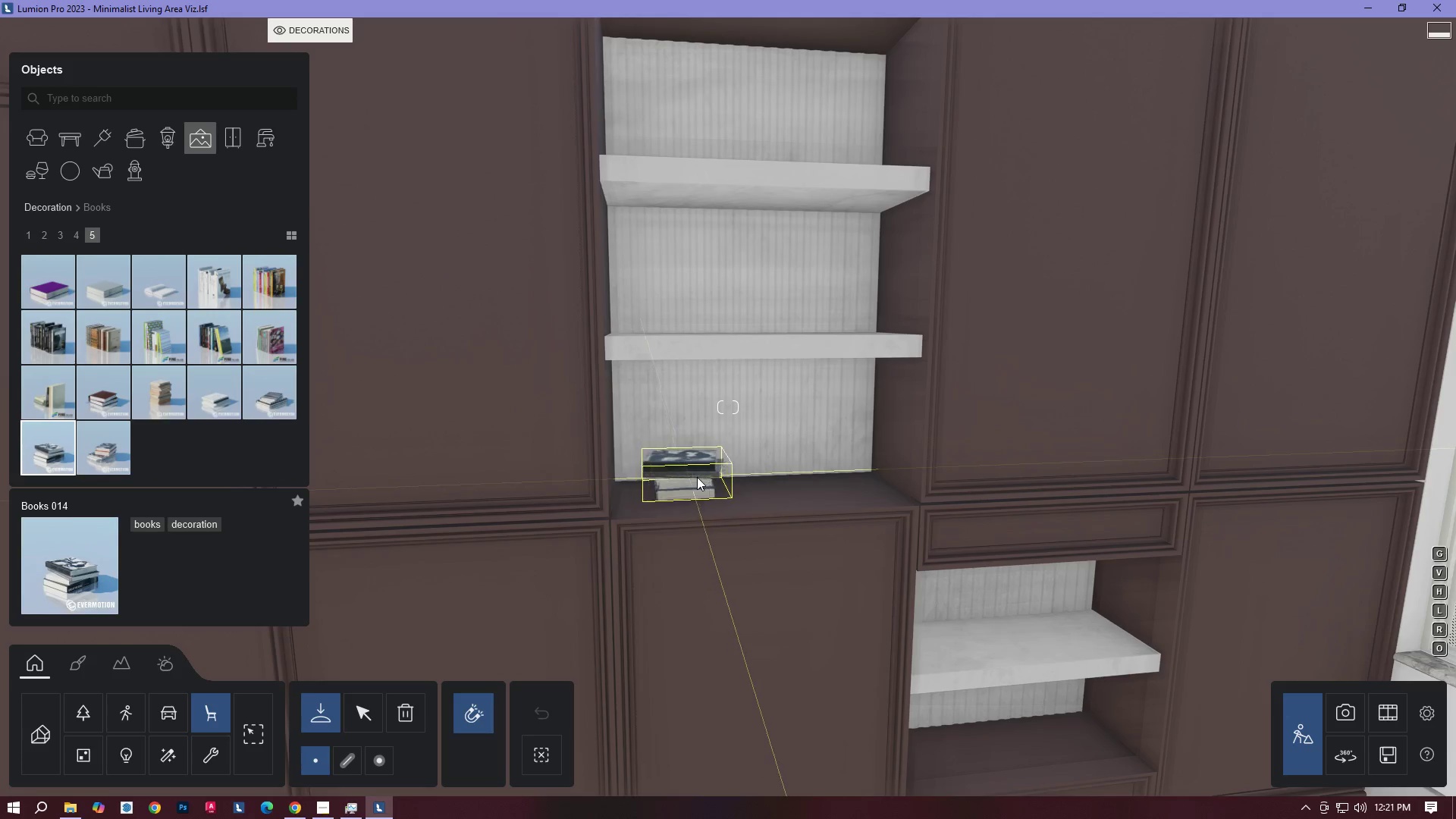 
wait(9.08)
 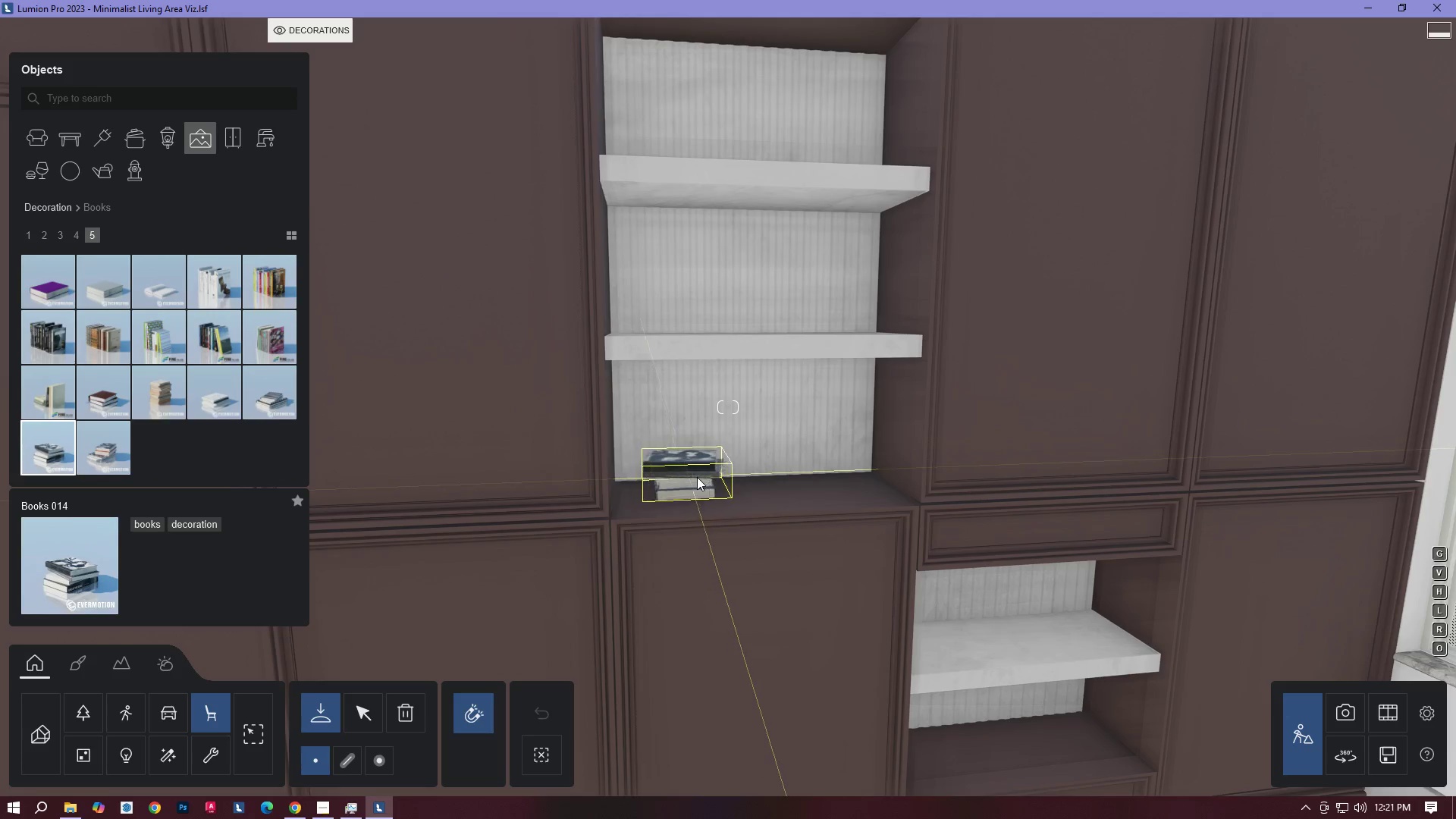 
left_click([100, 437])
 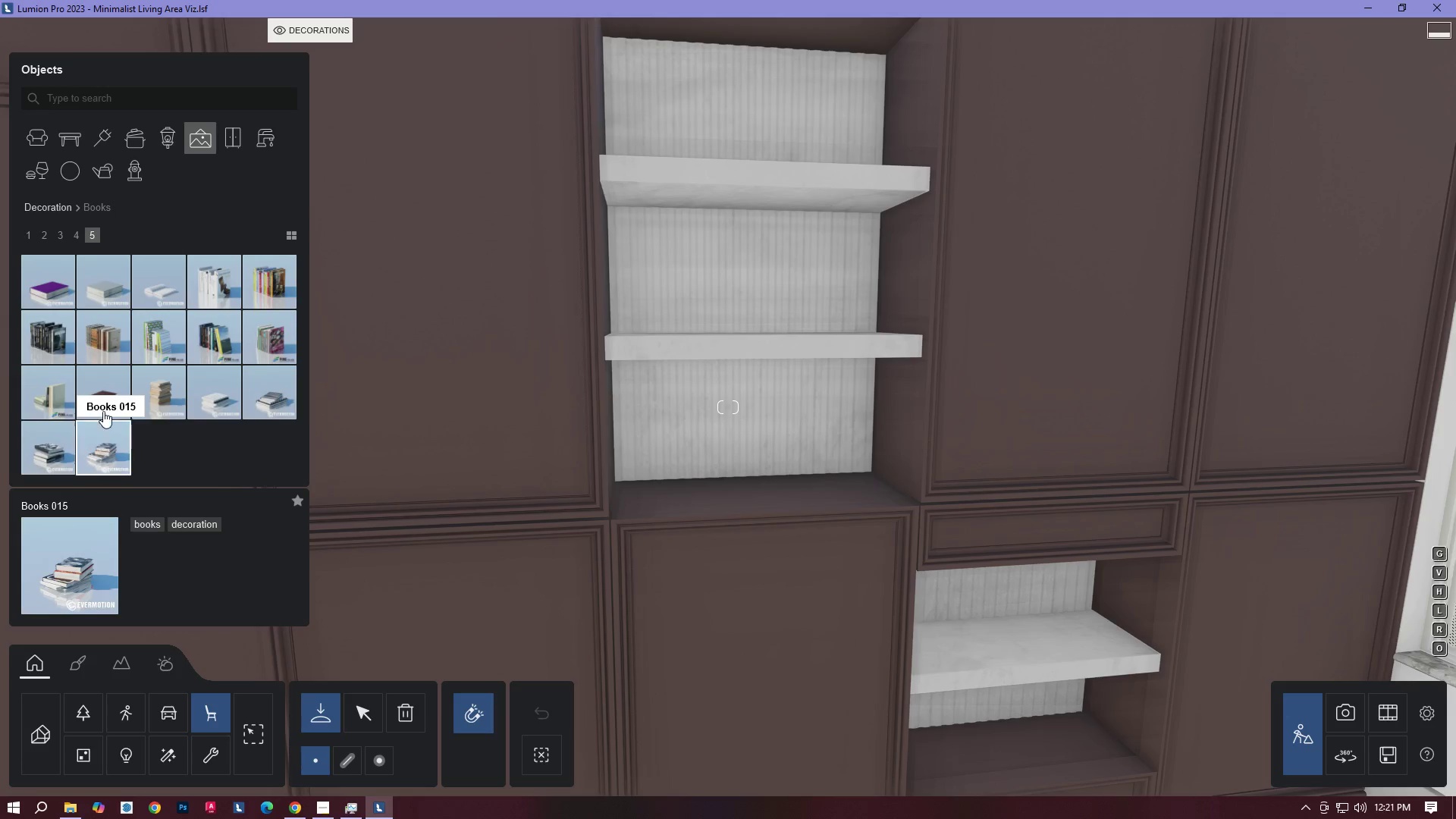 
left_click([104, 408])
 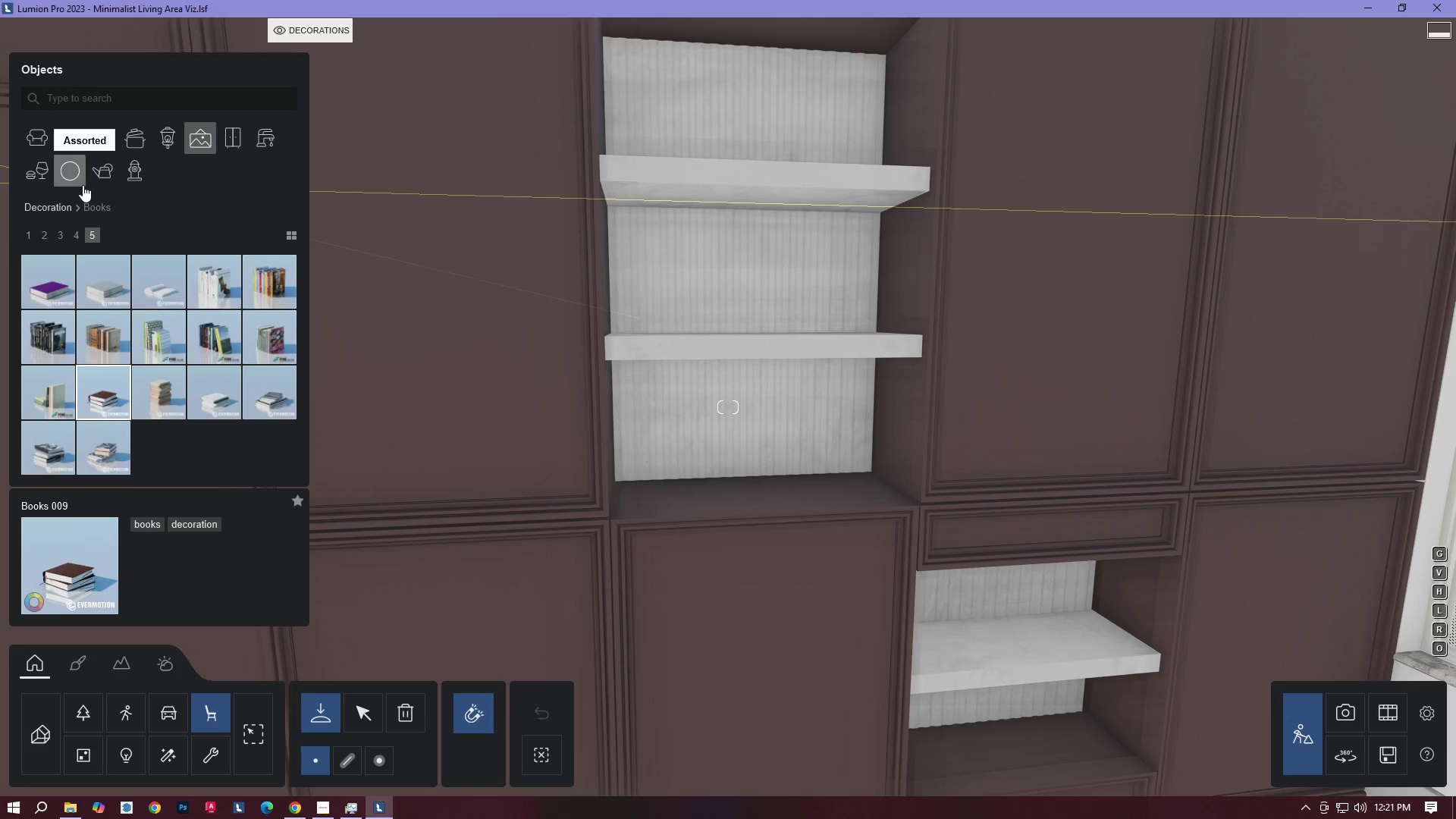 
left_click([50, 173])
 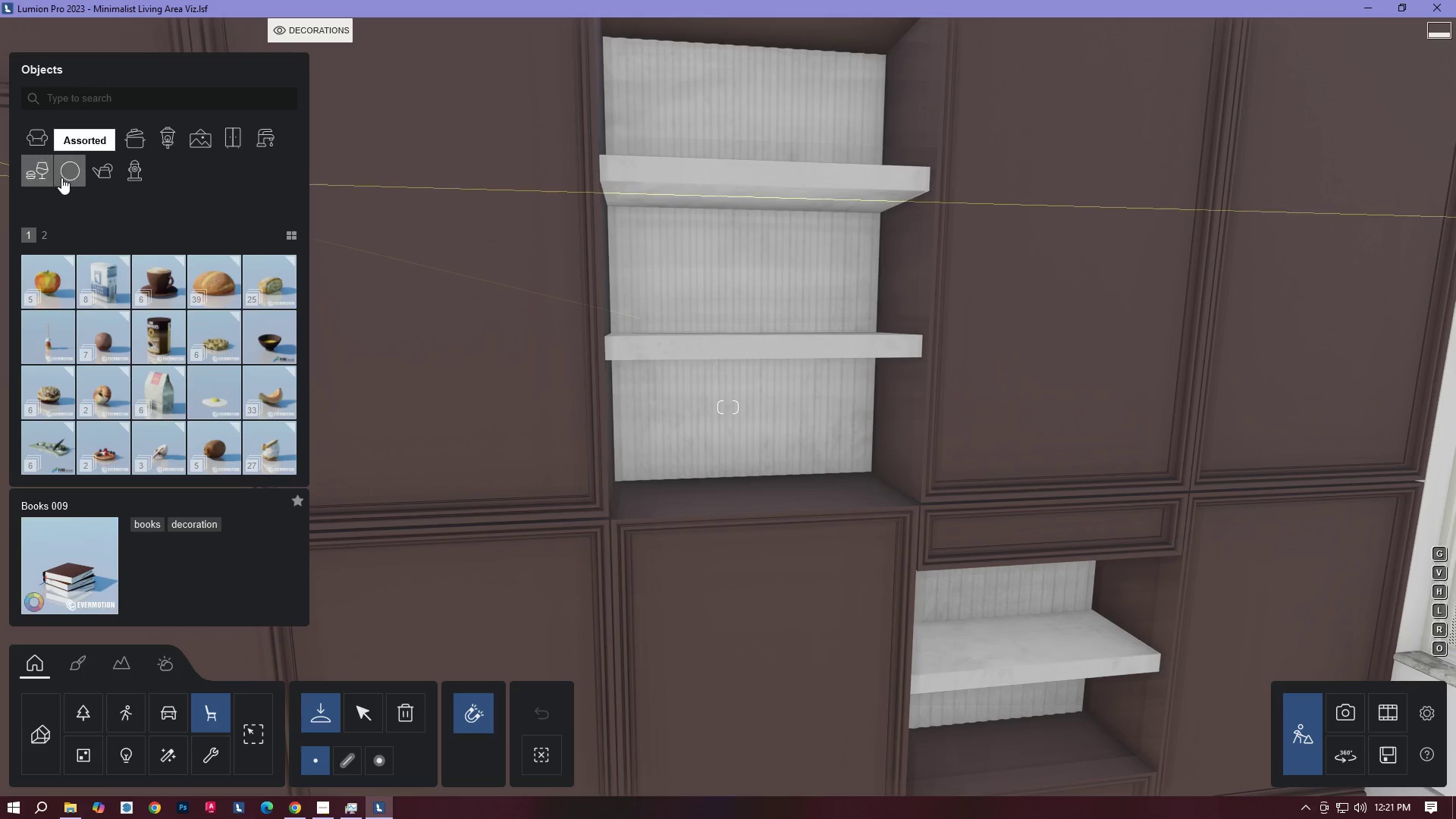 
left_click([61, 177])
 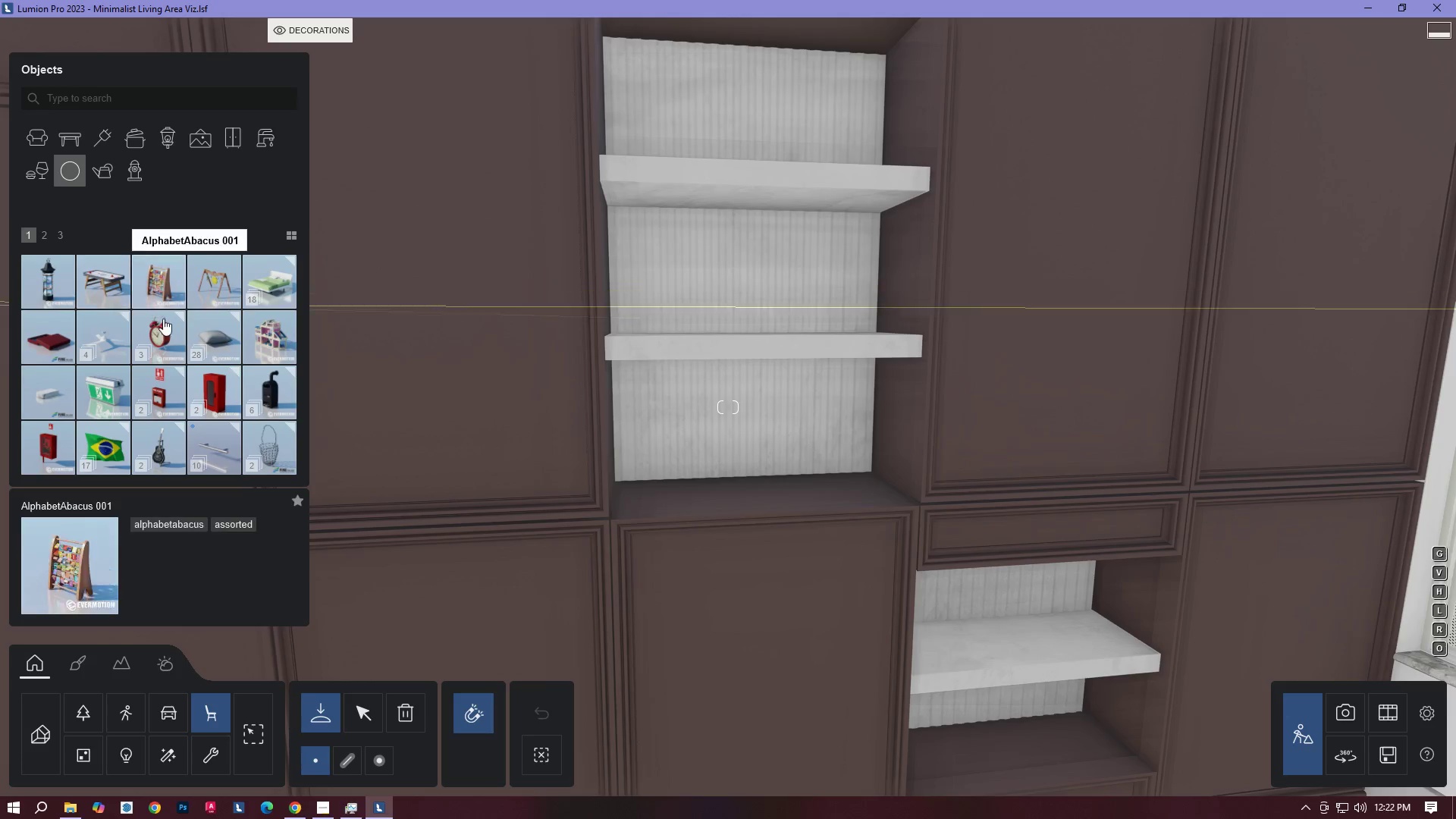 
wait(7.17)
 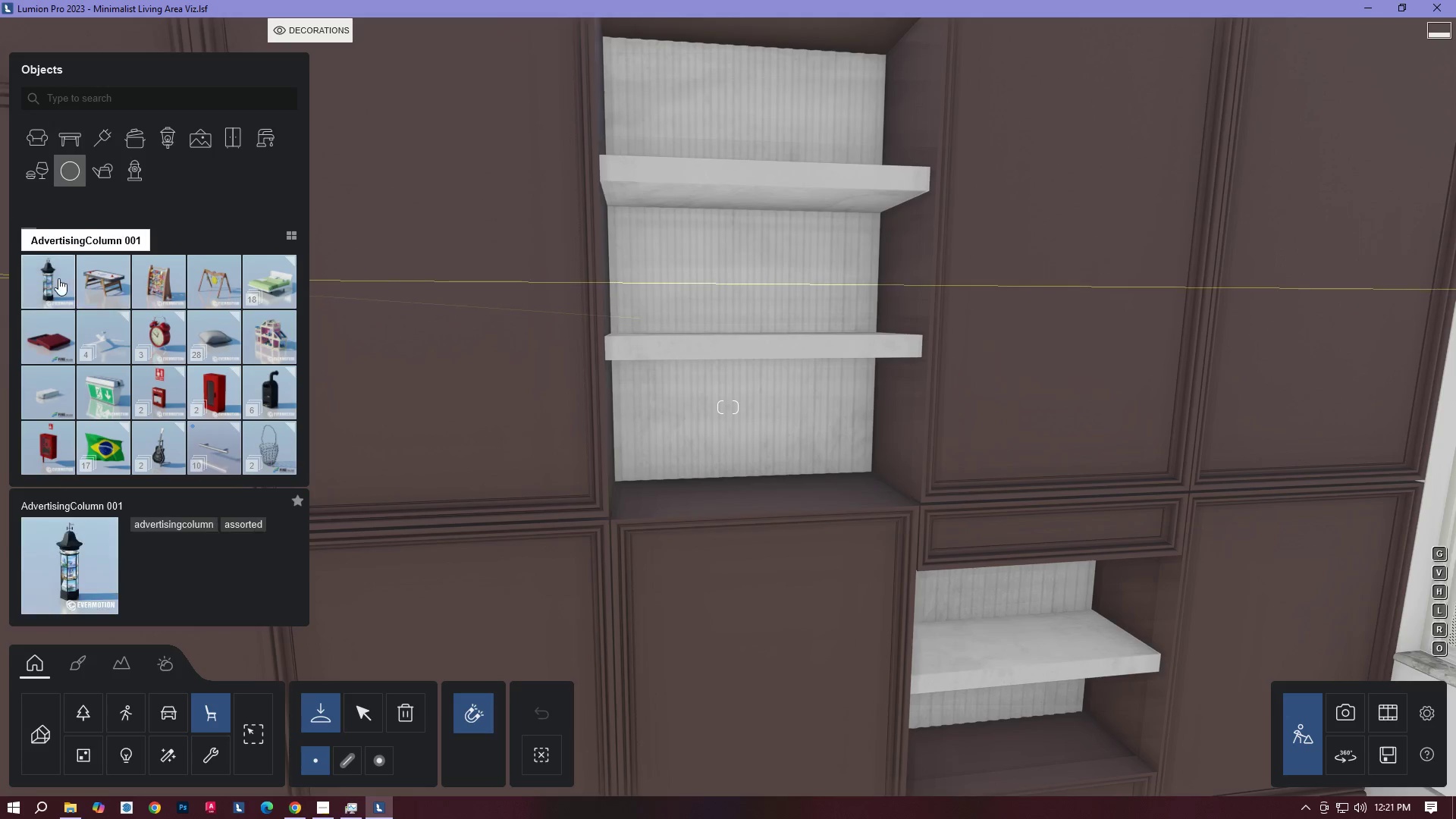 
left_click([147, 318])
 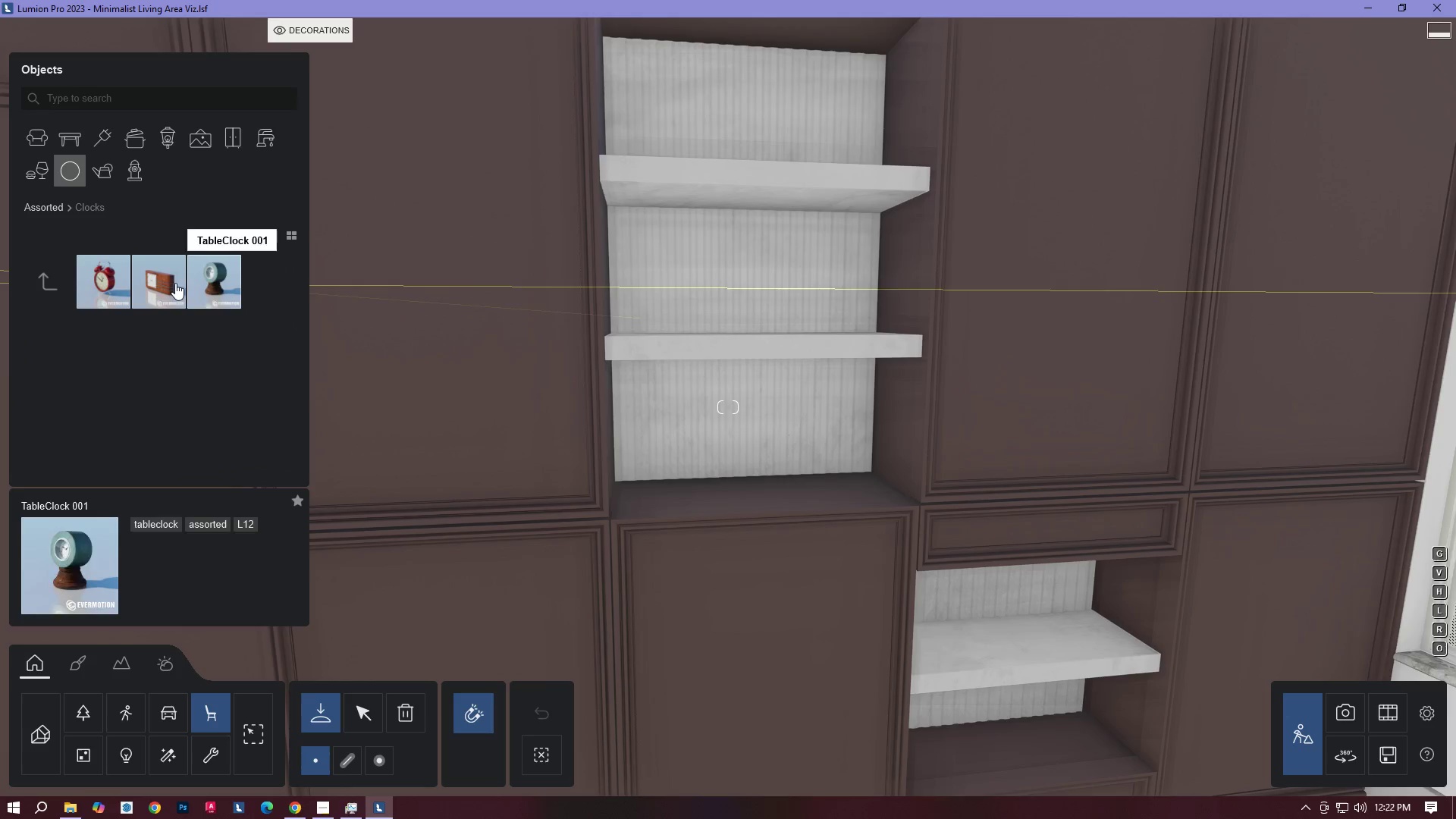 
left_click([170, 283])
 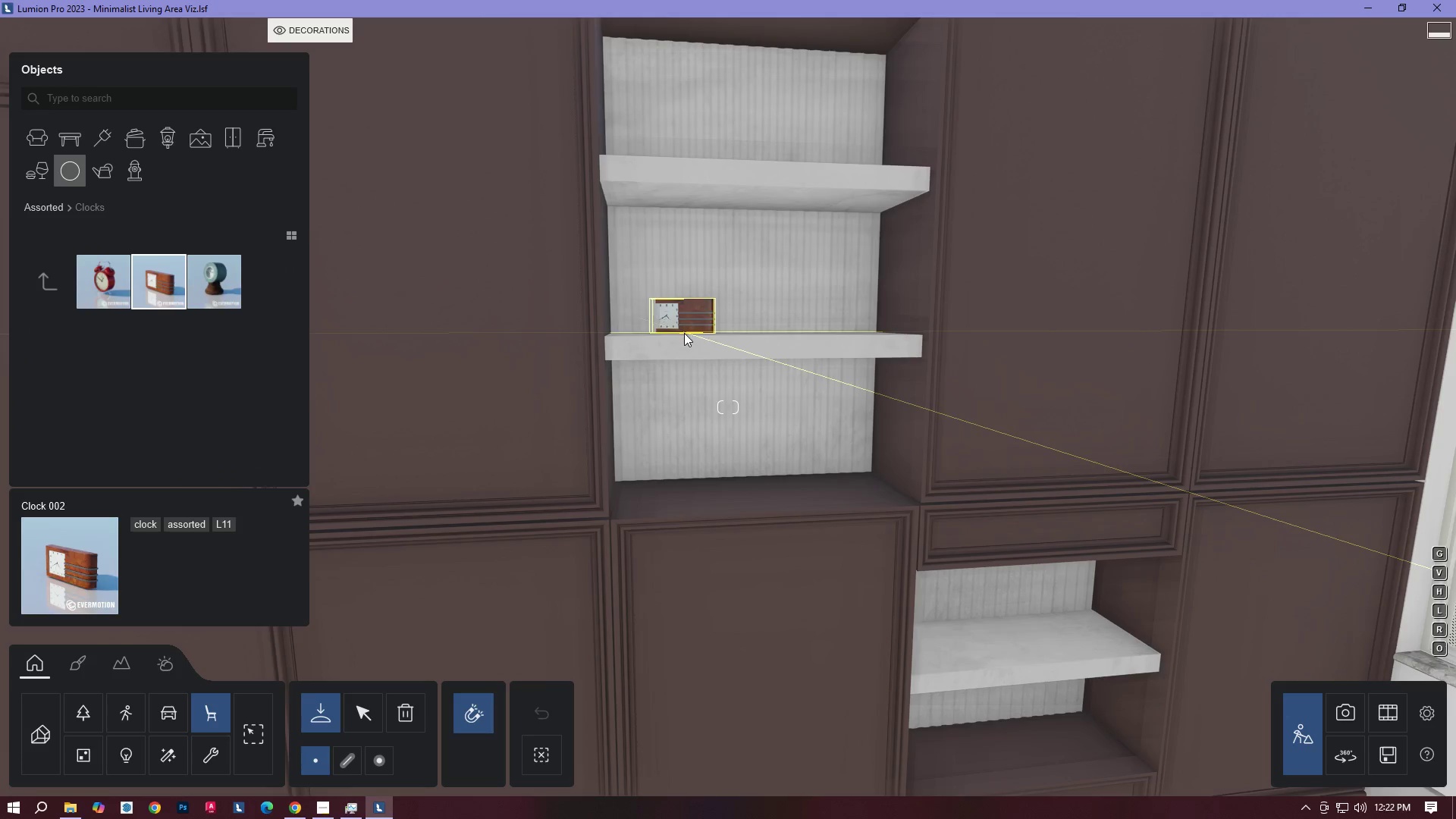 
type(WQ)
 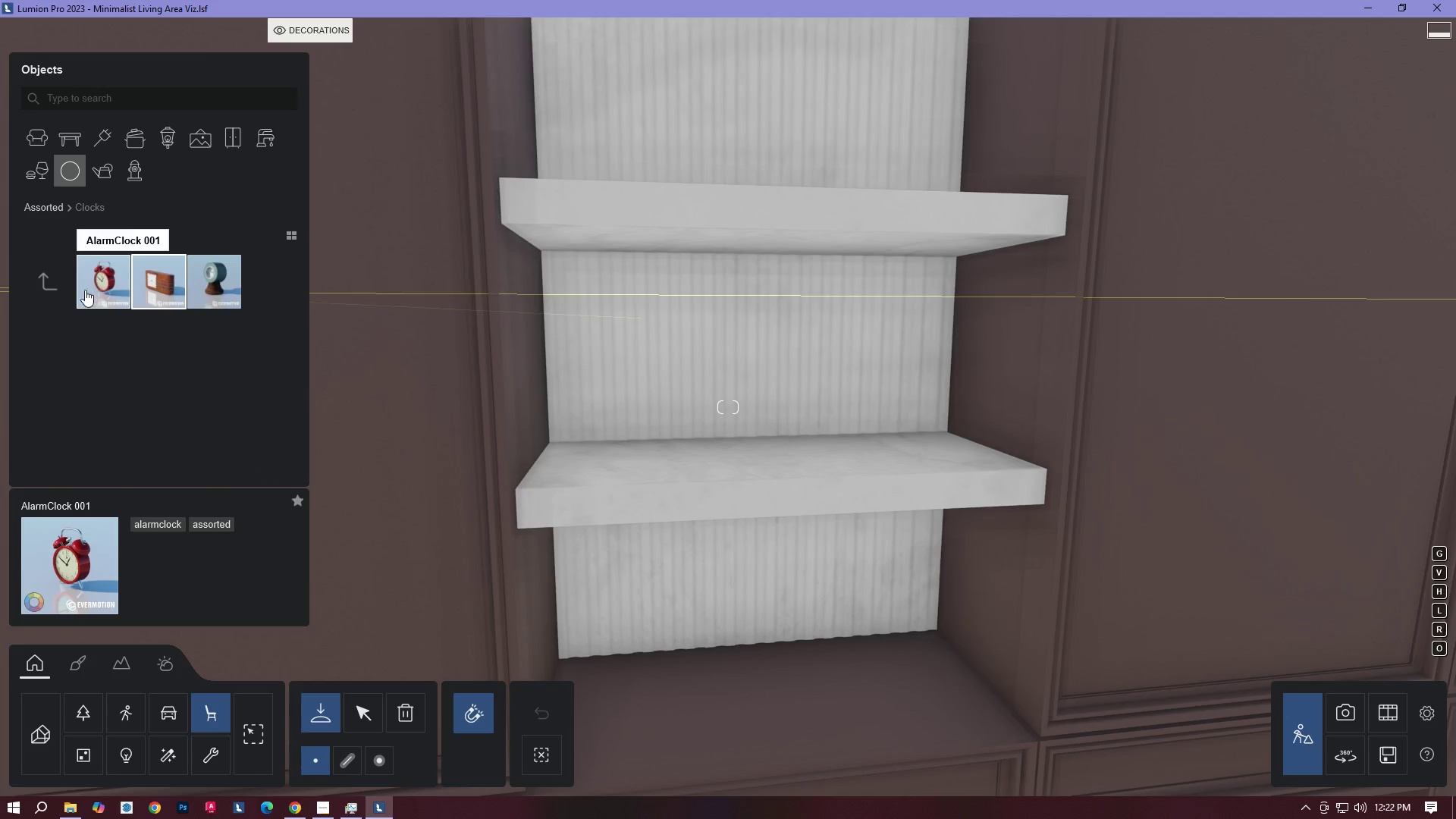 
left_click([61, 279])
 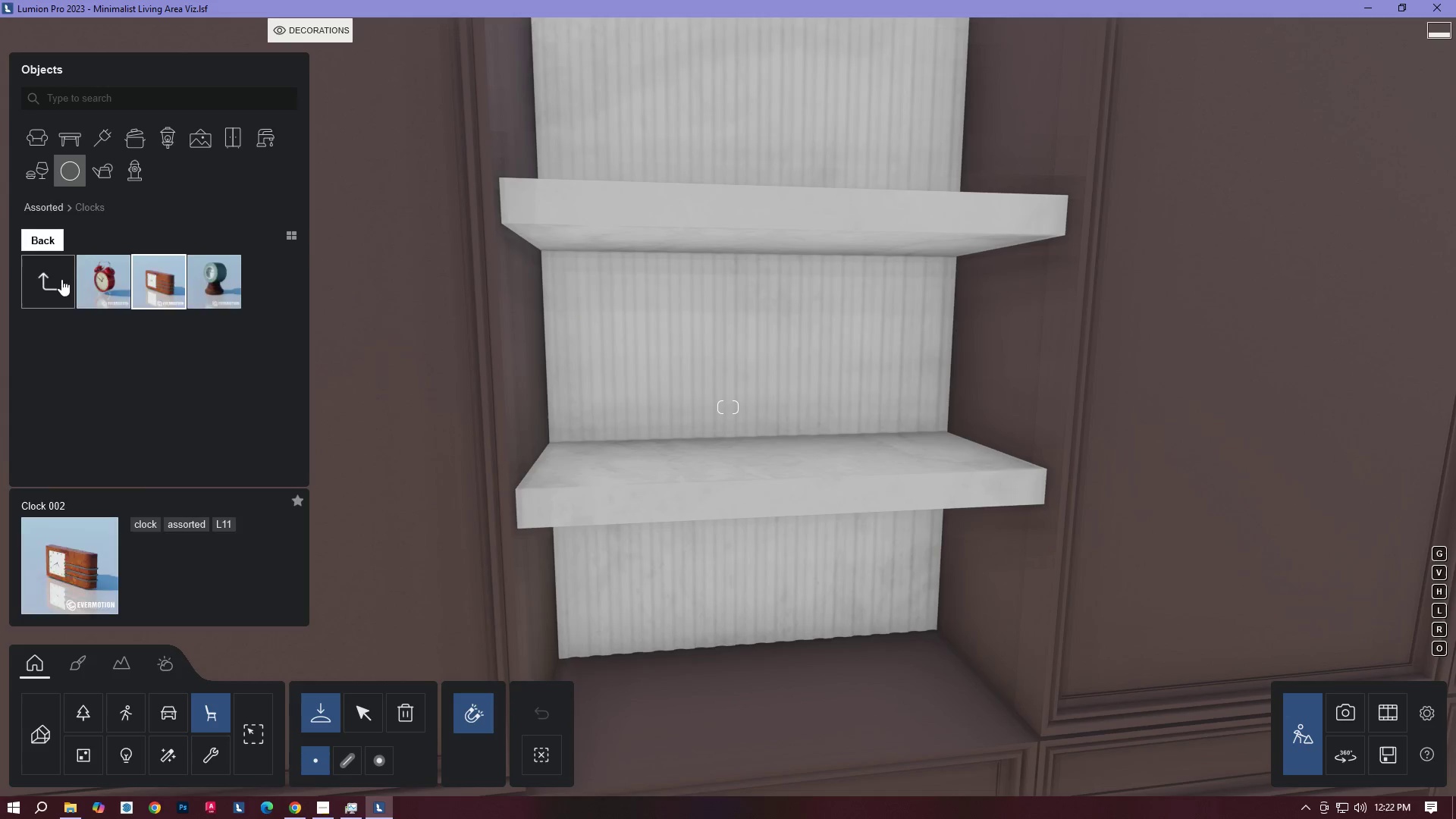 
mouse_move([115, 283])
 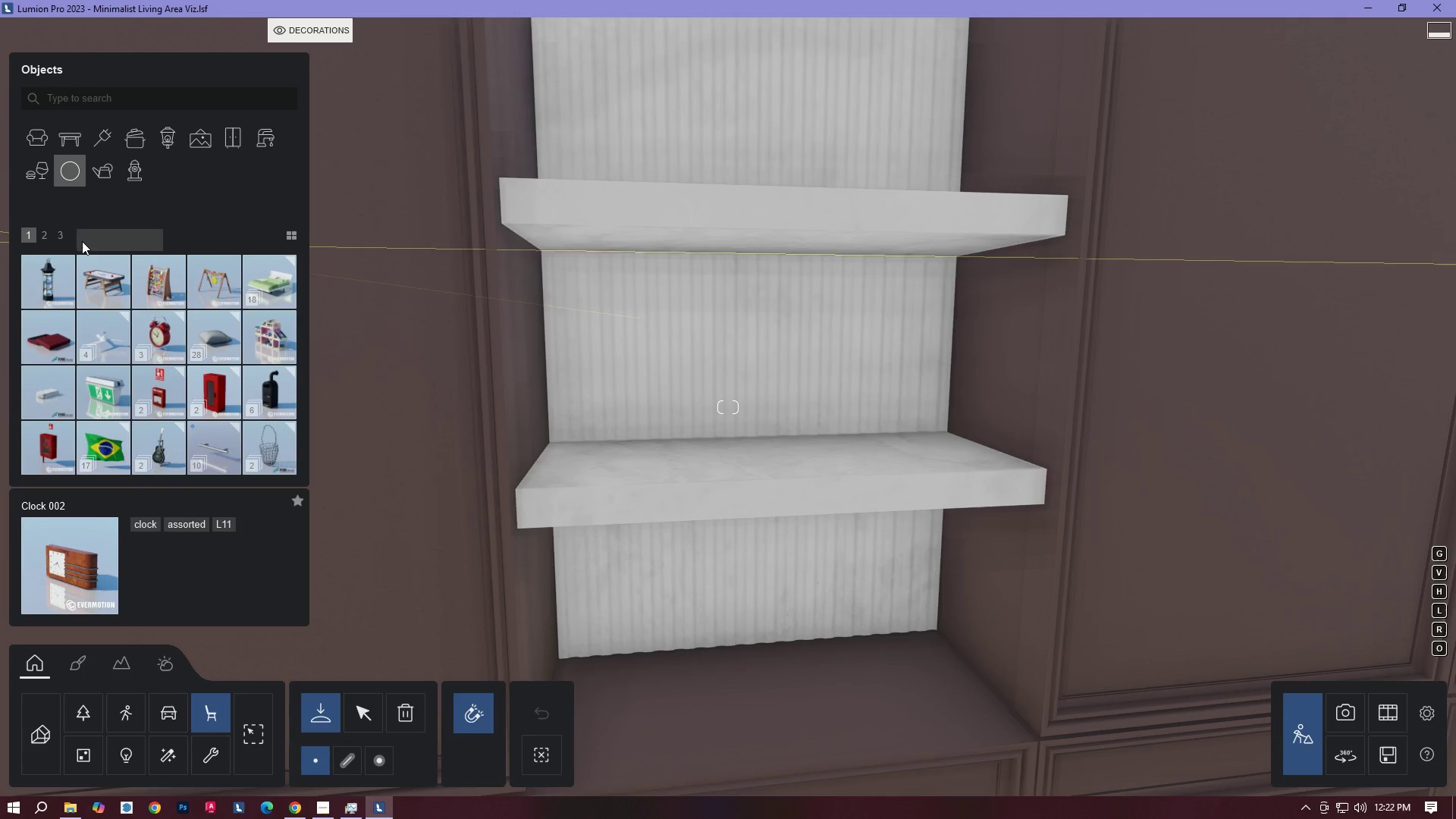 
left_click([64, 236])
 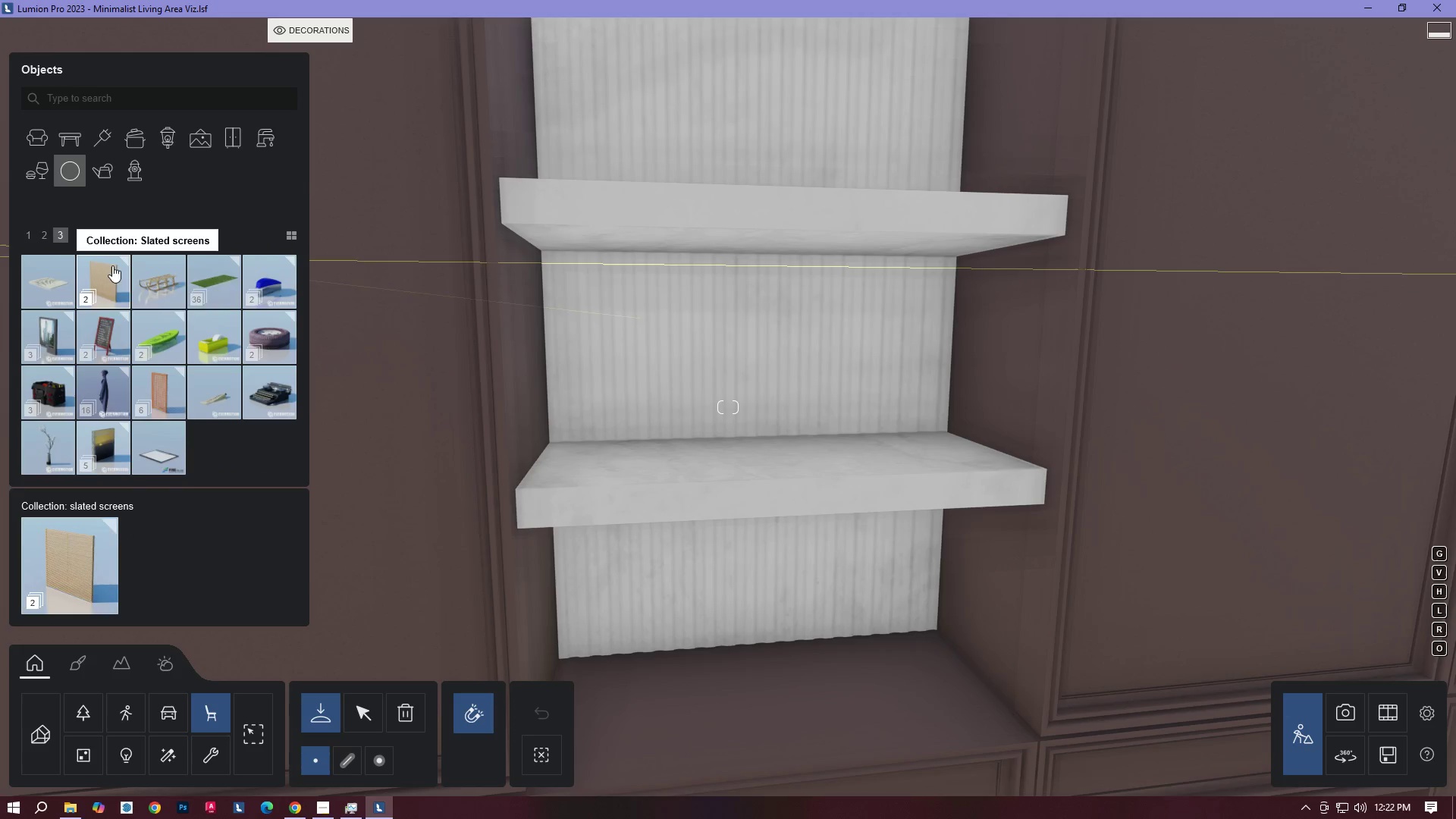 
left_click([51, 439])
 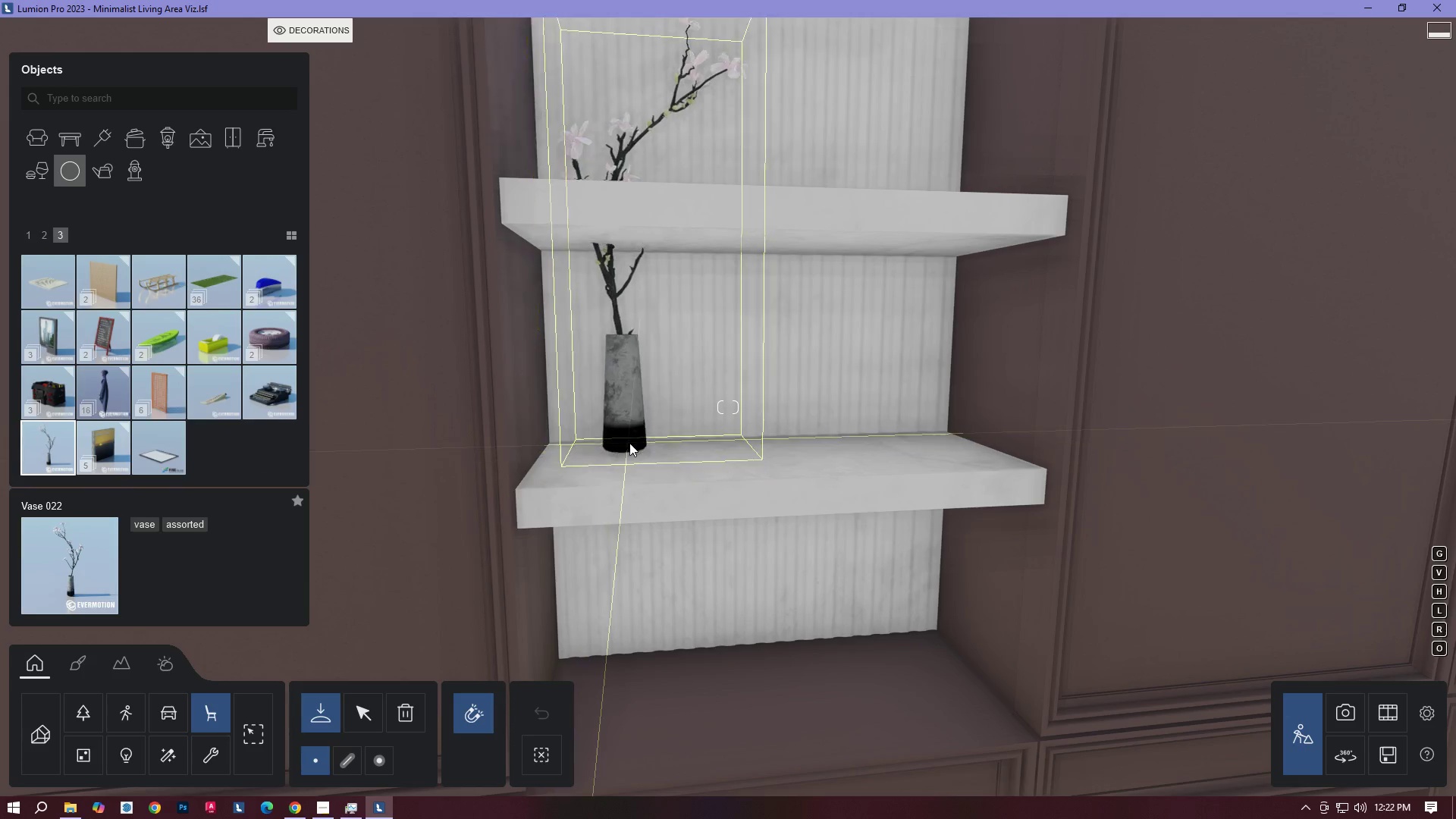 
type(DSAEAWQDW)
 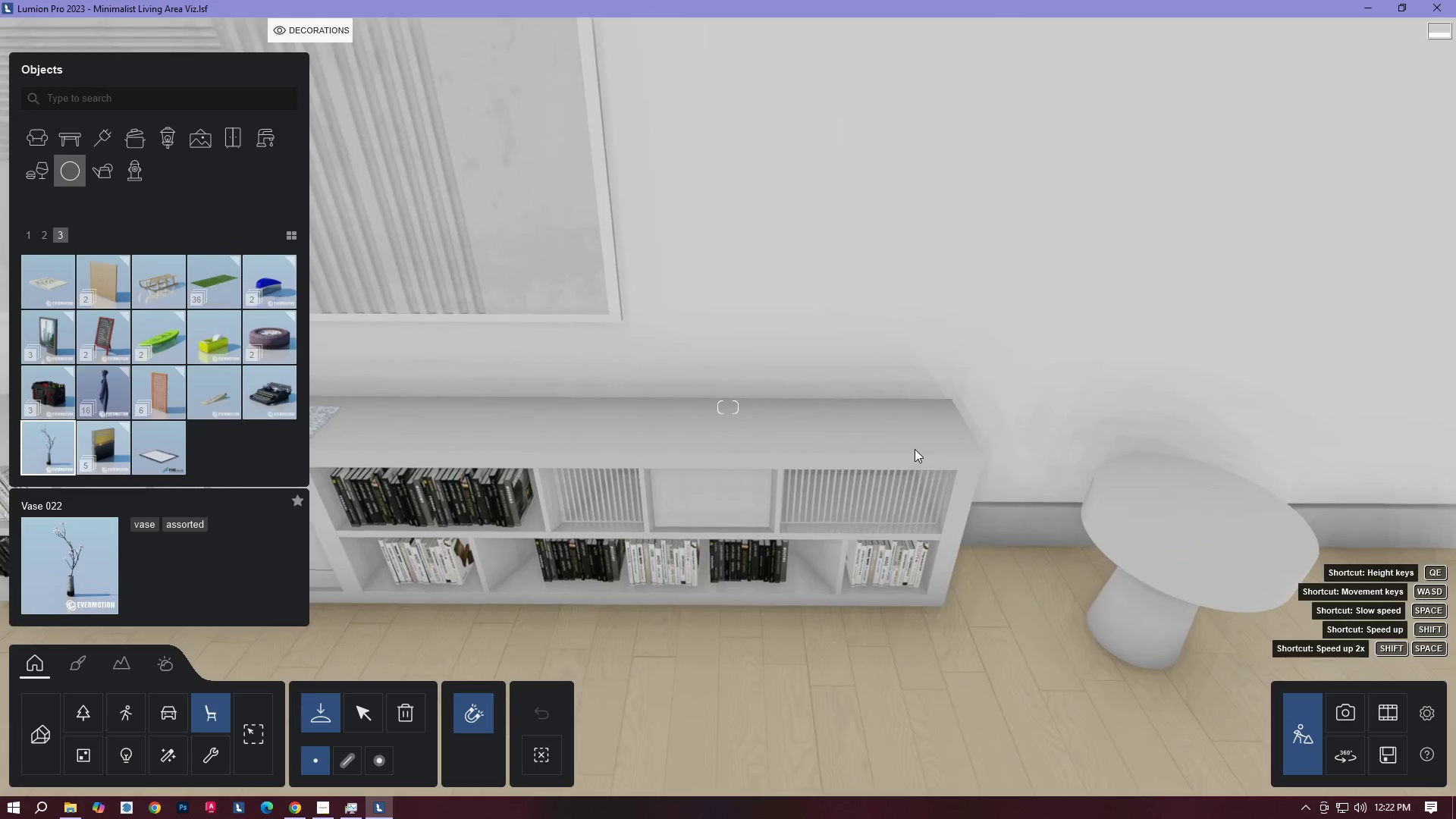 
left_click([902, 426])
 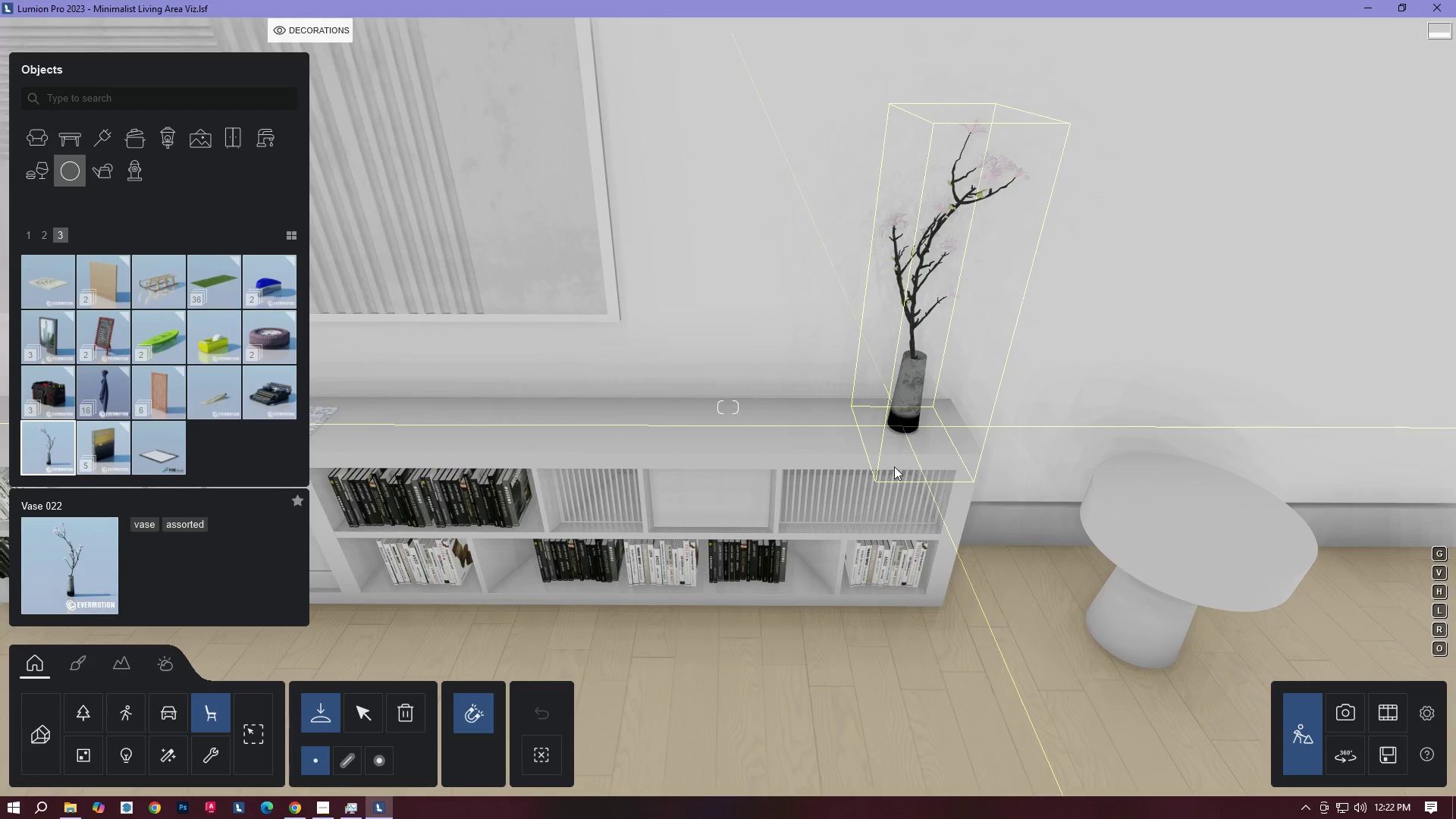 
hold_key(key=S, duration=0.33)
 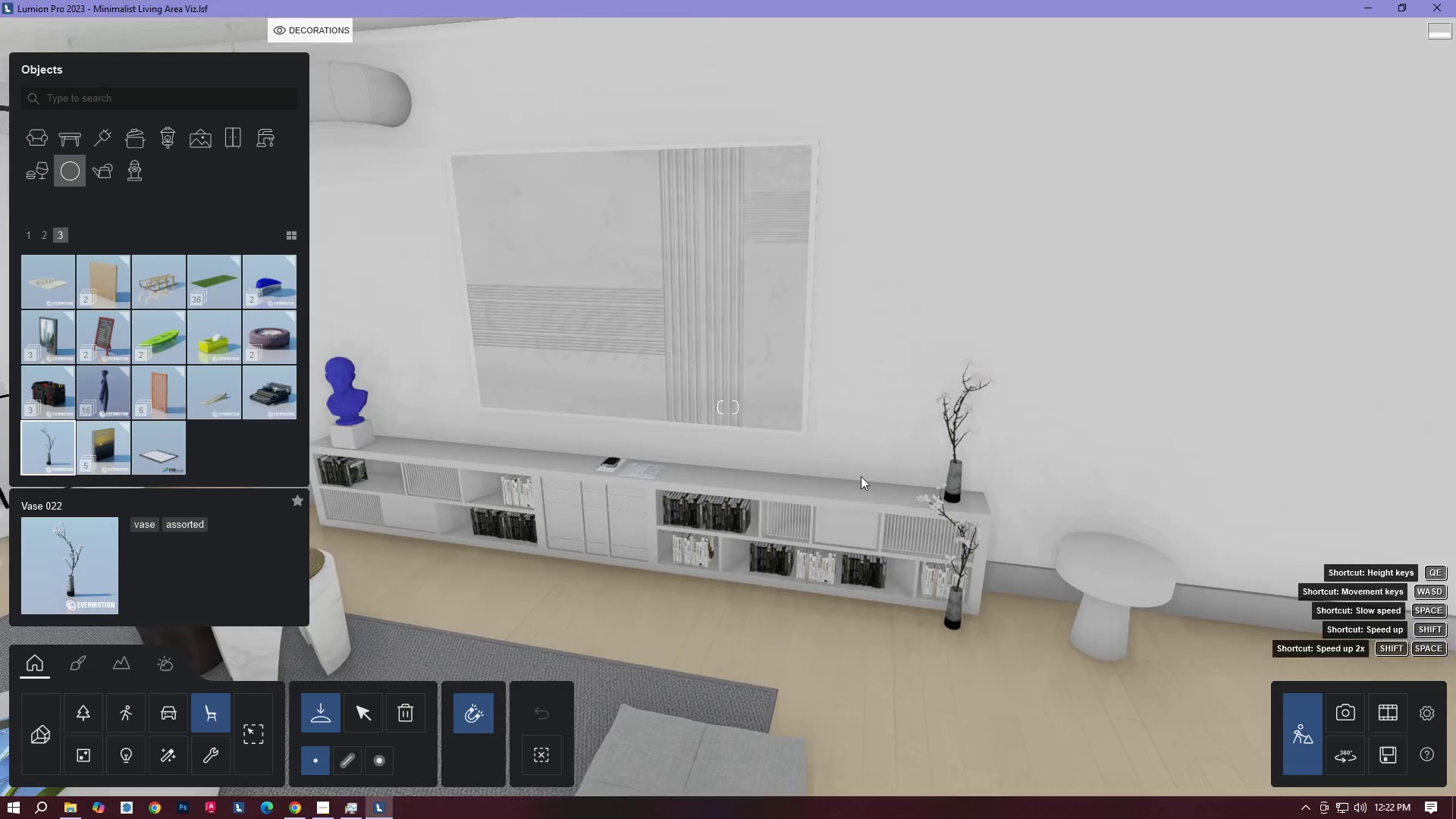 
type(EADADADWAWDD)
 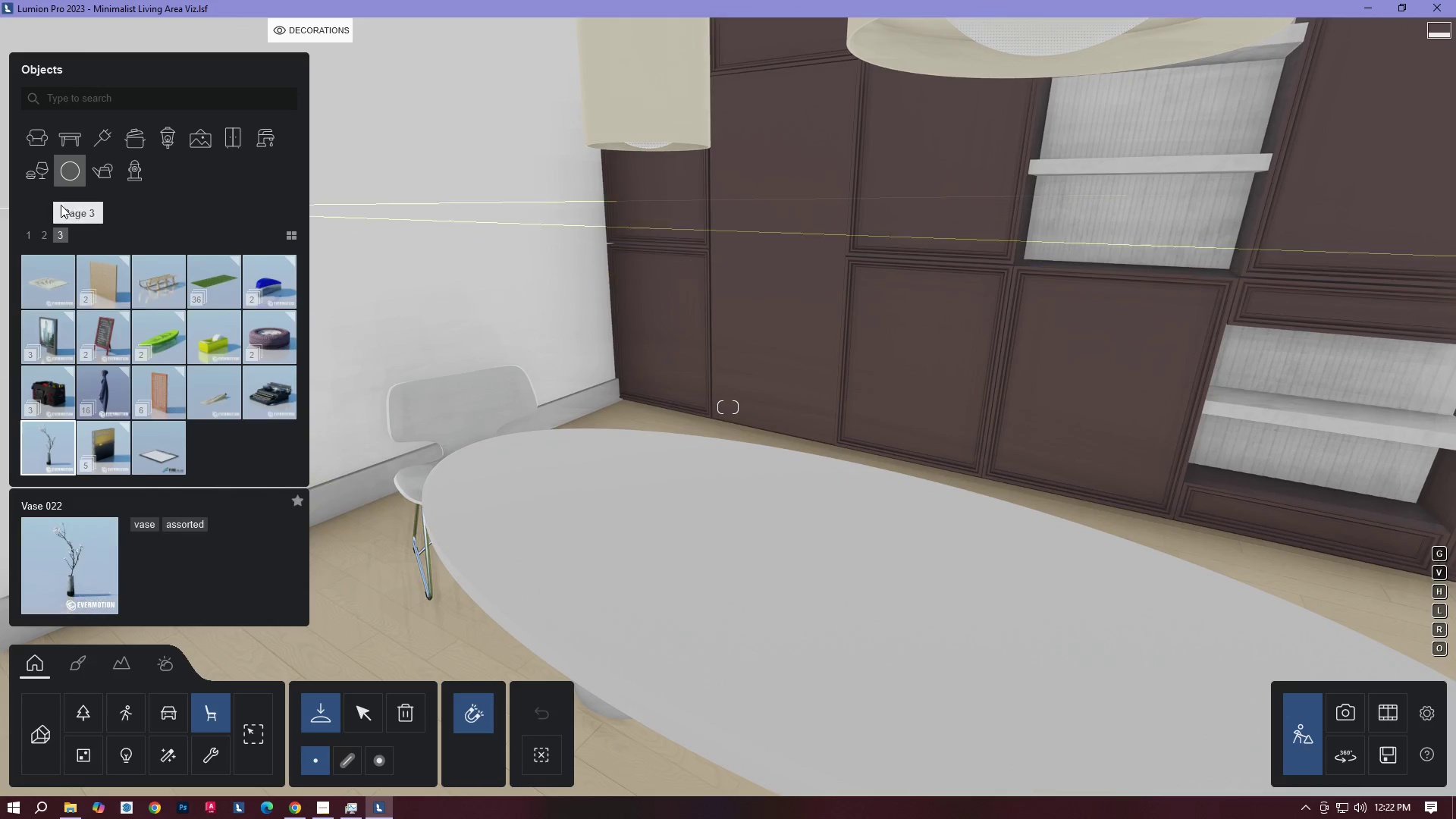 
left_click([46, 165])
 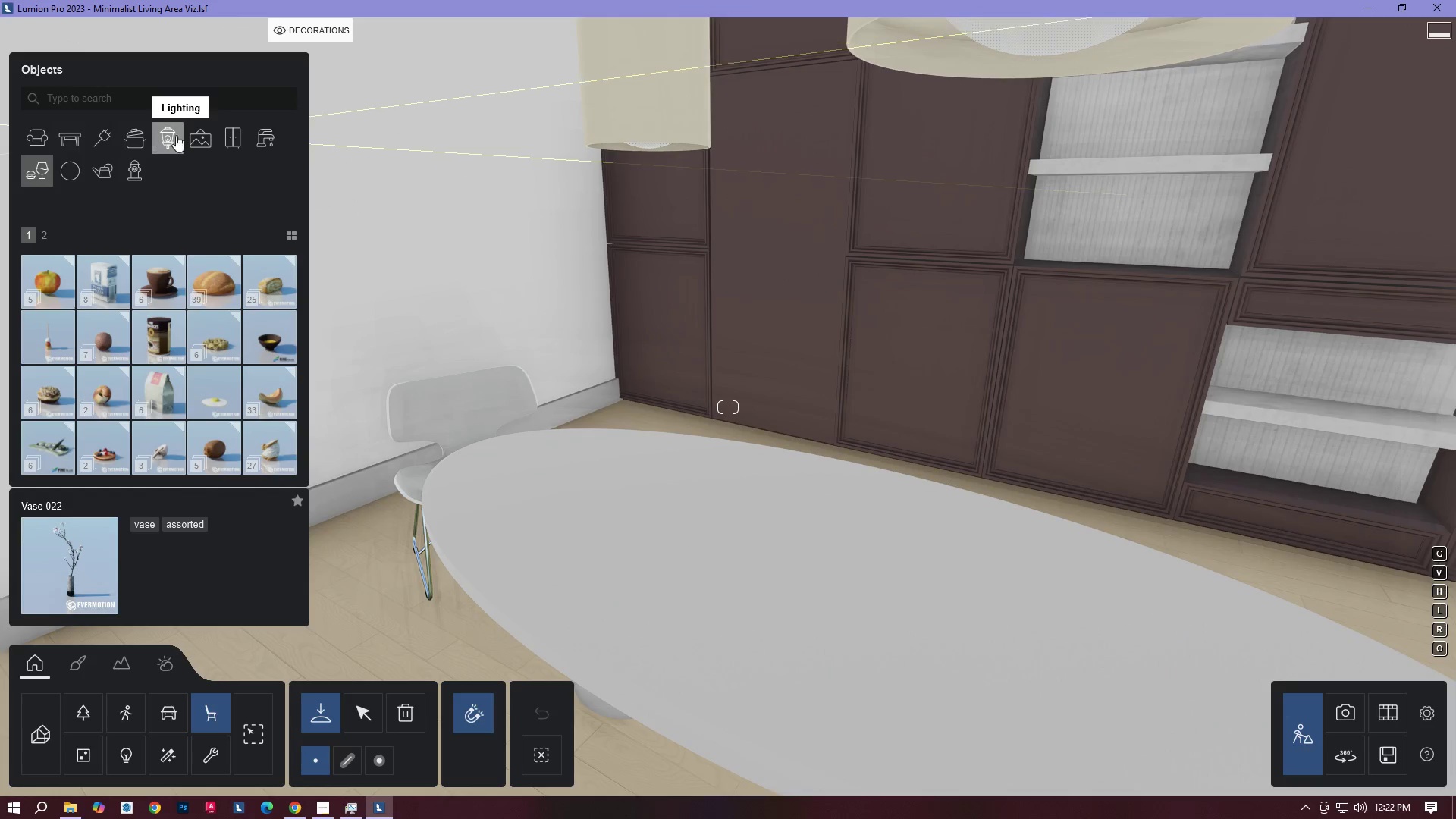 
left_click([195, 139])
 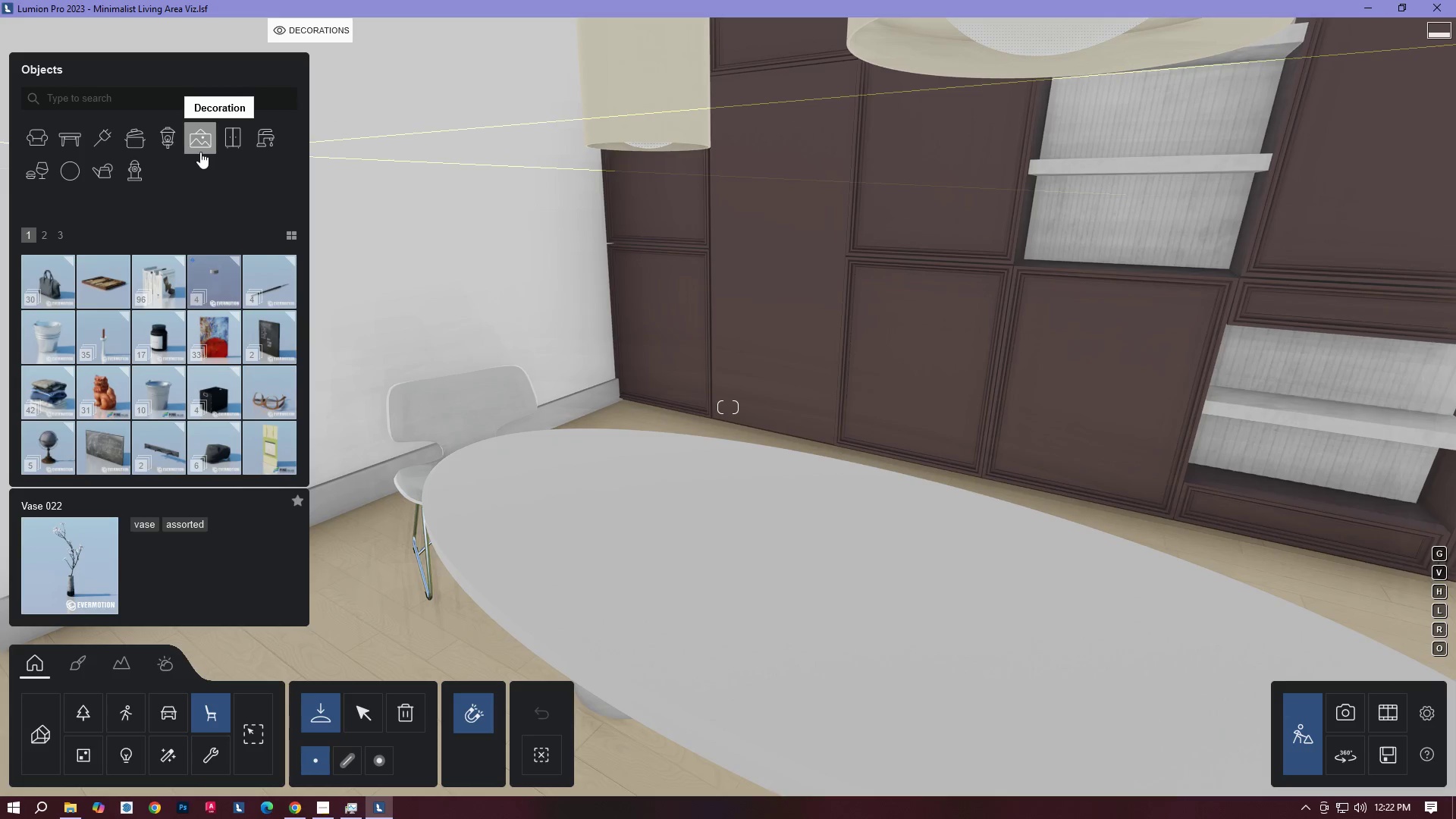 
hold_key(key=D, duration=0.44)
 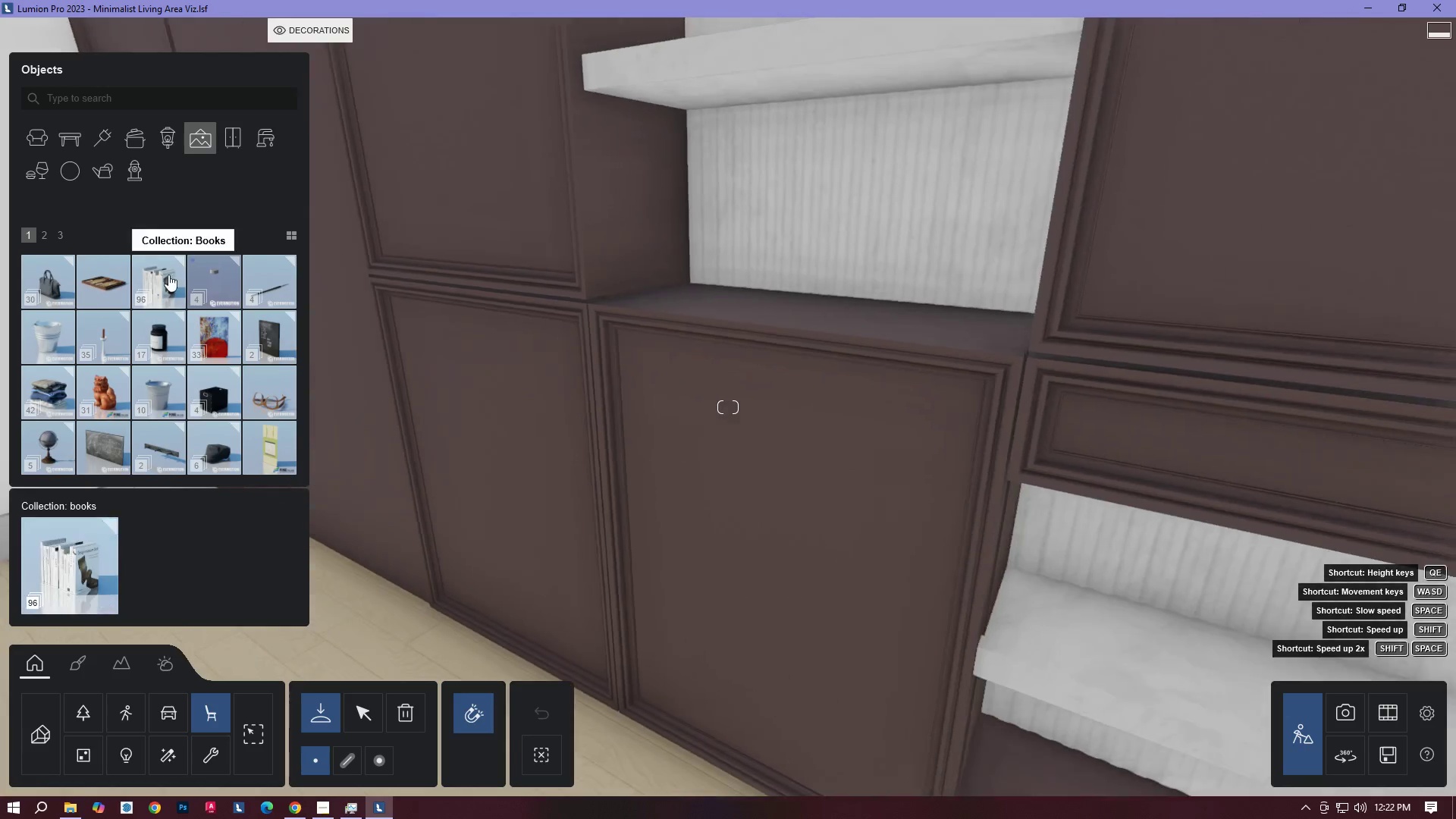 
hold_key(key=W, duration=0.5)
 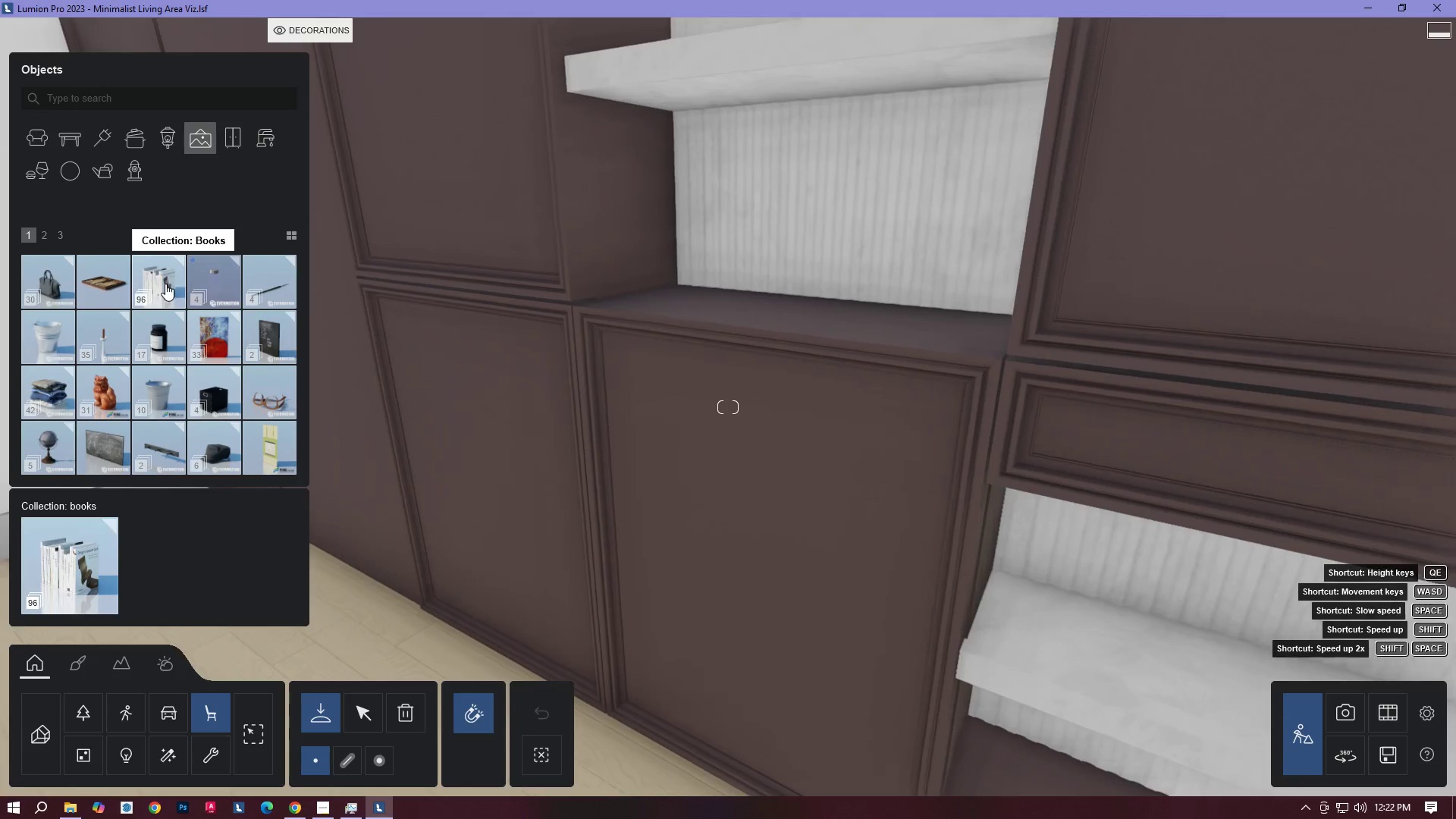 
type(QDA)
 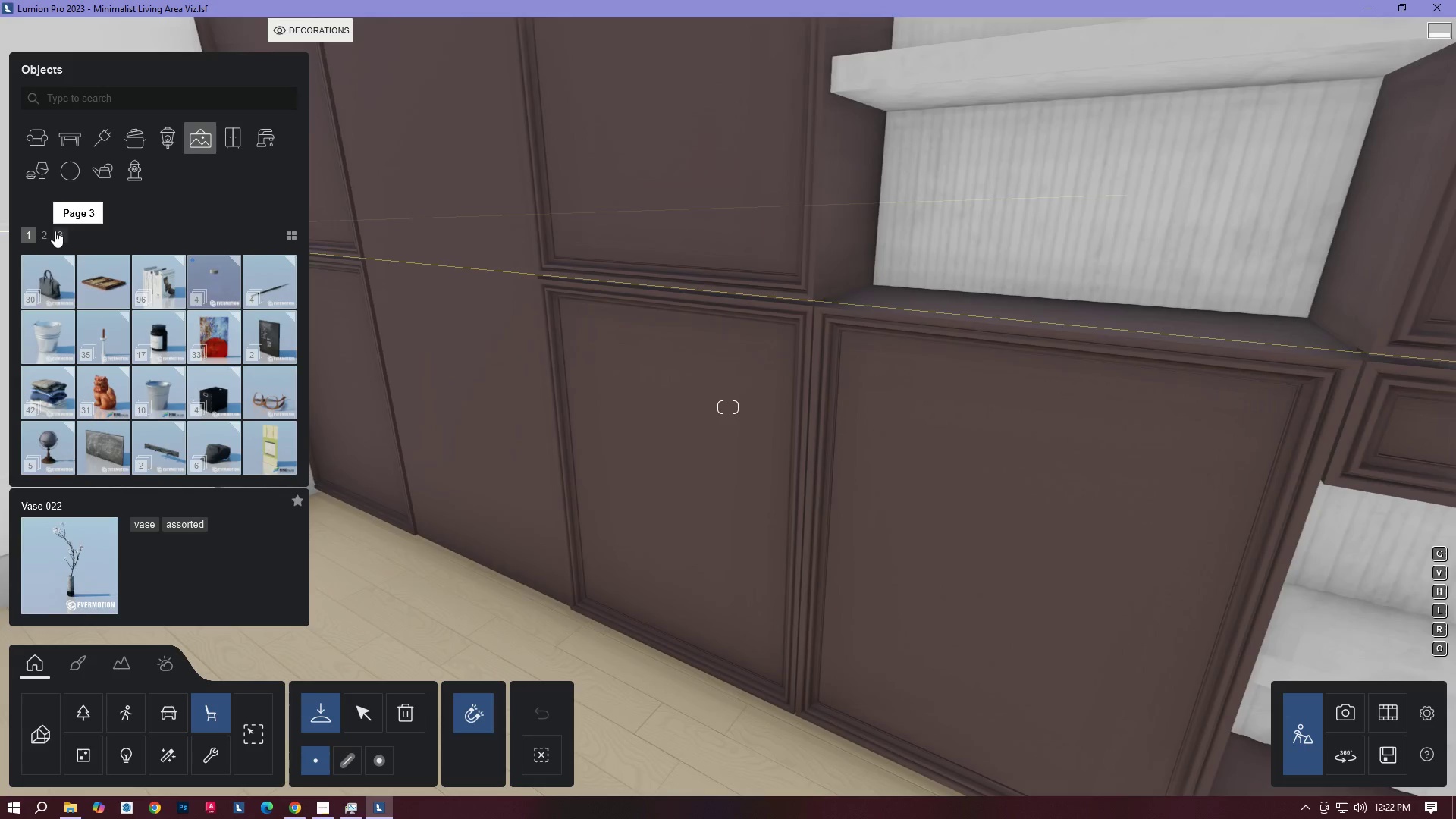 
left_click([45, 233])
 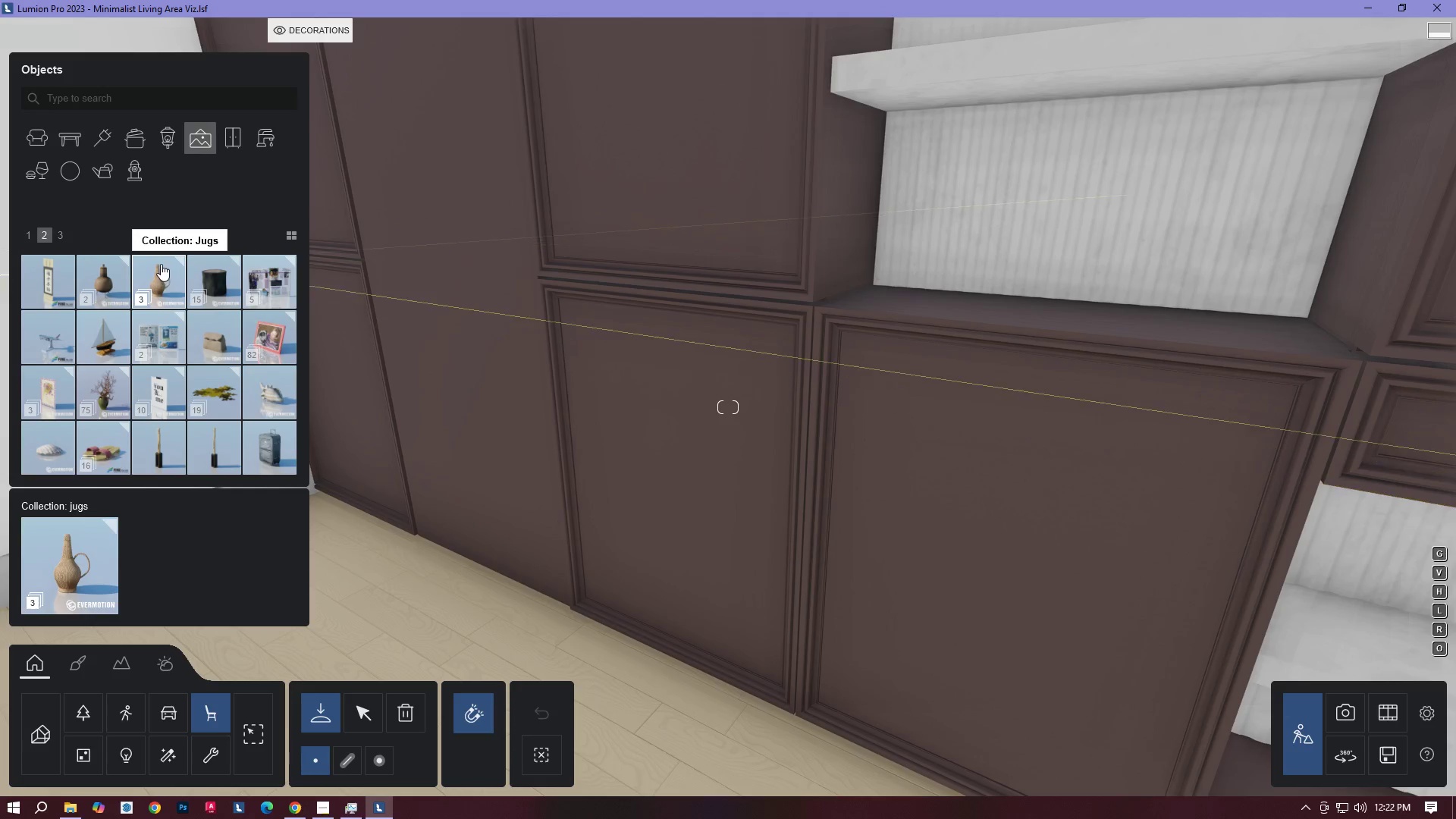 
left_click([111, 278])
 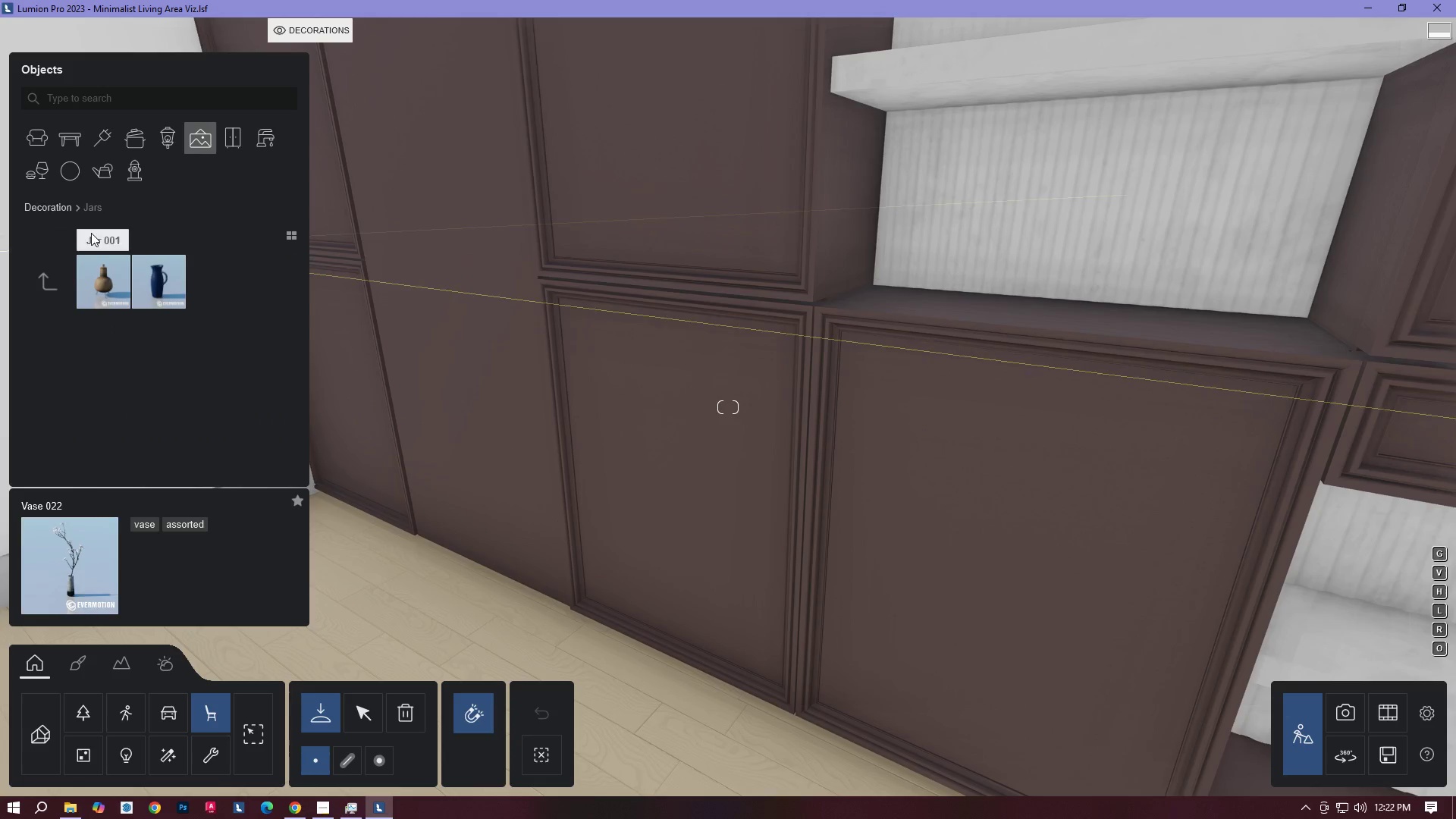 
left_click([39, 272])
 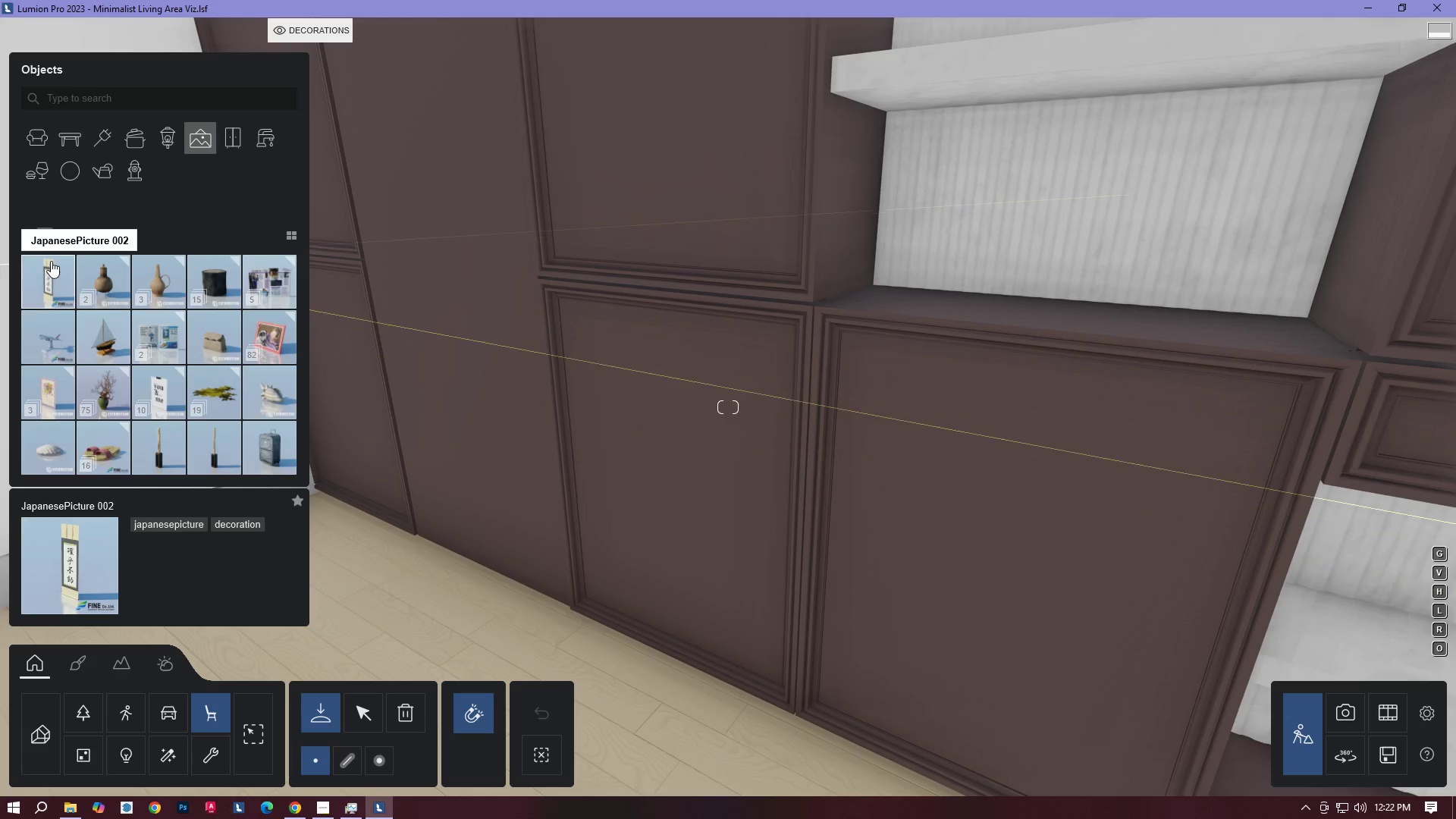 
left_click([63, 233])
 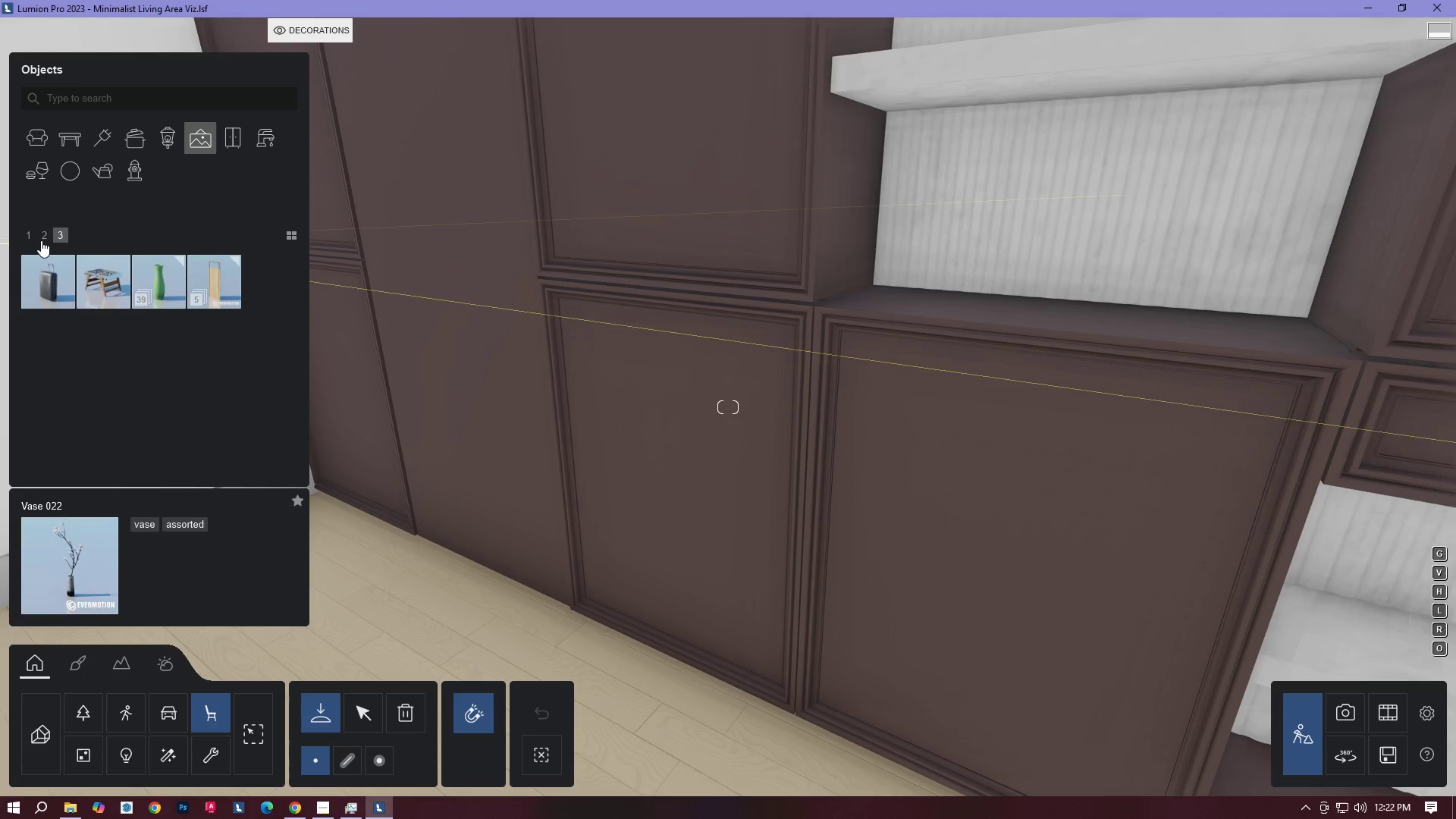 
left_click([42, 240])
 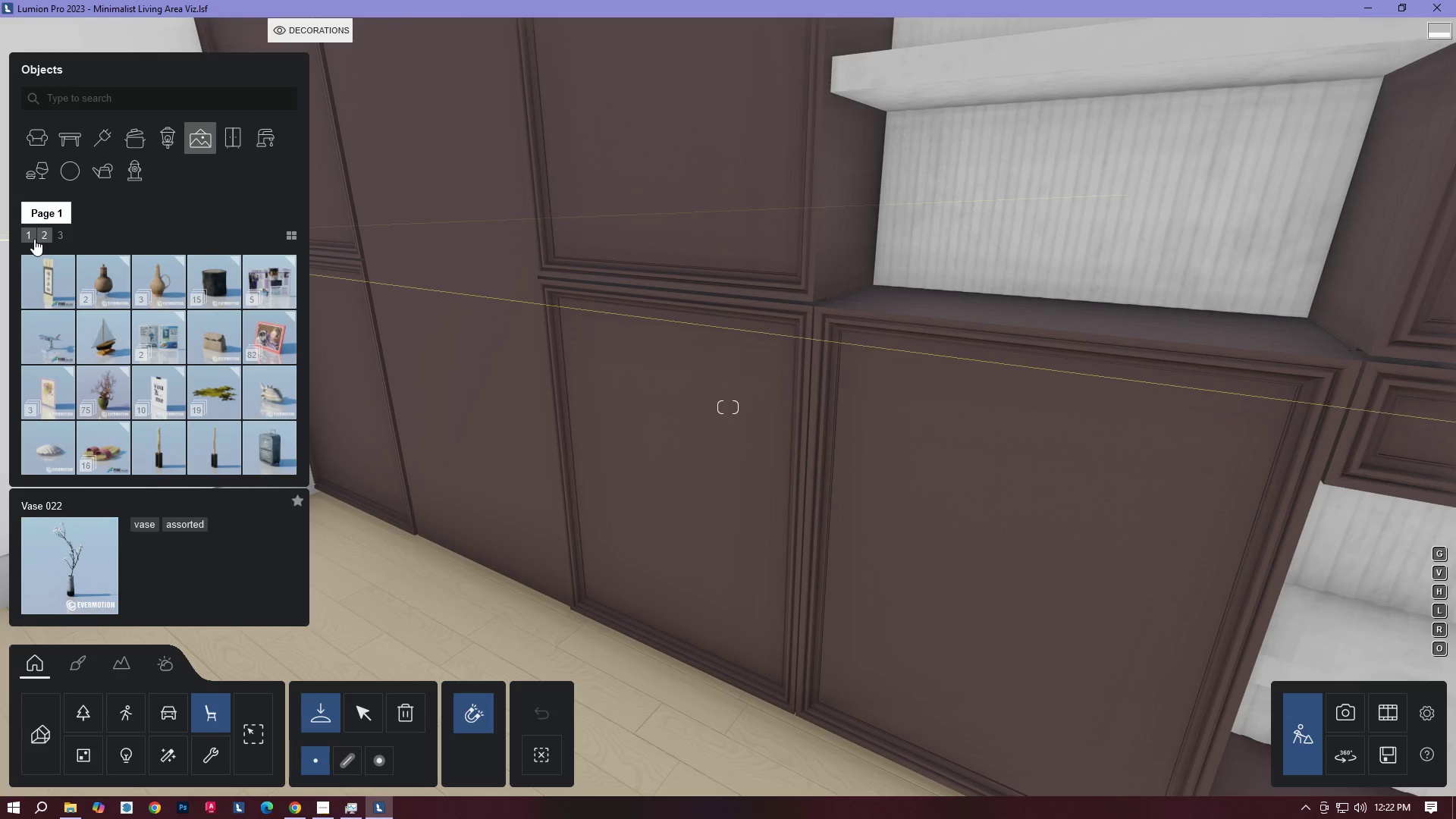 
left_click([28, 237])
 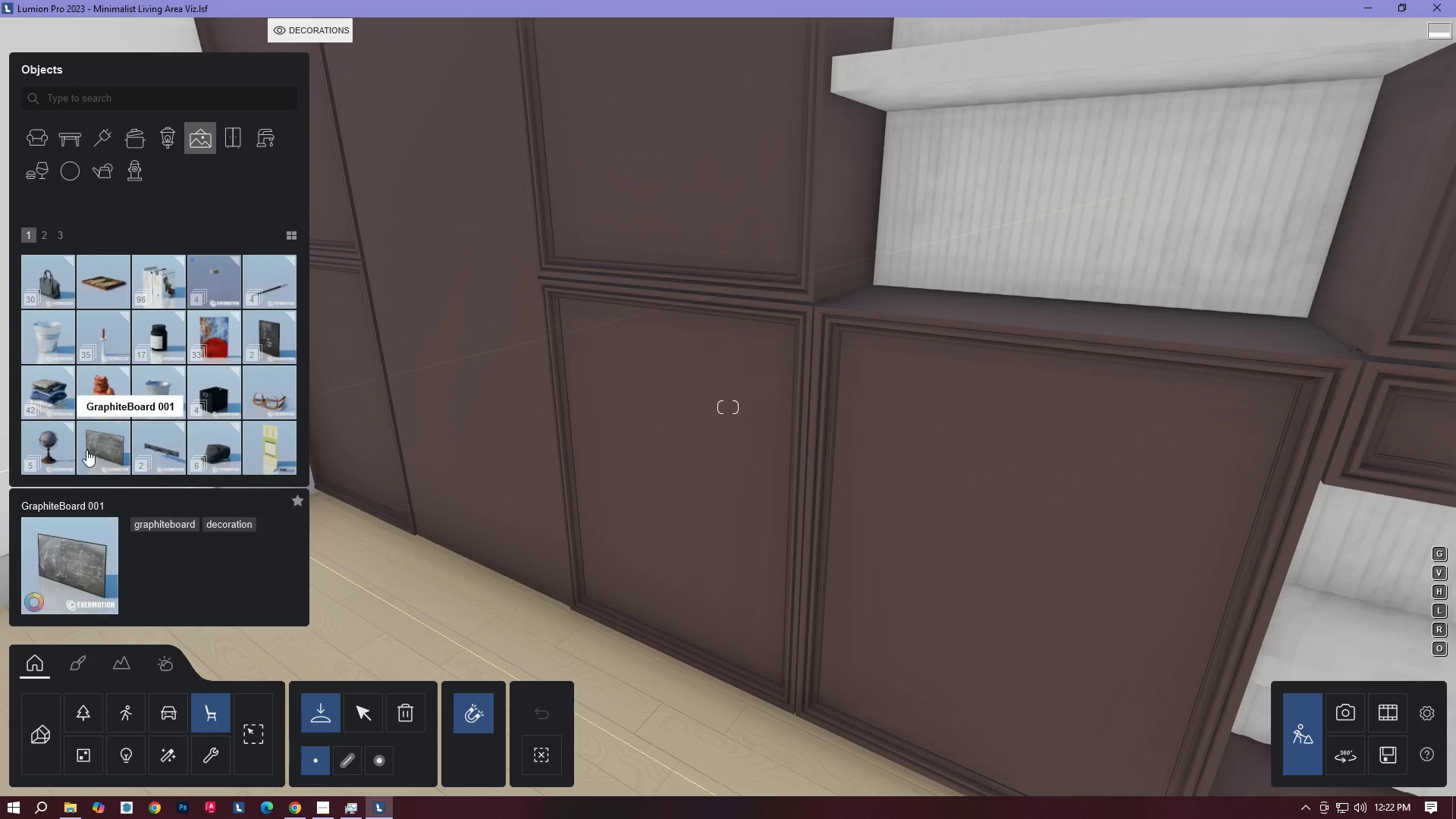 
left_click([49, 446])
 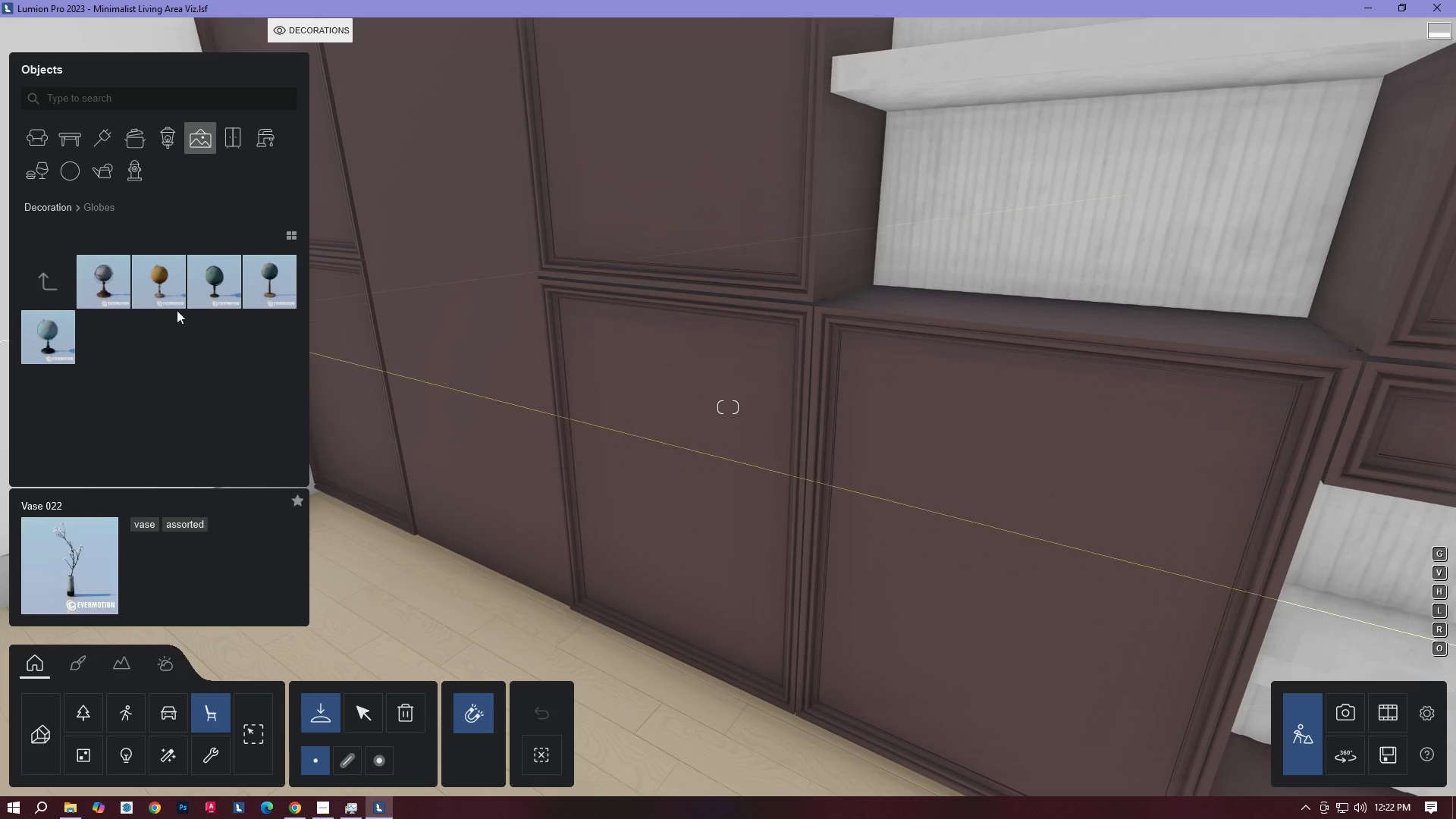 
left_click([111, 282])
 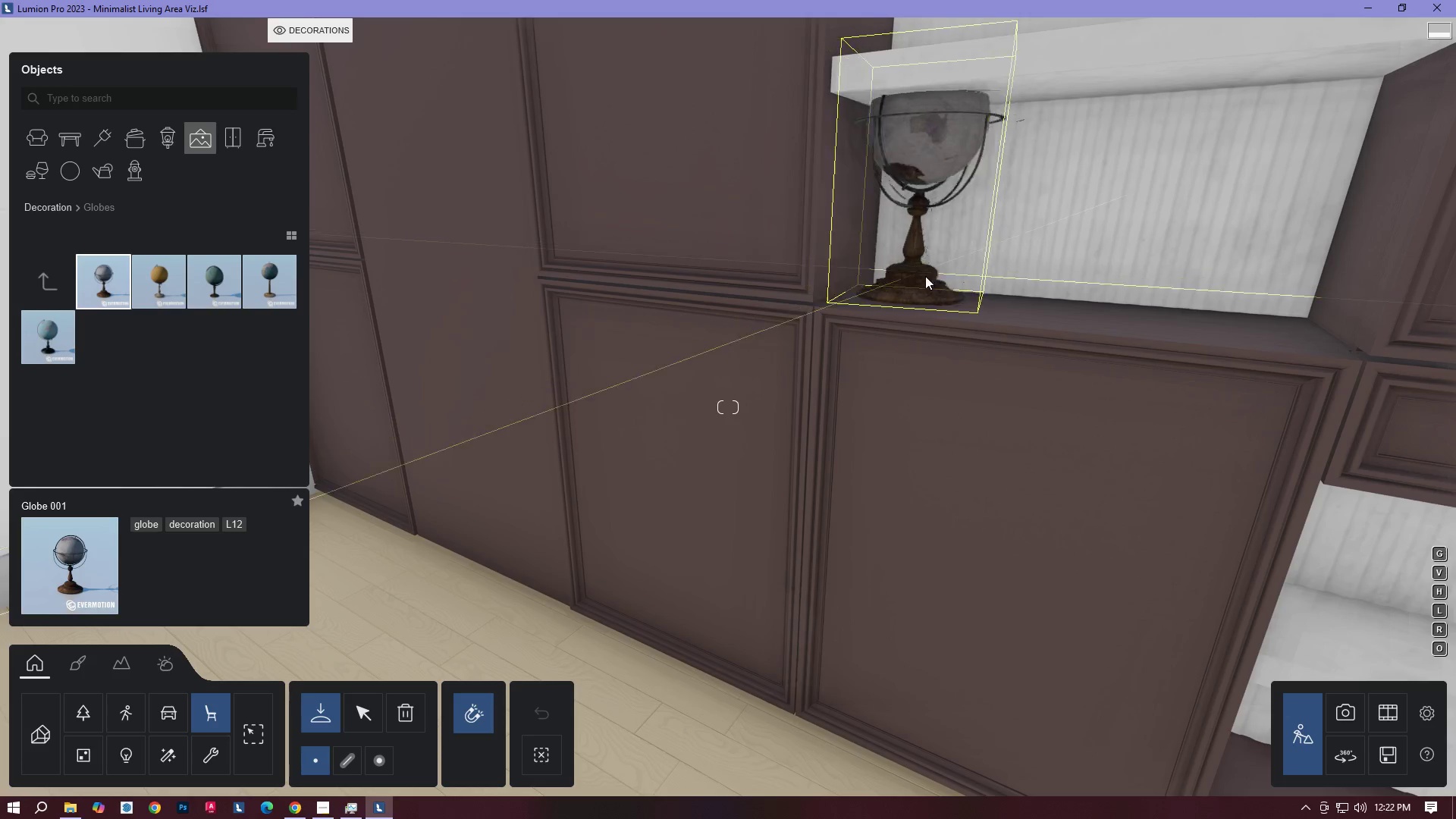 
type(QS)
 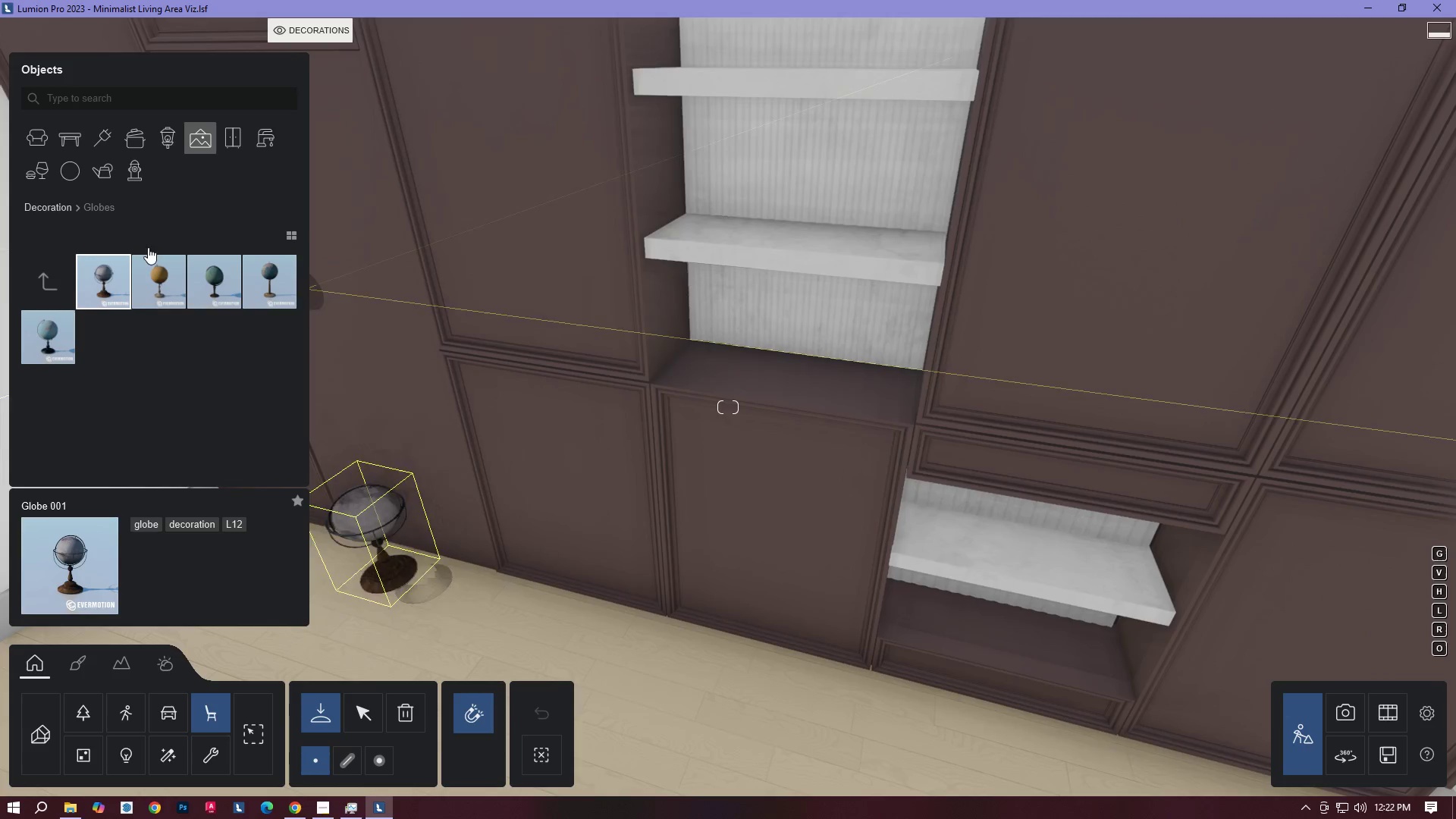 
left_click([44, 283])
 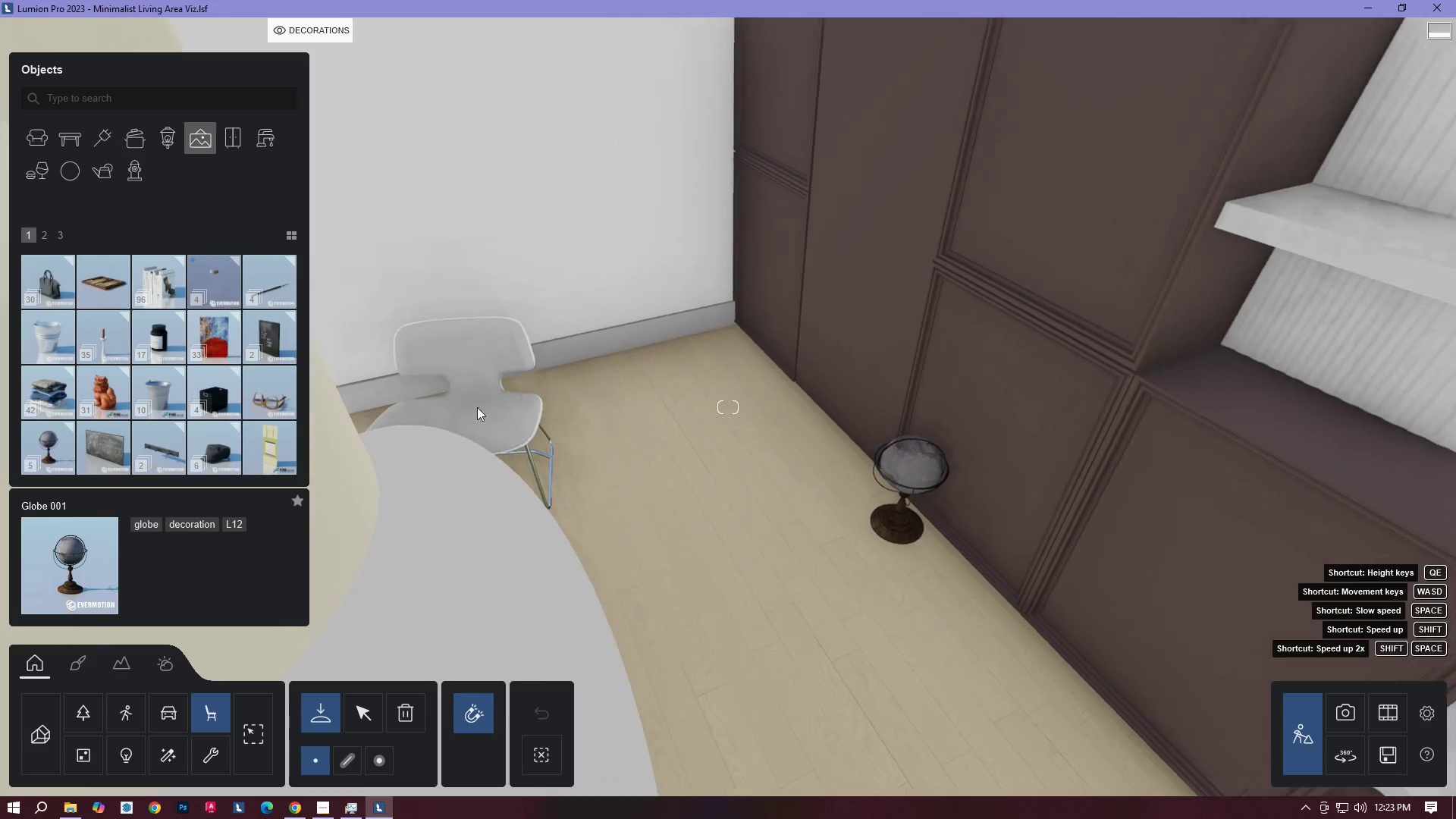 
wait(5.77)
 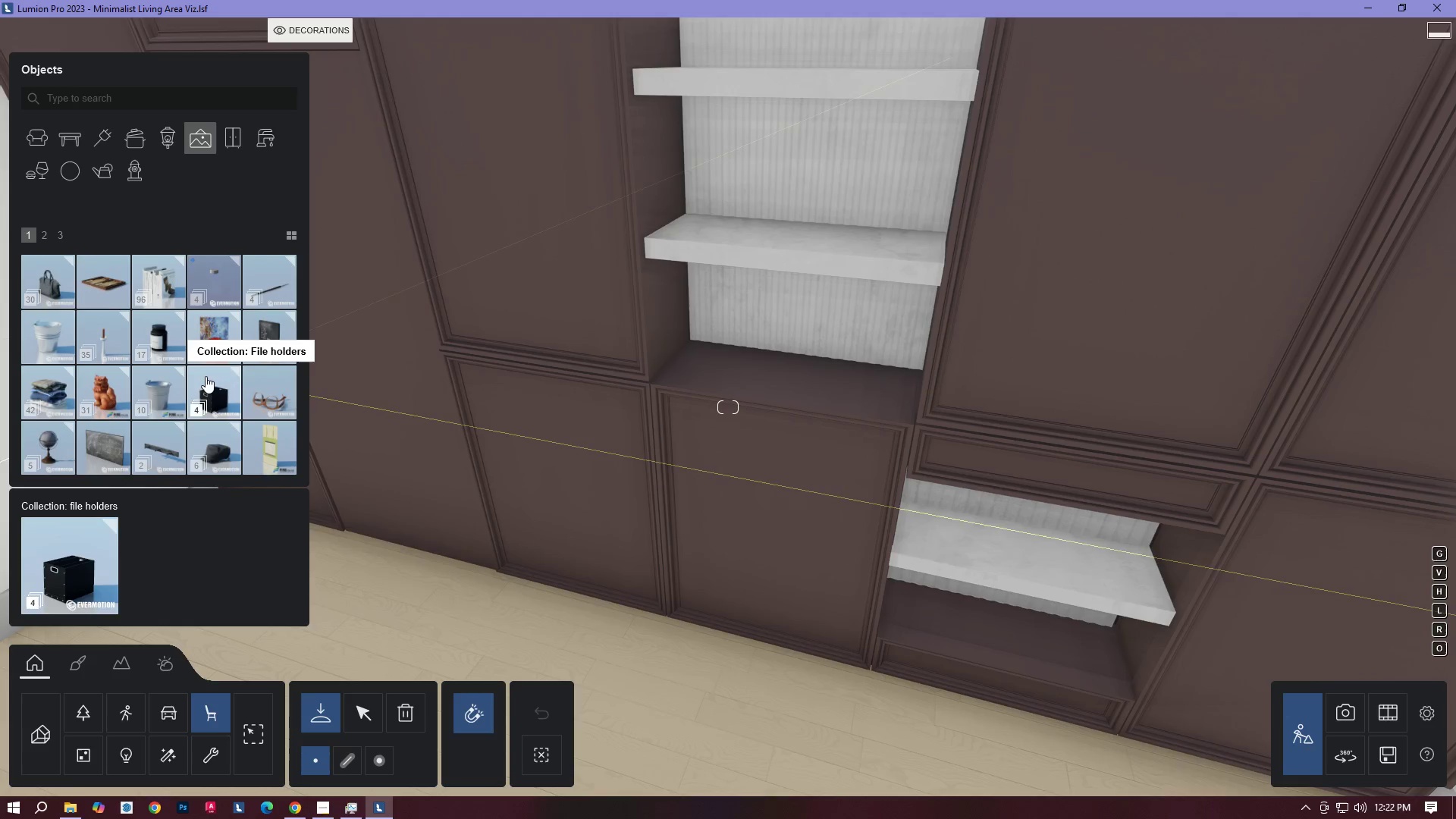 
left_click([264, 437])
 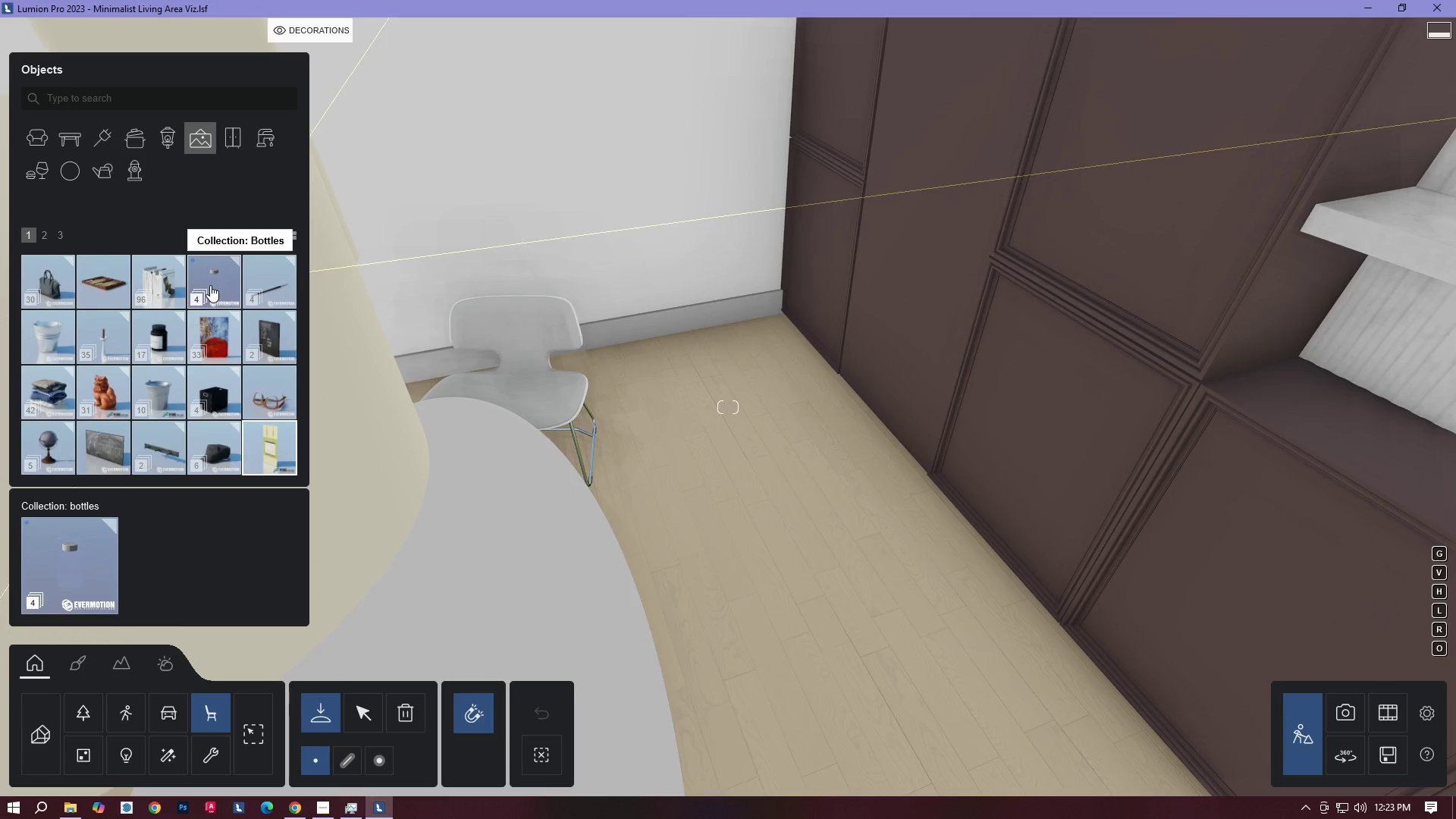 
left_click([210, 285])
 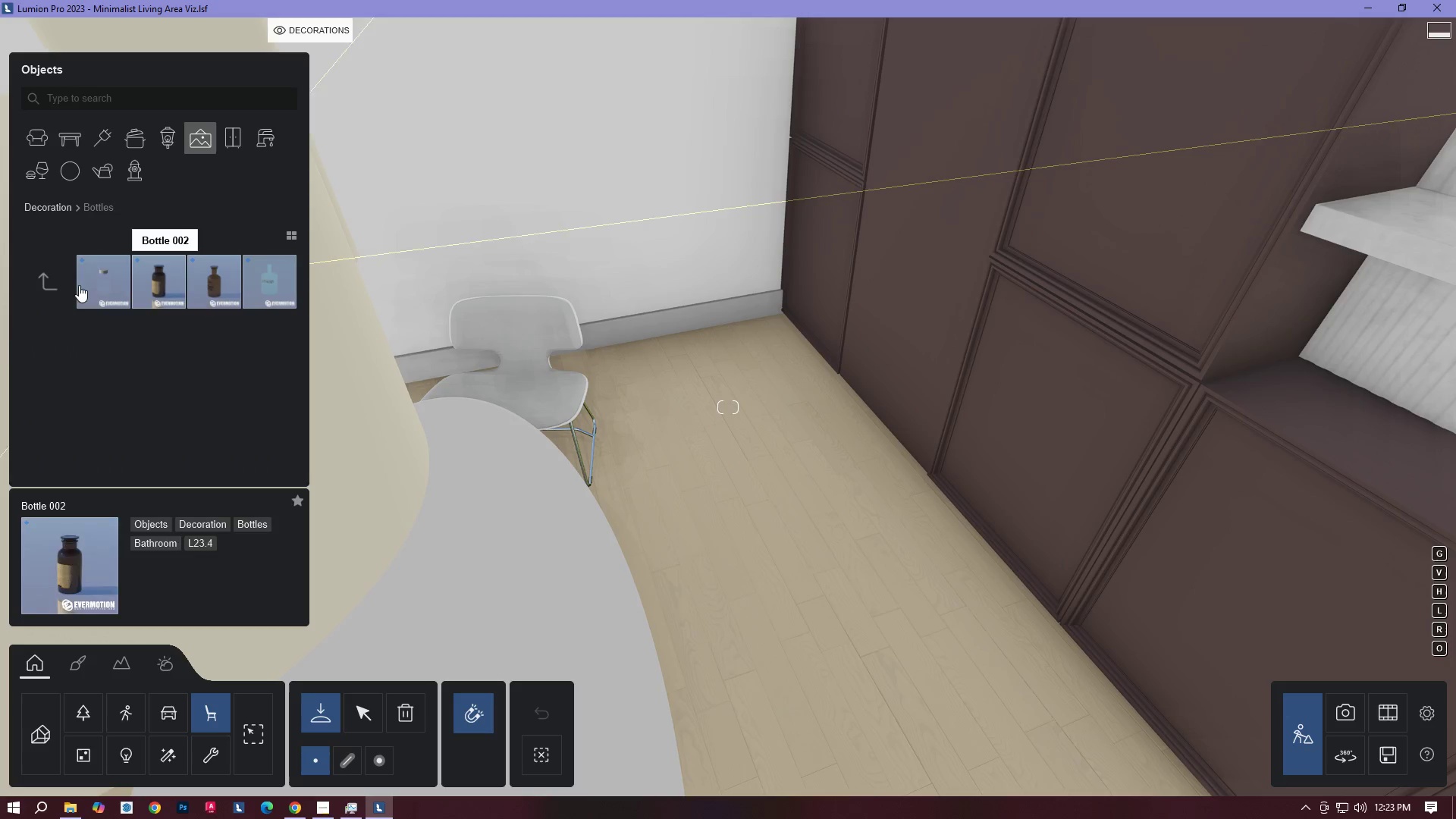 
left_click([59, 287])
 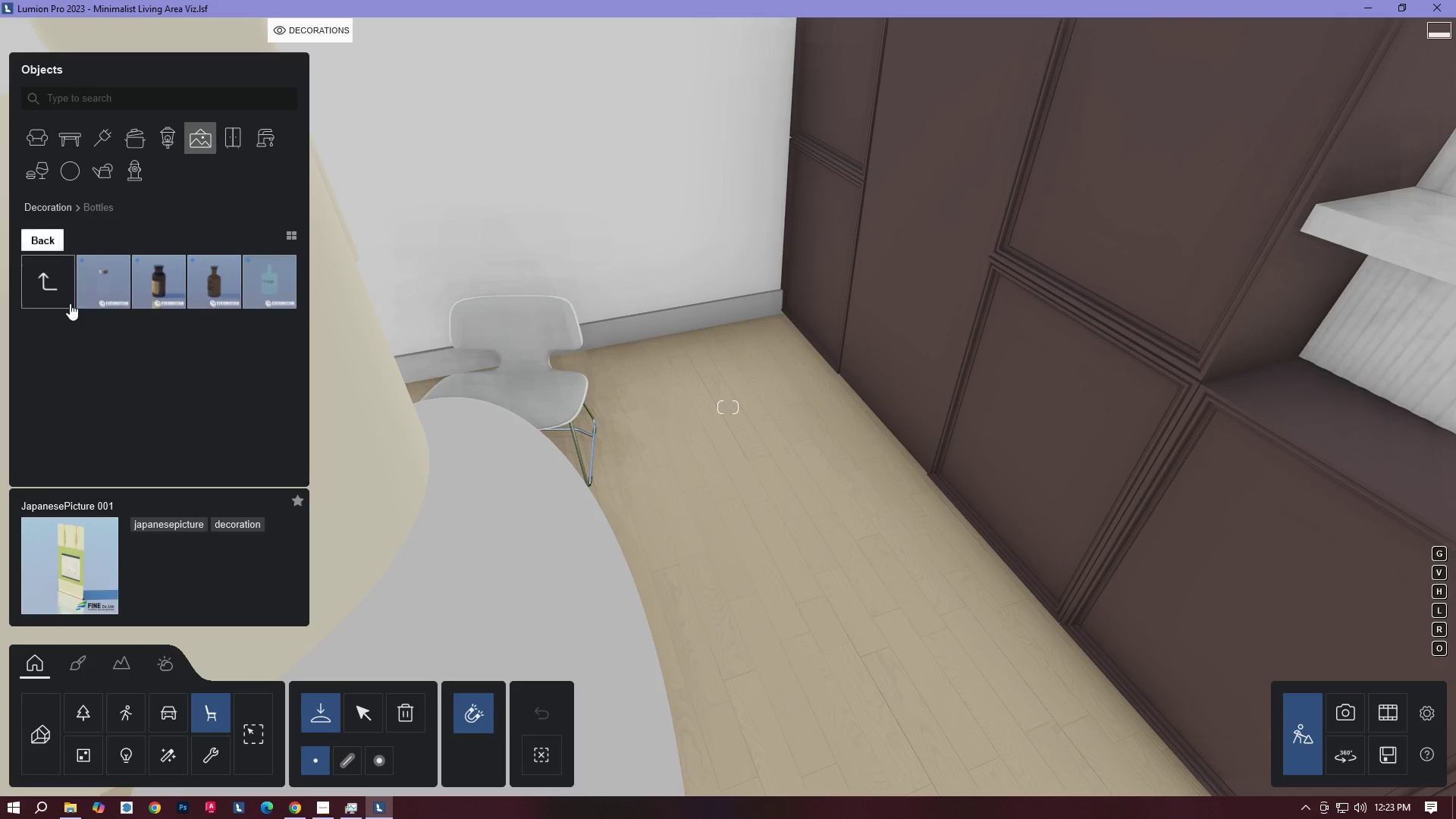 
hold_key(key=A, duration=0.41)
 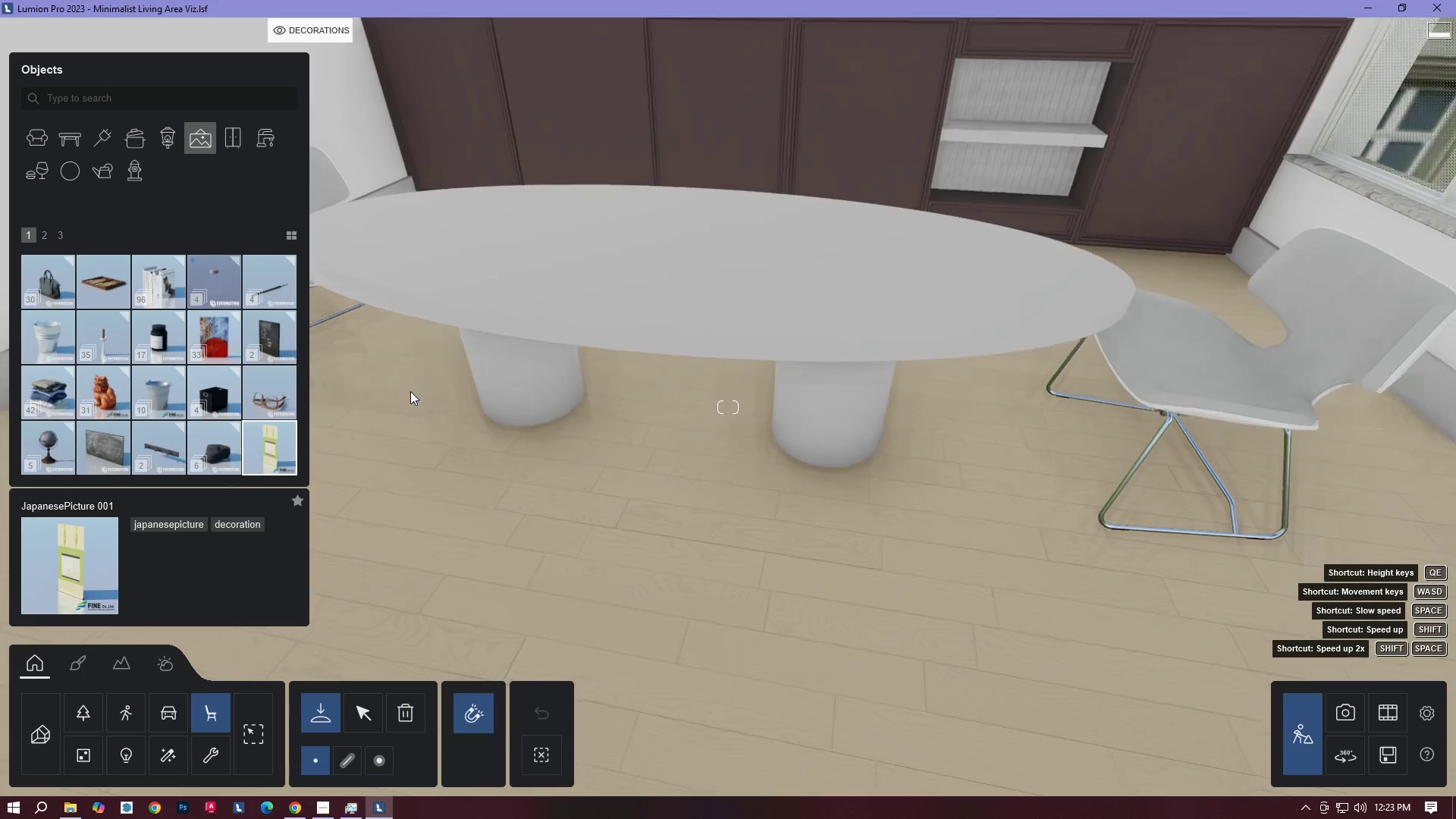 
type(EAAWQWA)
 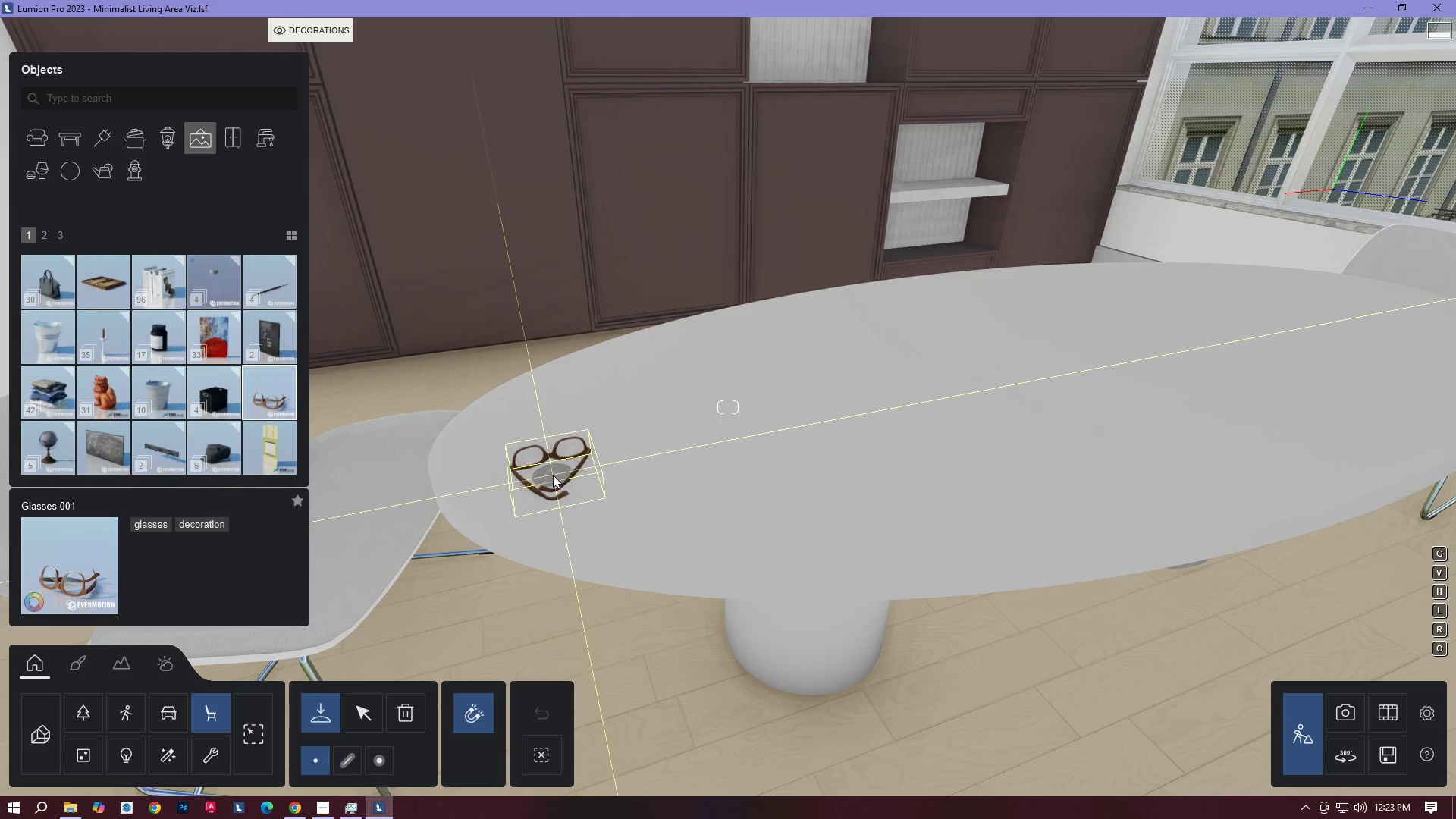 
left_click([569, 490])
 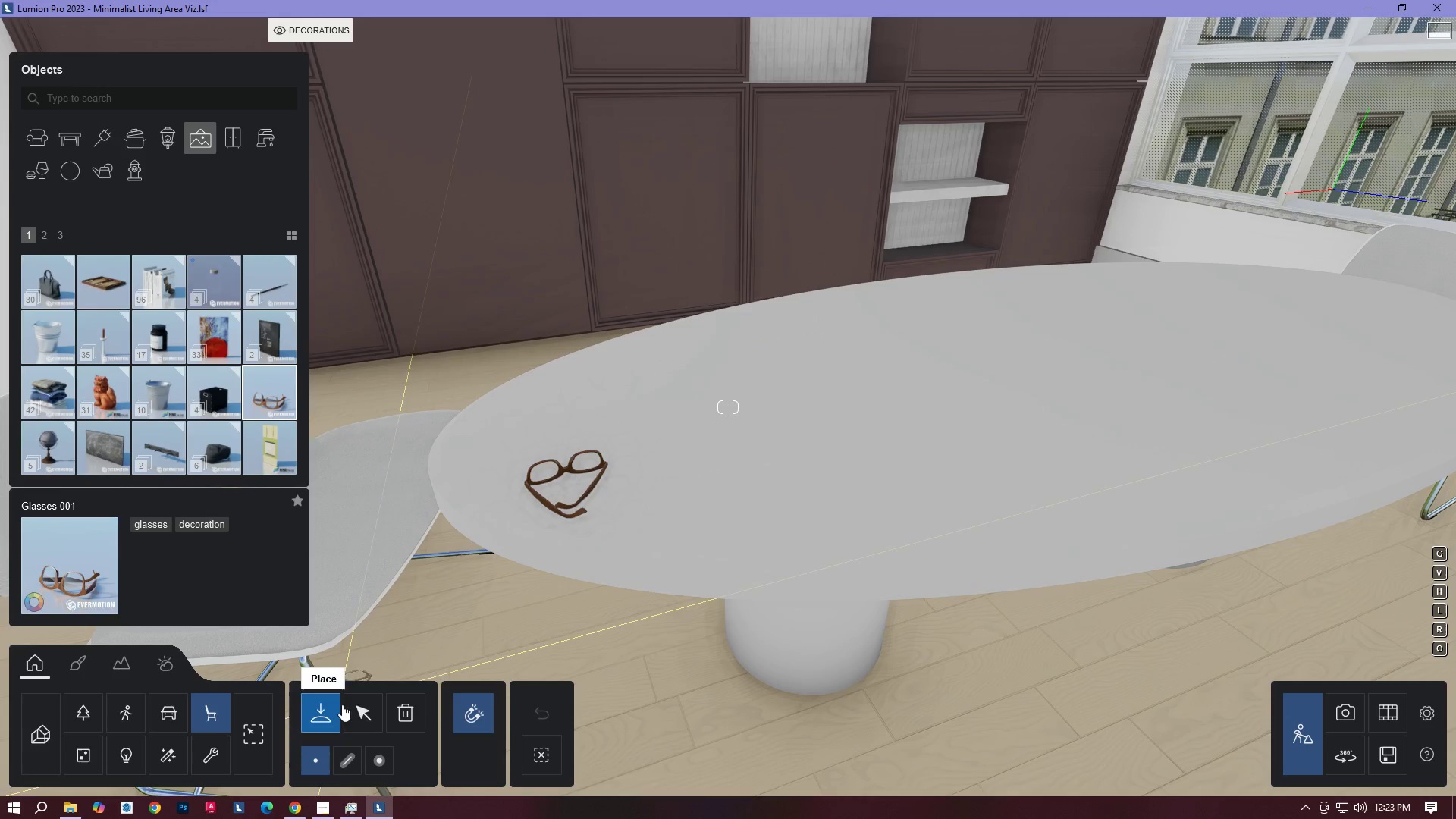 
left_click([363, 709])
 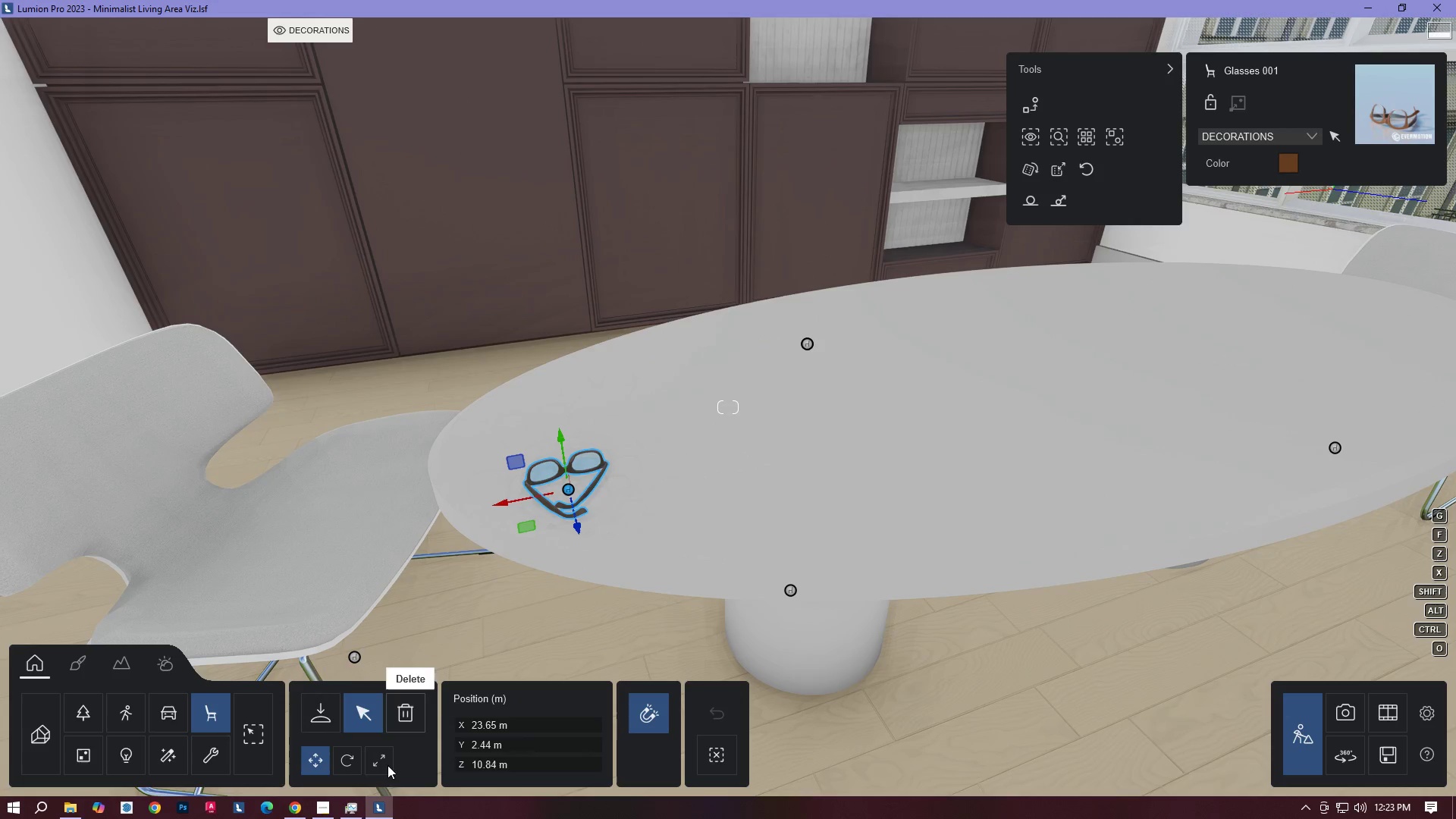 
left_click([356, 763])
 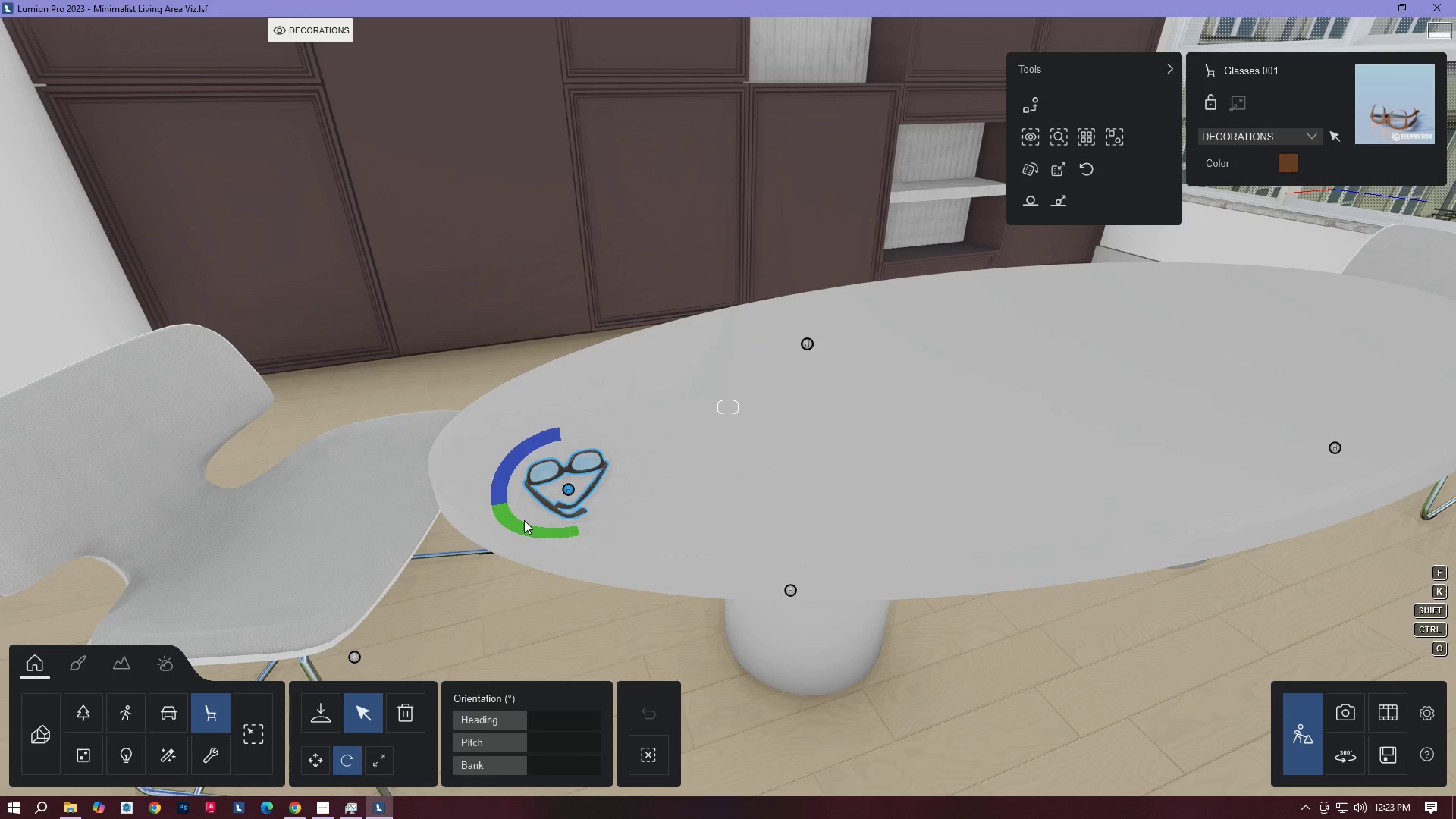 
left_click_drag(start_coordinate=[519, 524], to_coordinate=[736, 277])
 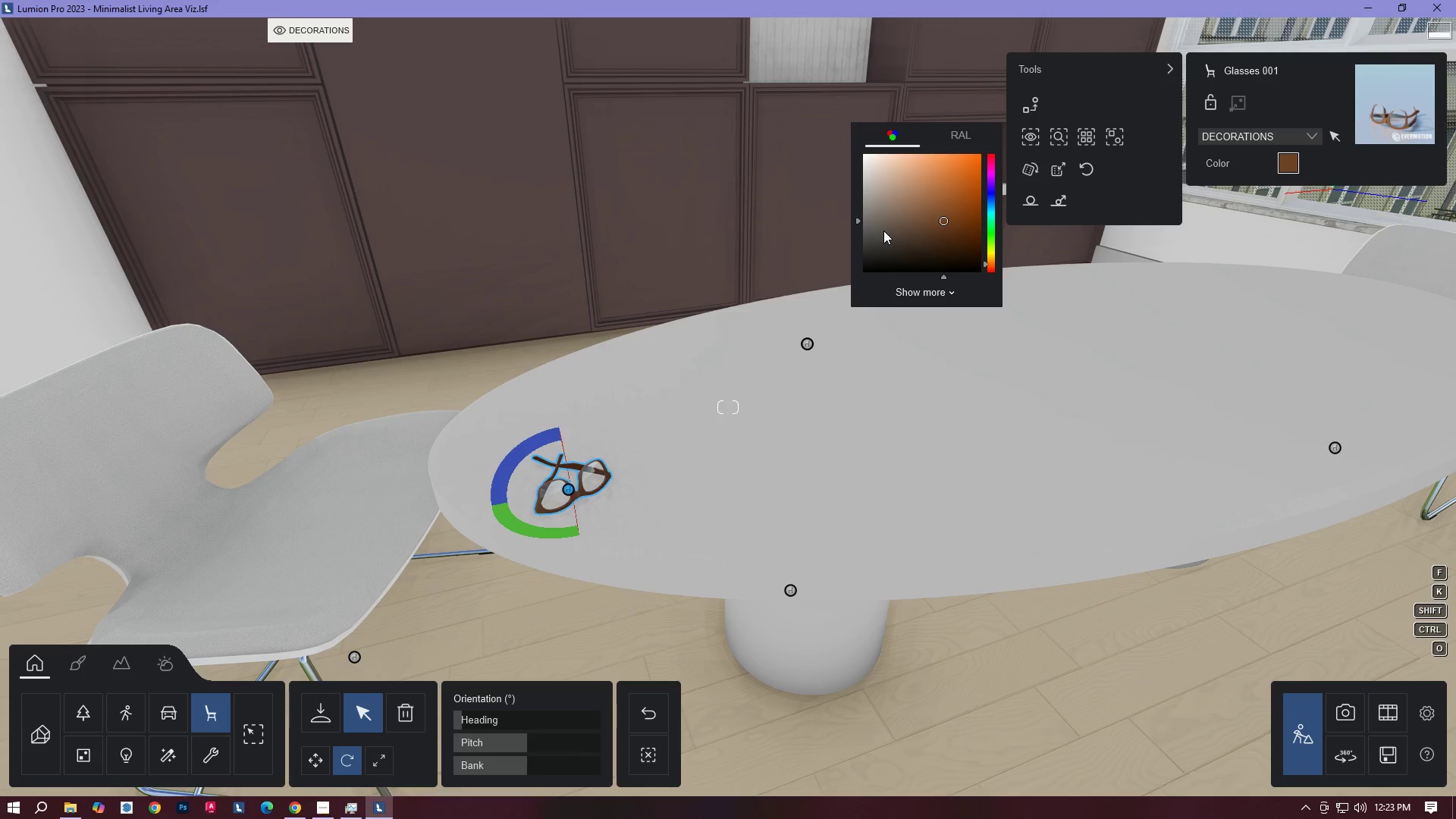 
left_click_drag(start_coordinate=[873, 218], to_coordinate=[858, 190])
 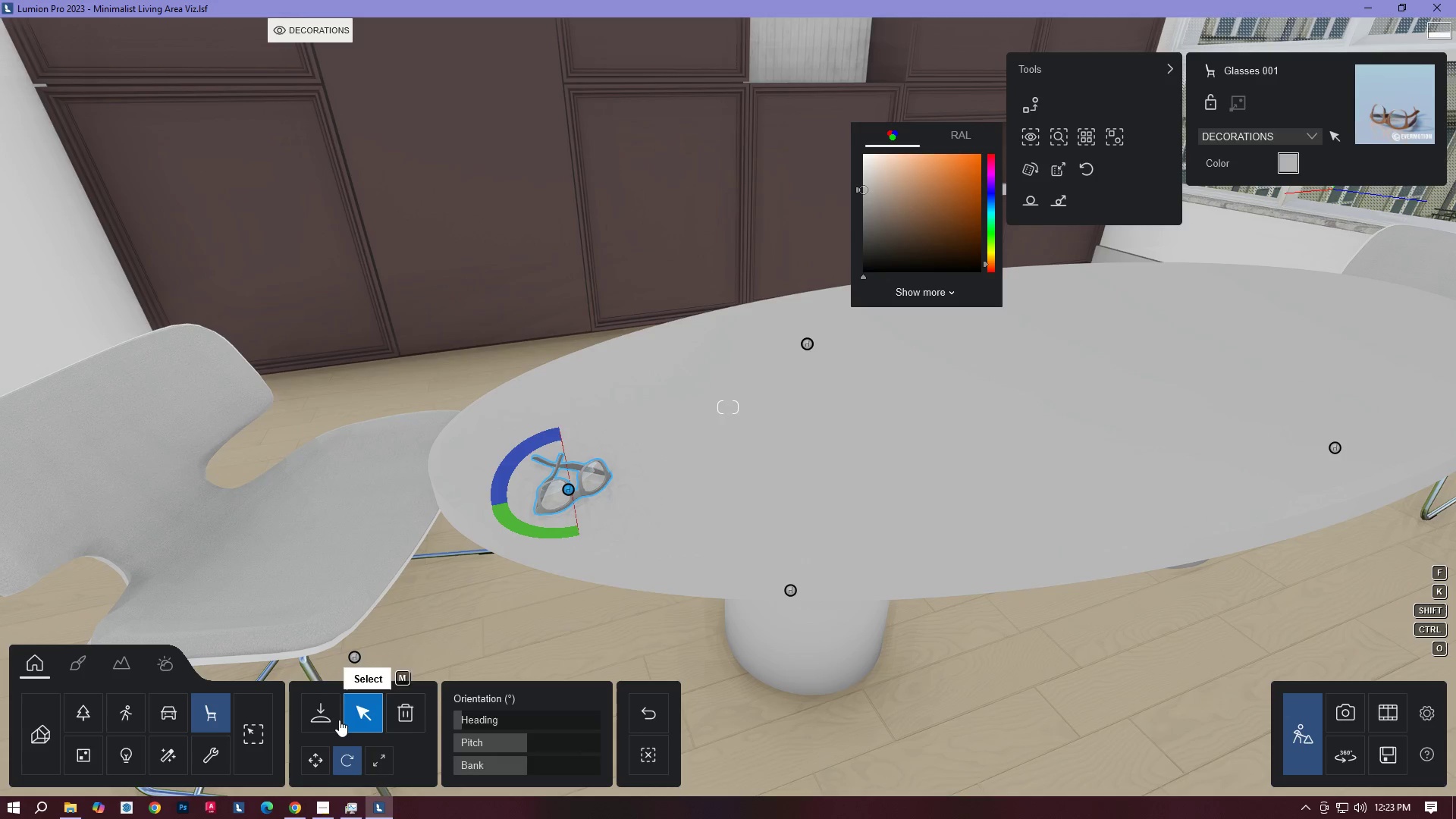 
left_click([318, 751])
 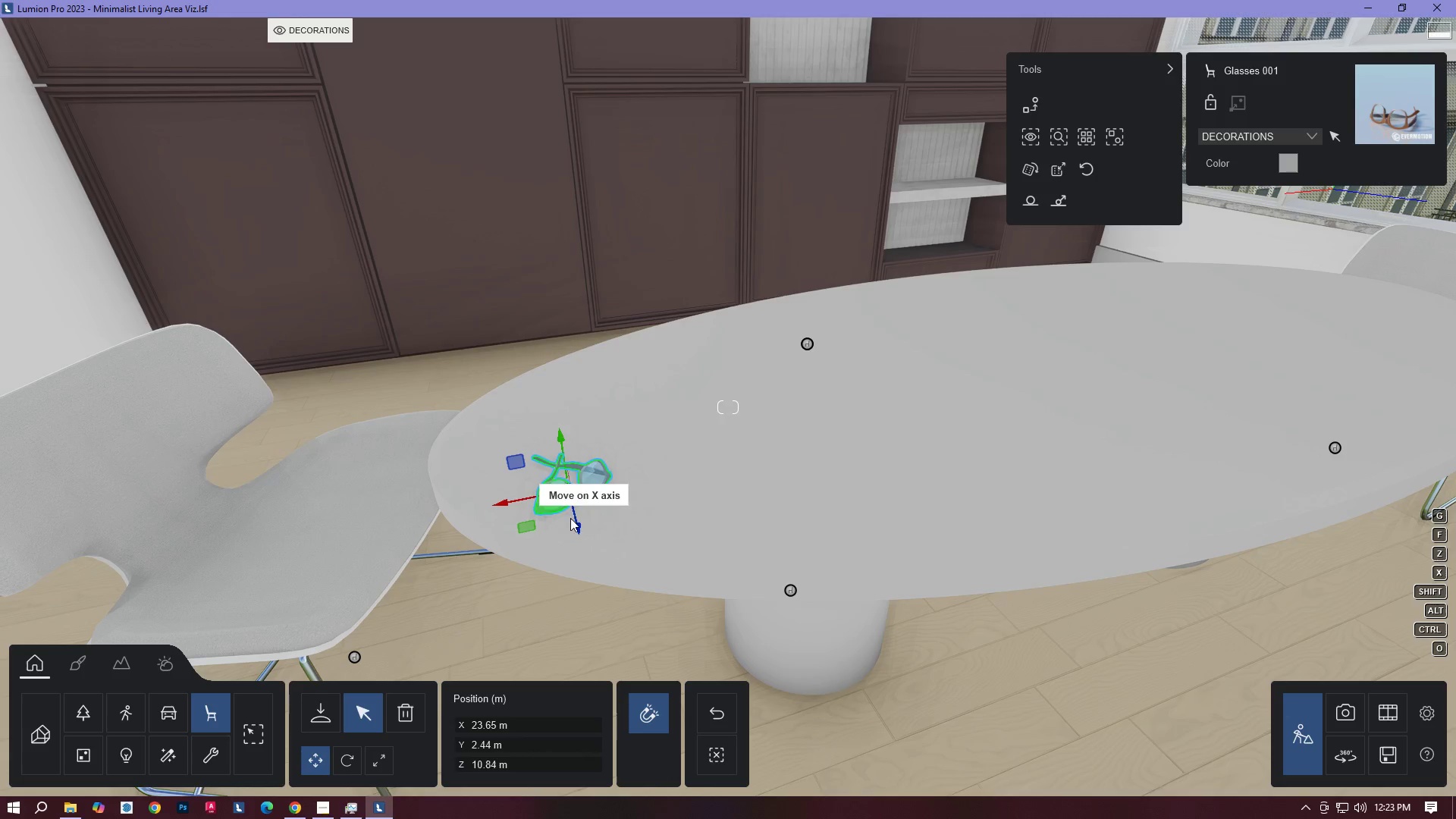 
left_click_drag(start_coordinate=[575, 519], to_coordinate=[578, 538])
 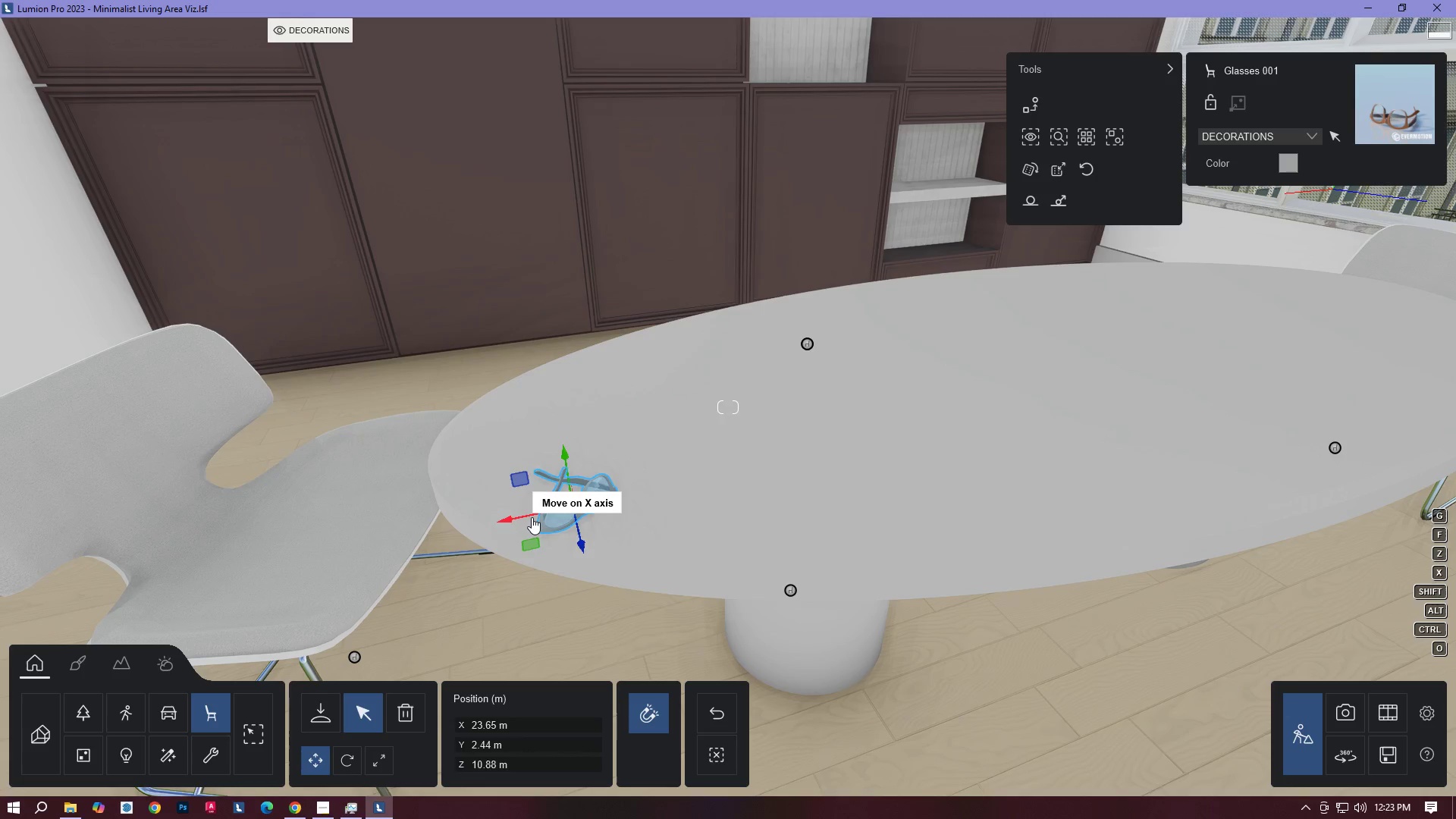 
left_click_drag(start_coordinate=[532, 517], to_coordinate=[560, 508])
 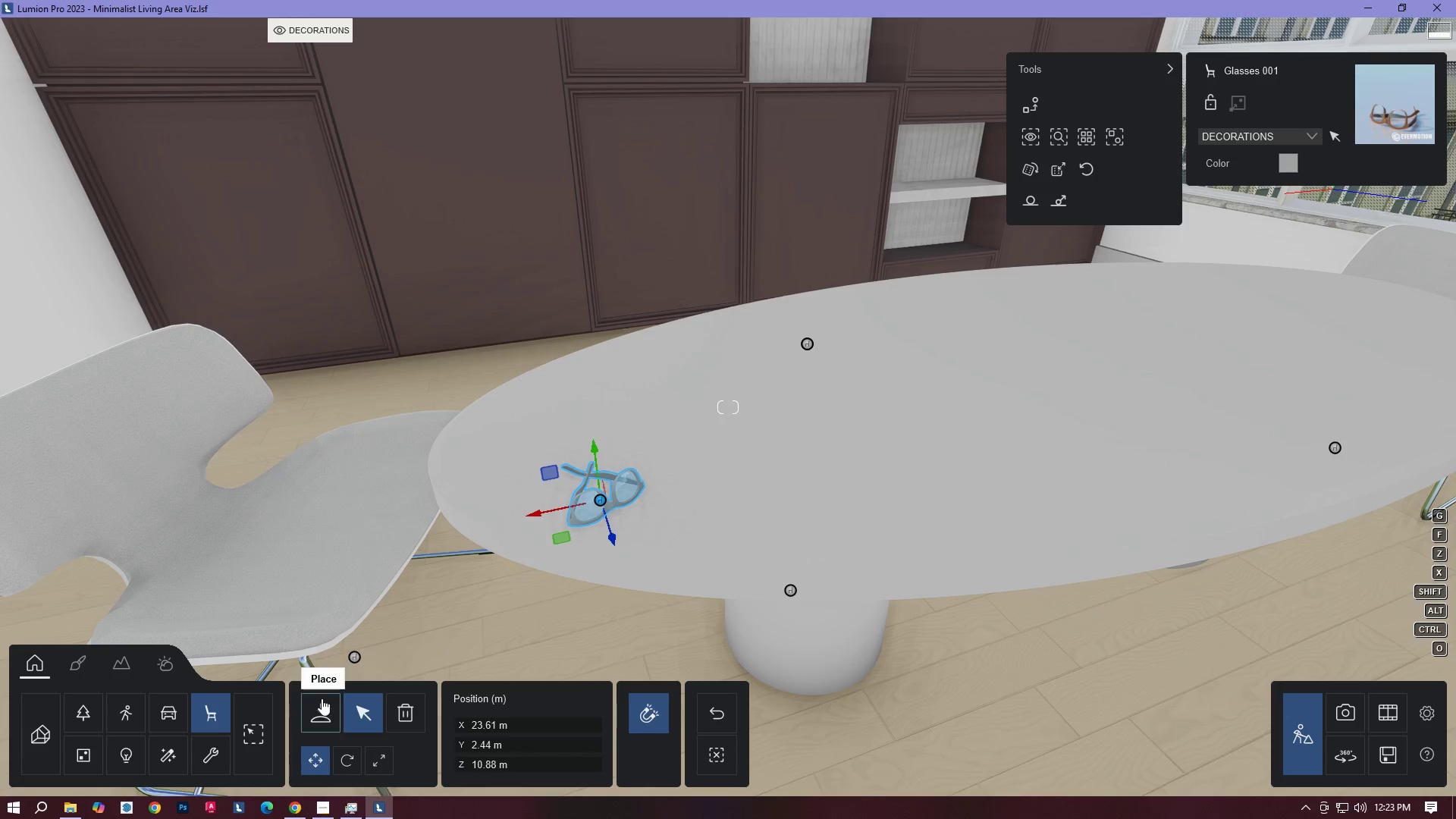 
left_click([322, 698])
 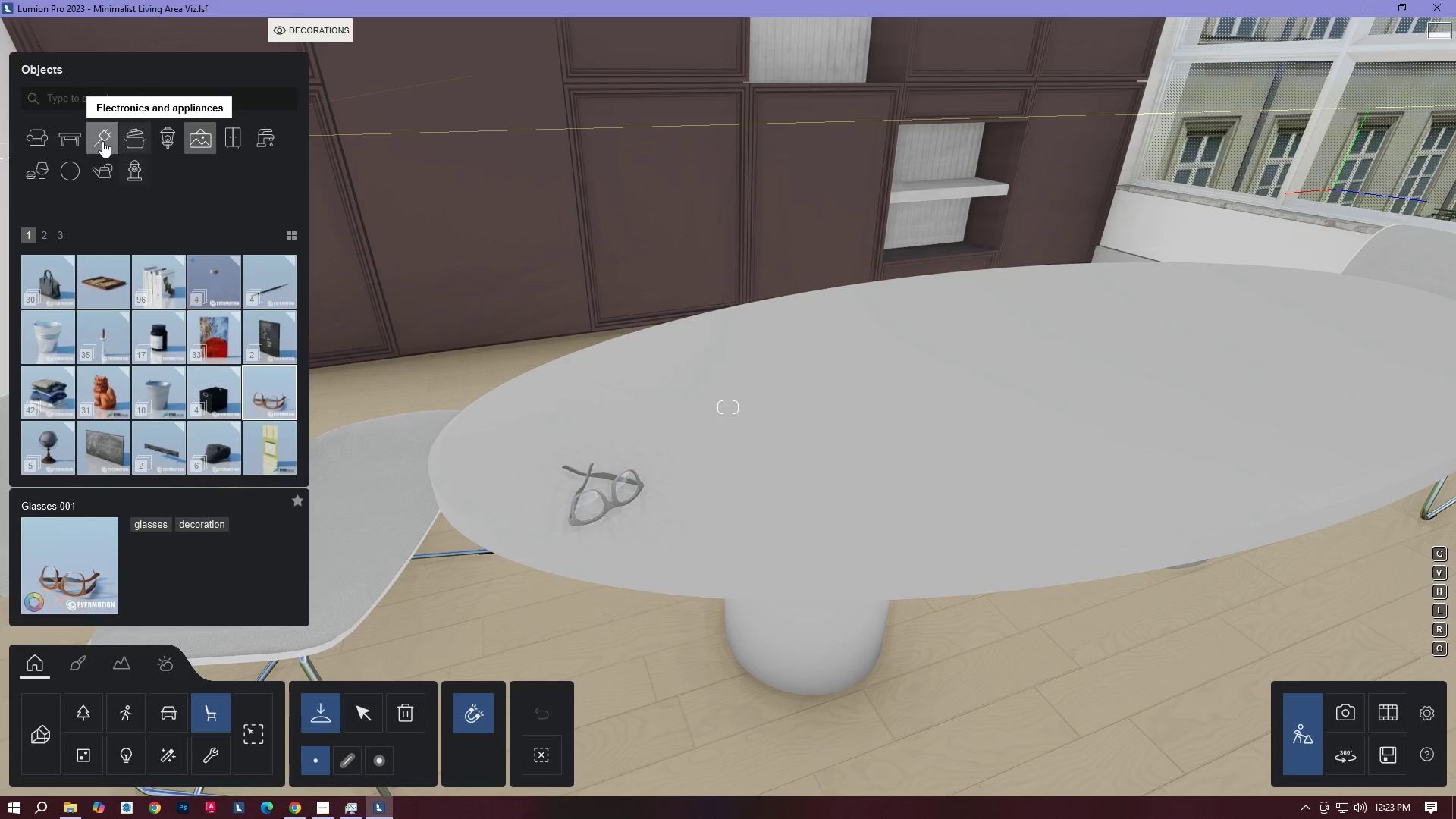 
left_click([101, 141])
 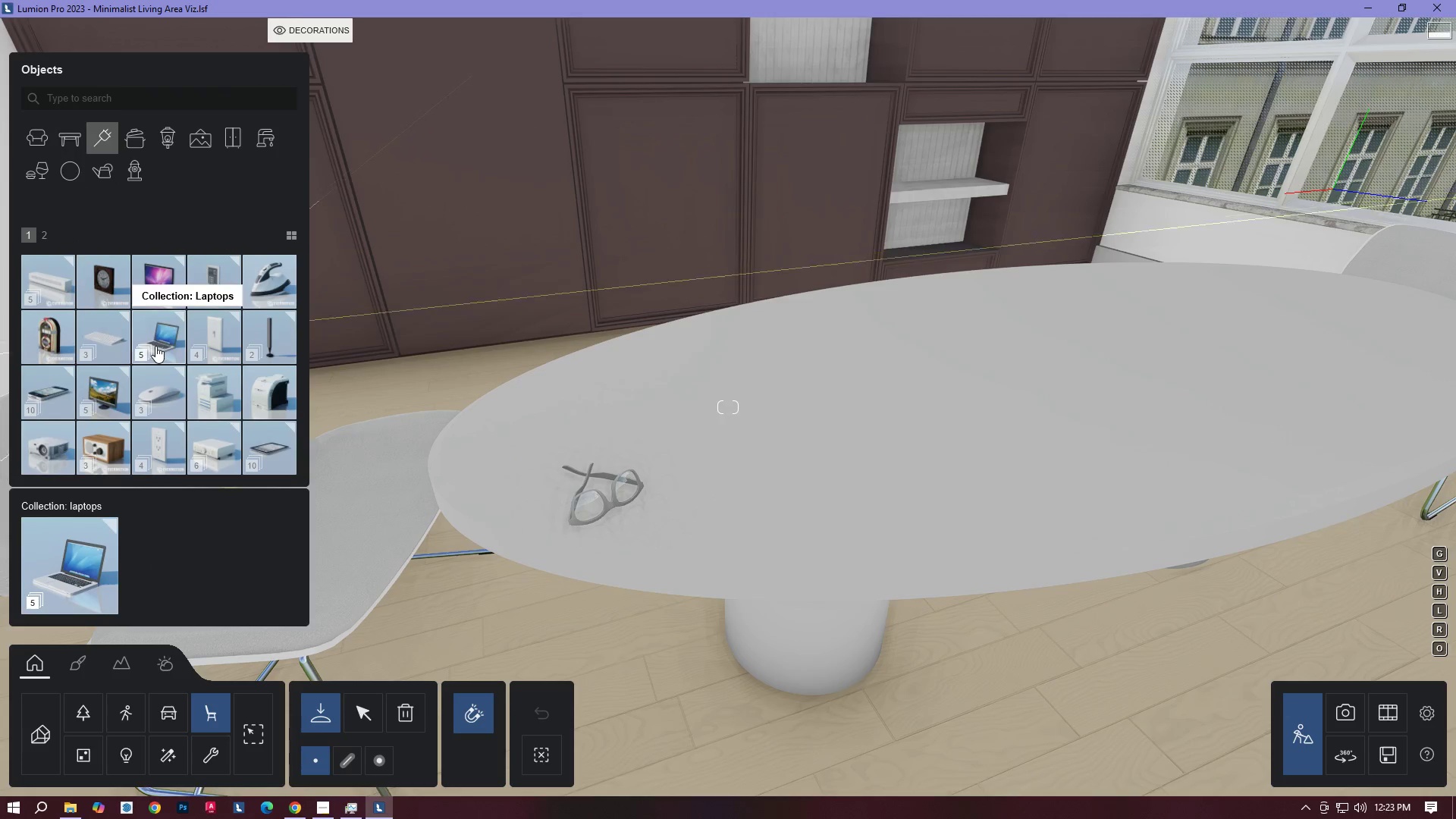 
left_click([155, 346])
 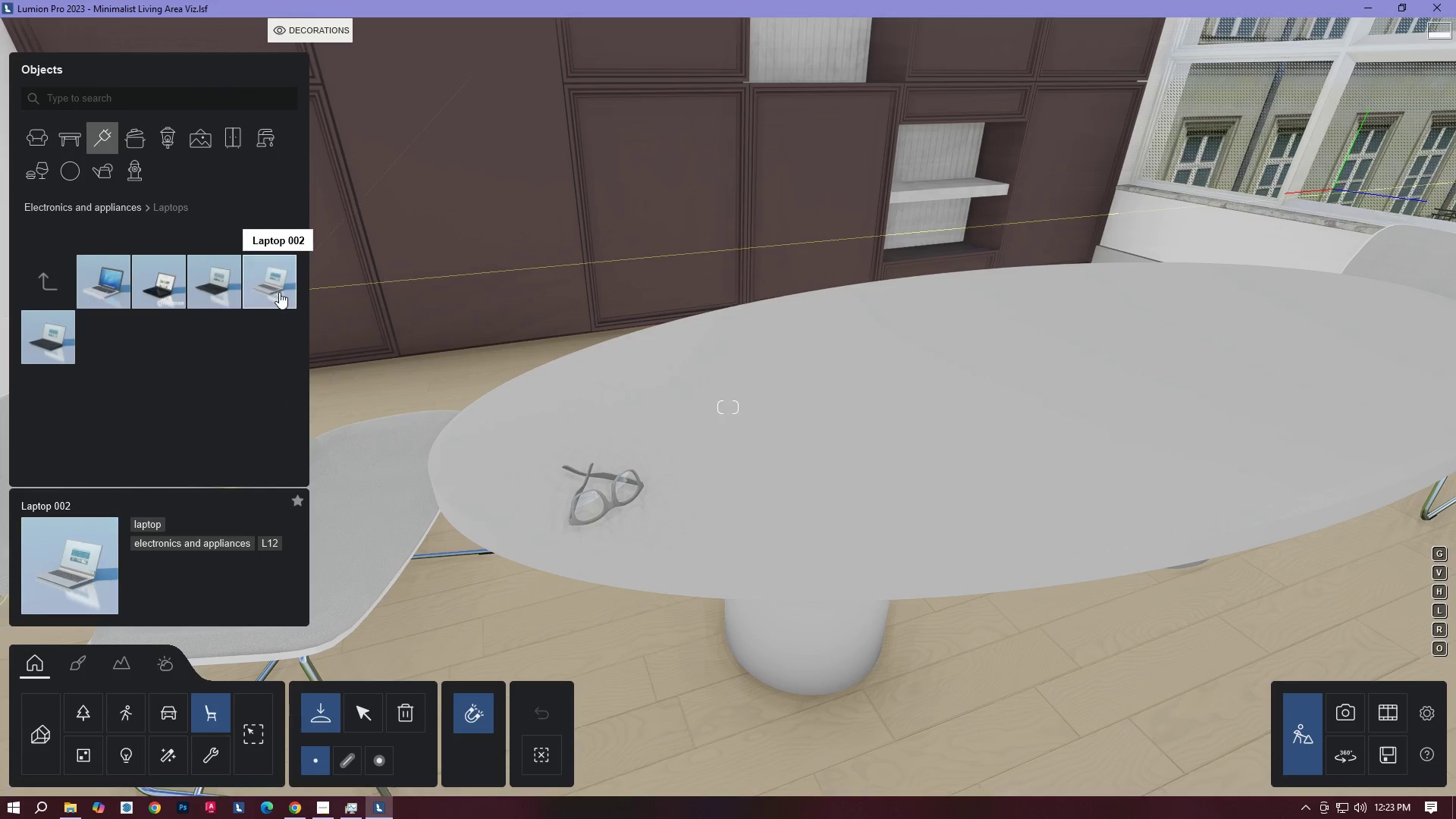 
left_click([278, 291])
 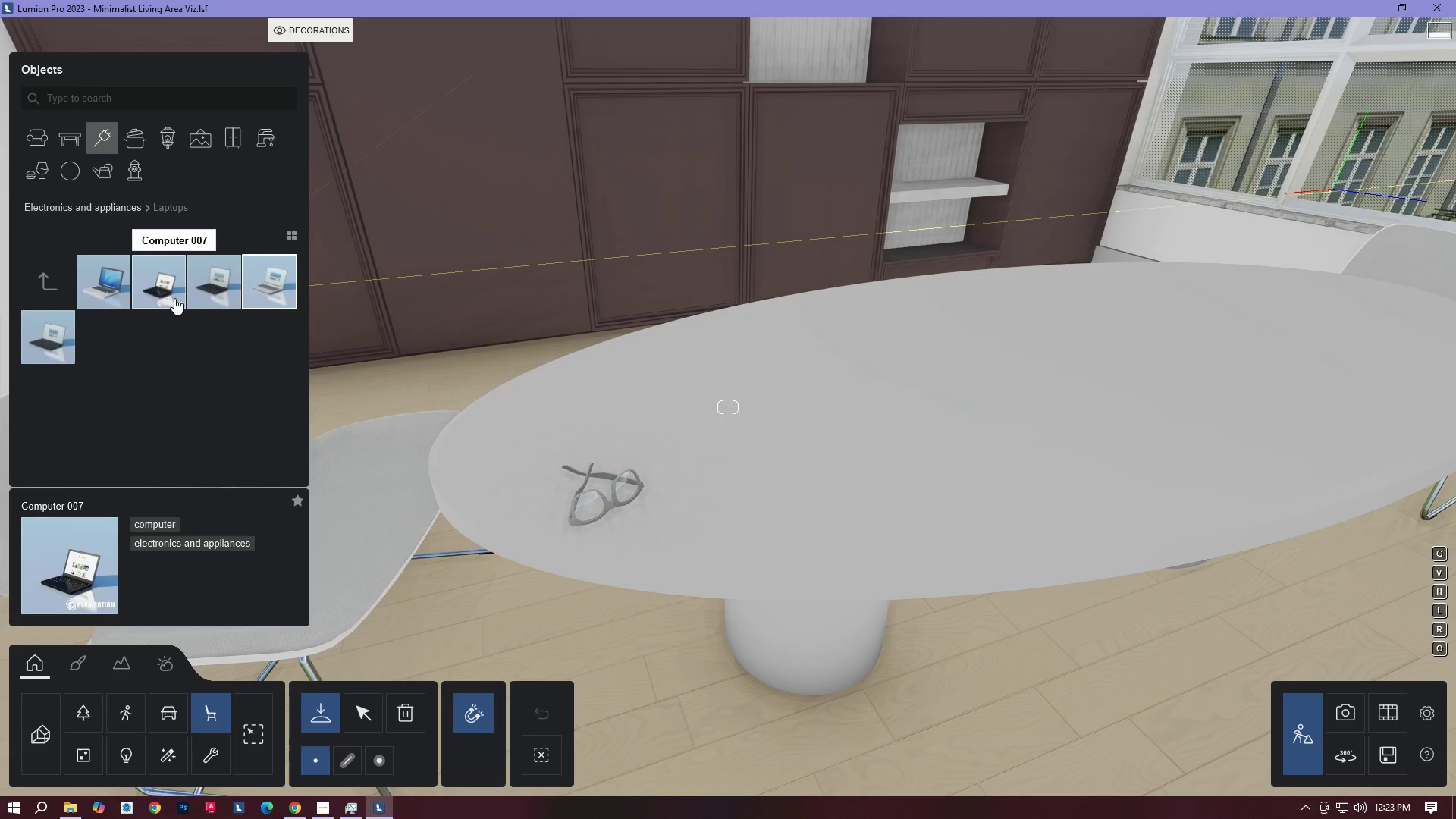 
left_click([112, 292])
 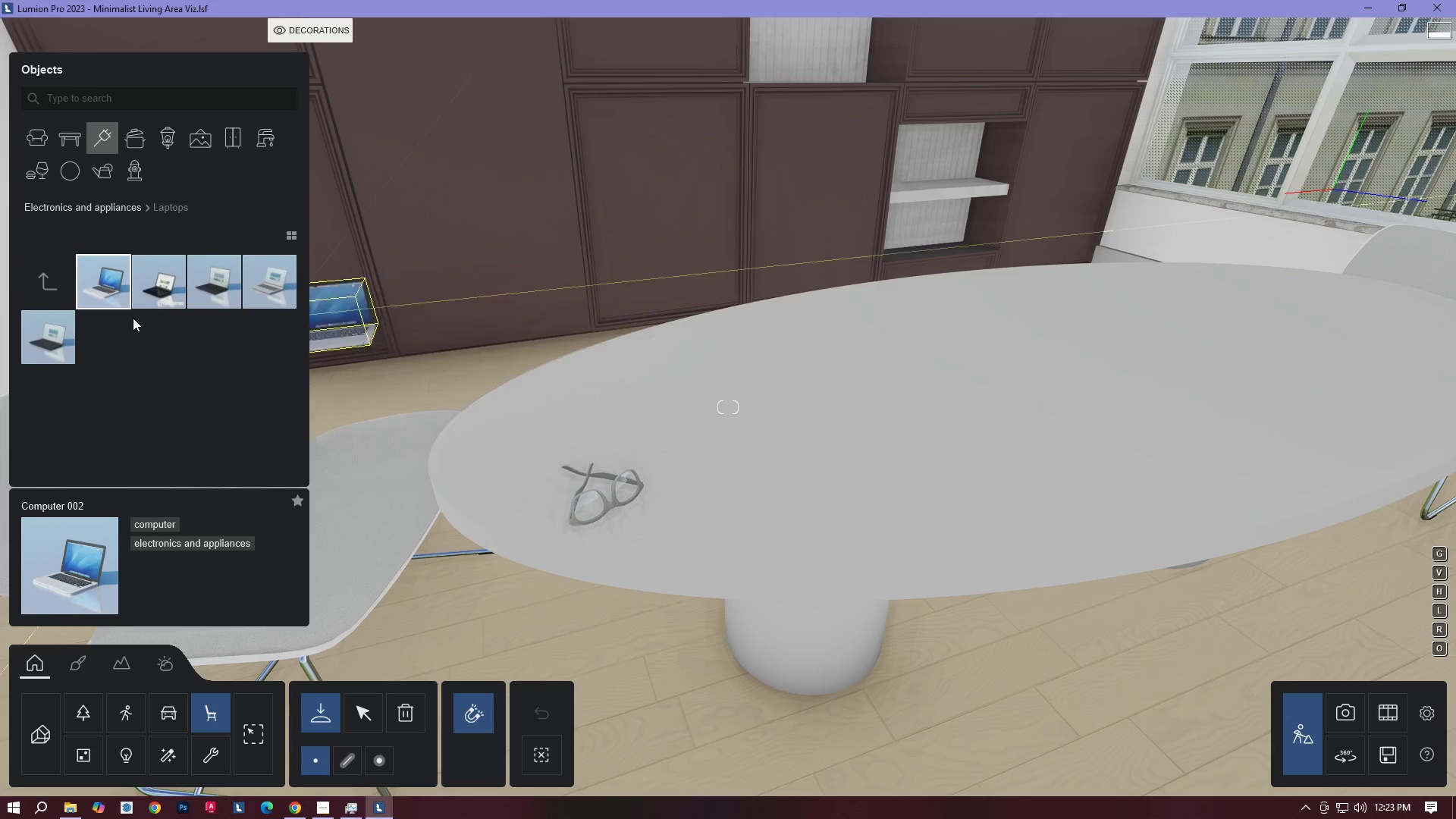 
left_click([47, 343])
 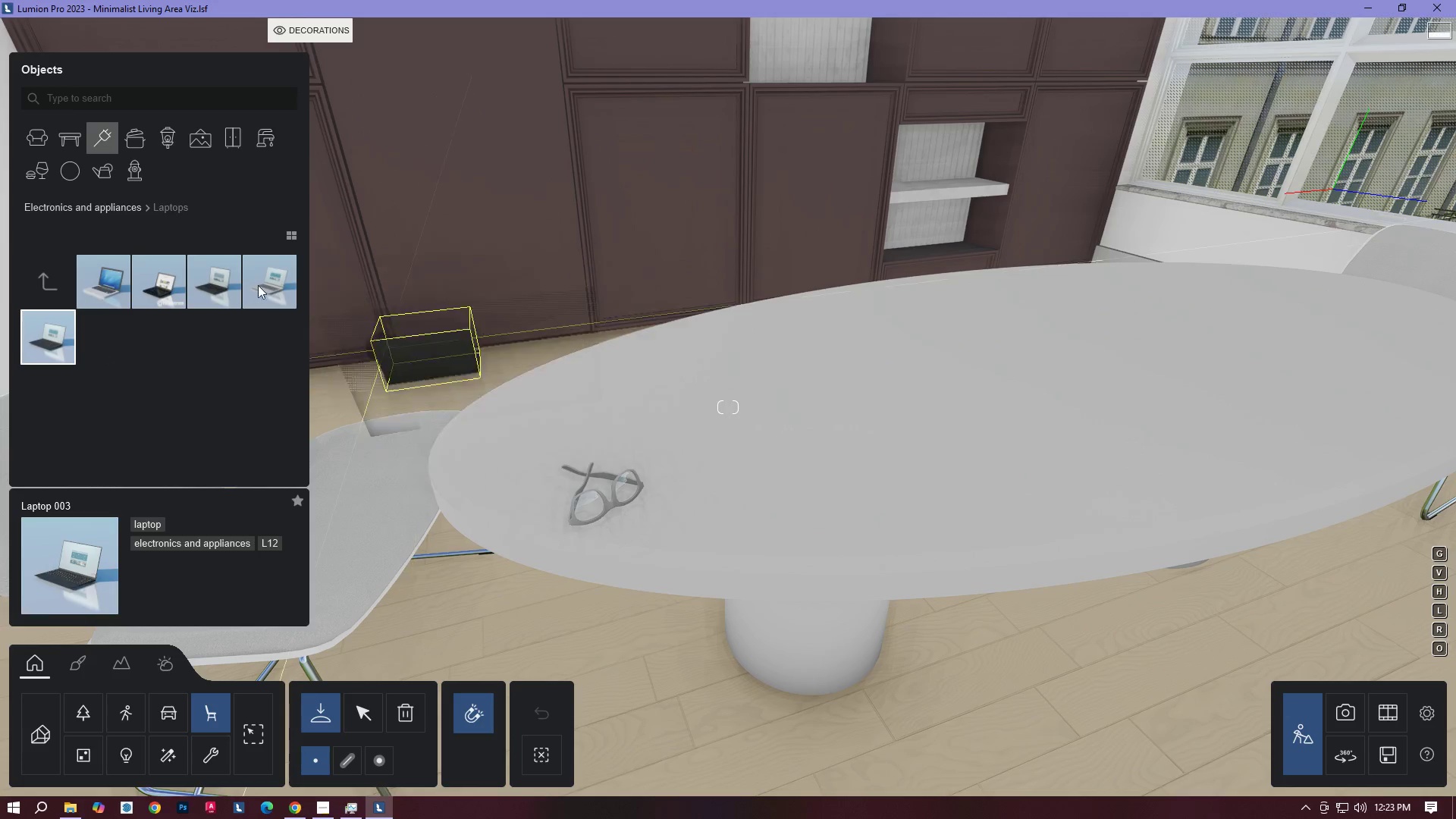 
left_click([221, 287])
 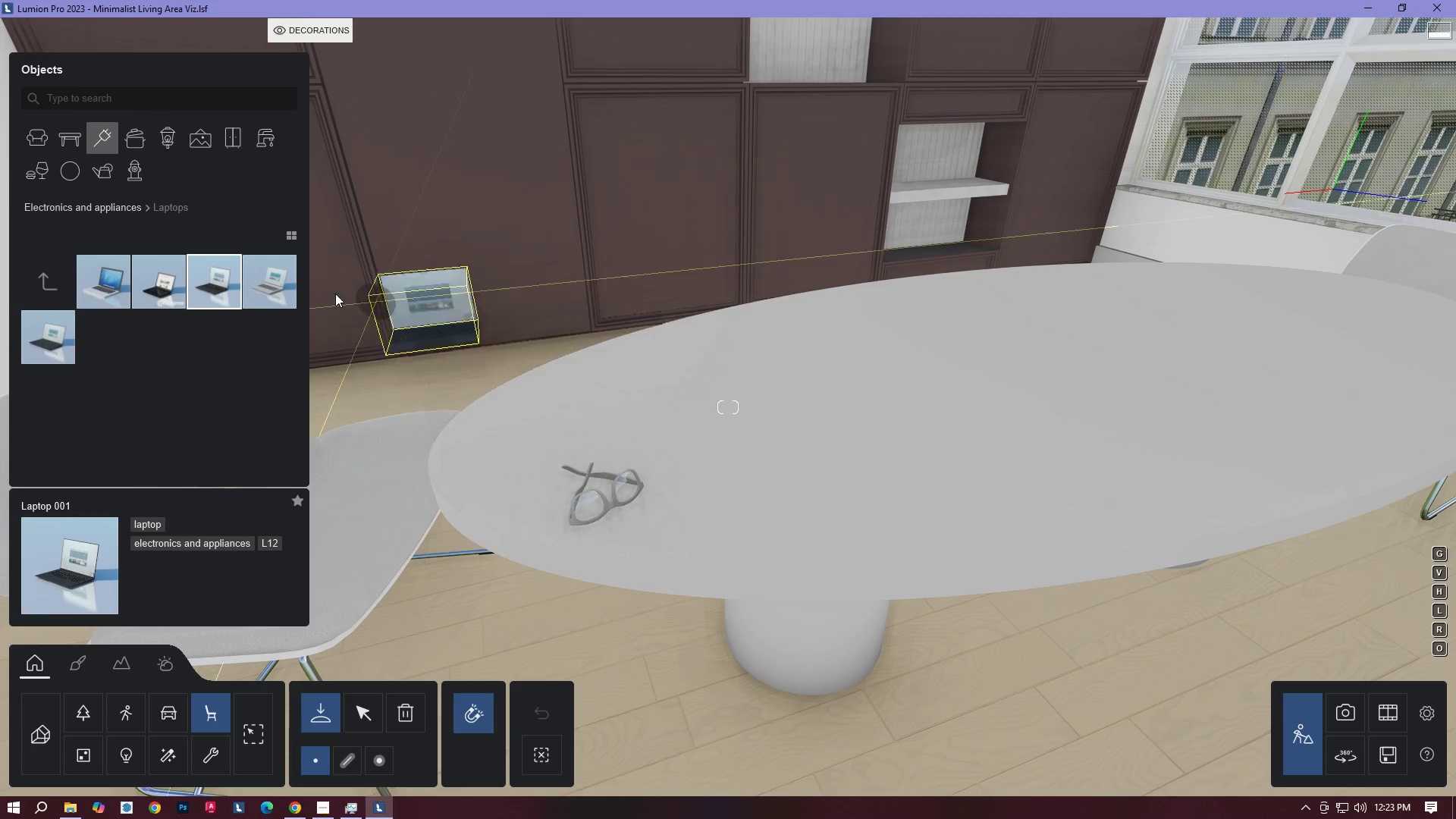 
left_click([268, 300])
 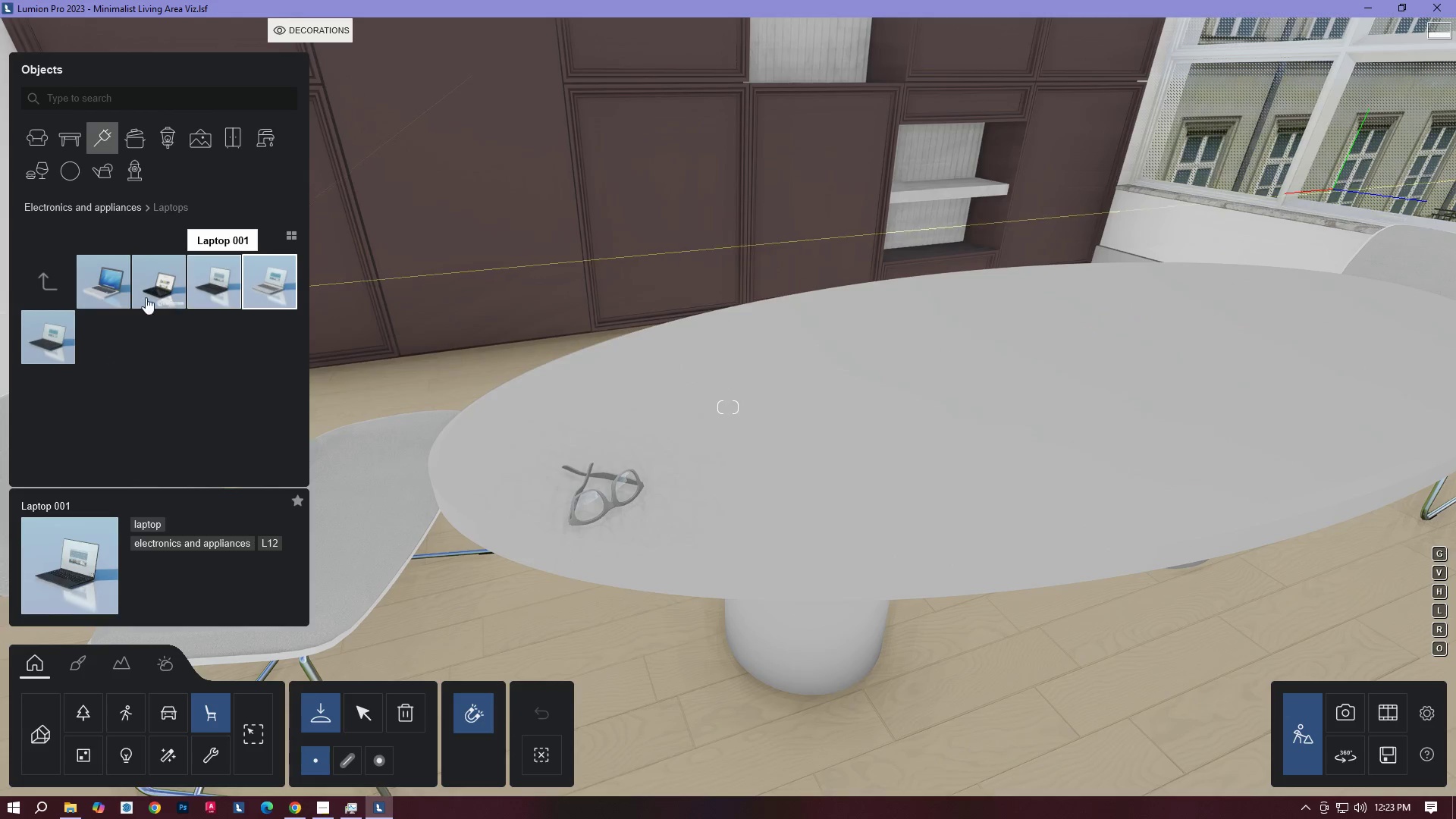 
left_click([115, 284])
 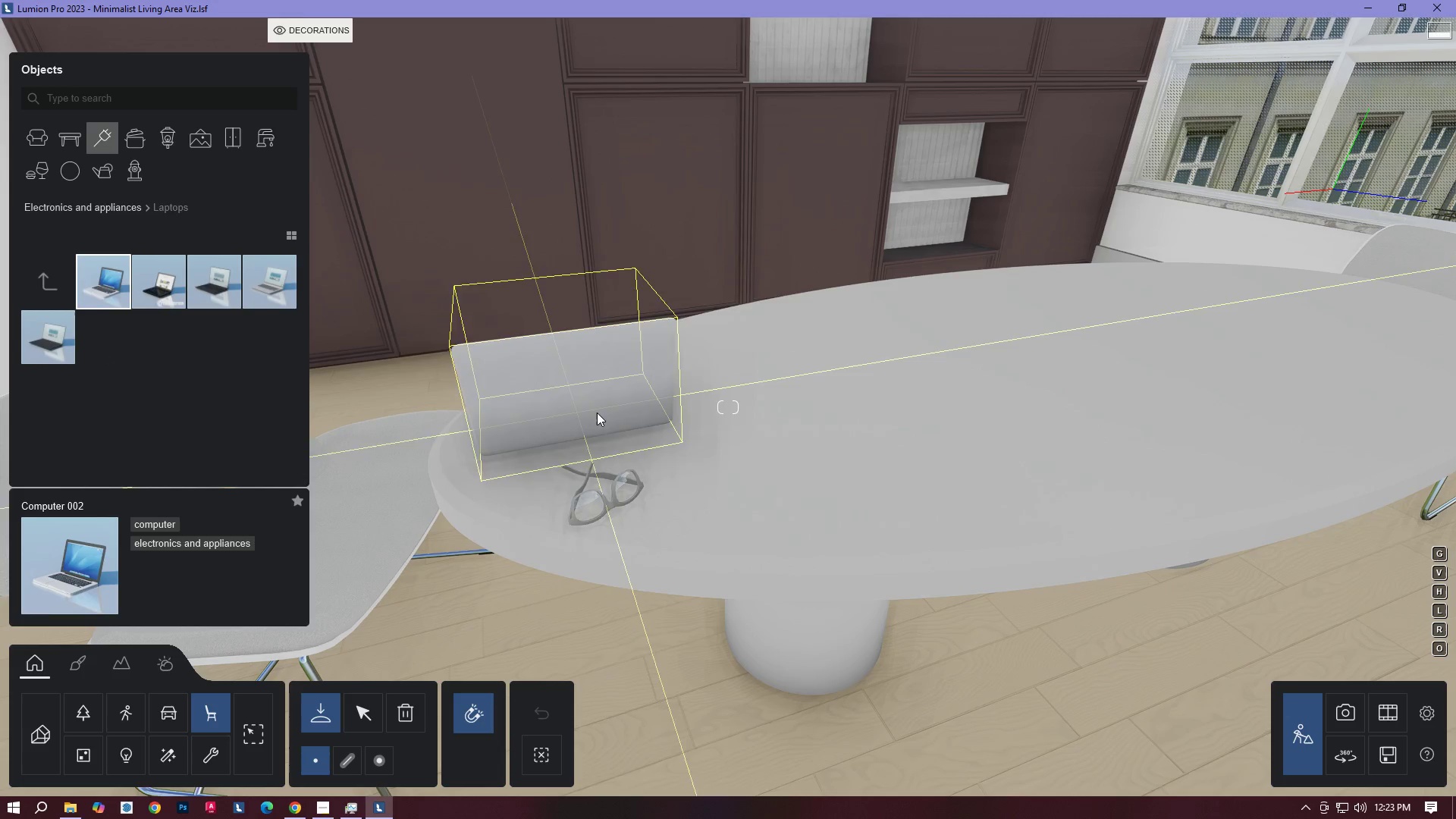 
left_click([890, 472])
 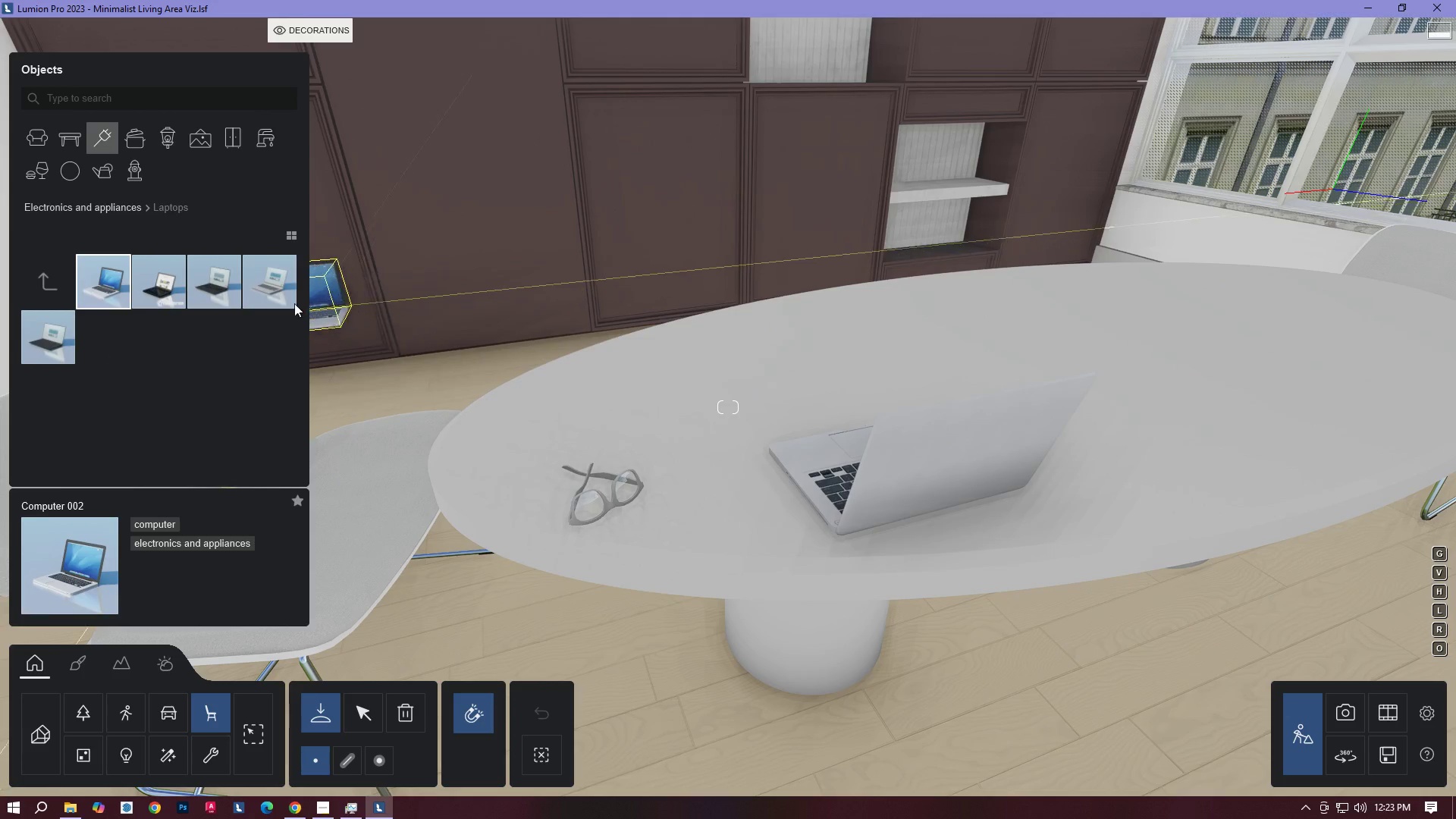 
left_click([282, 296])
 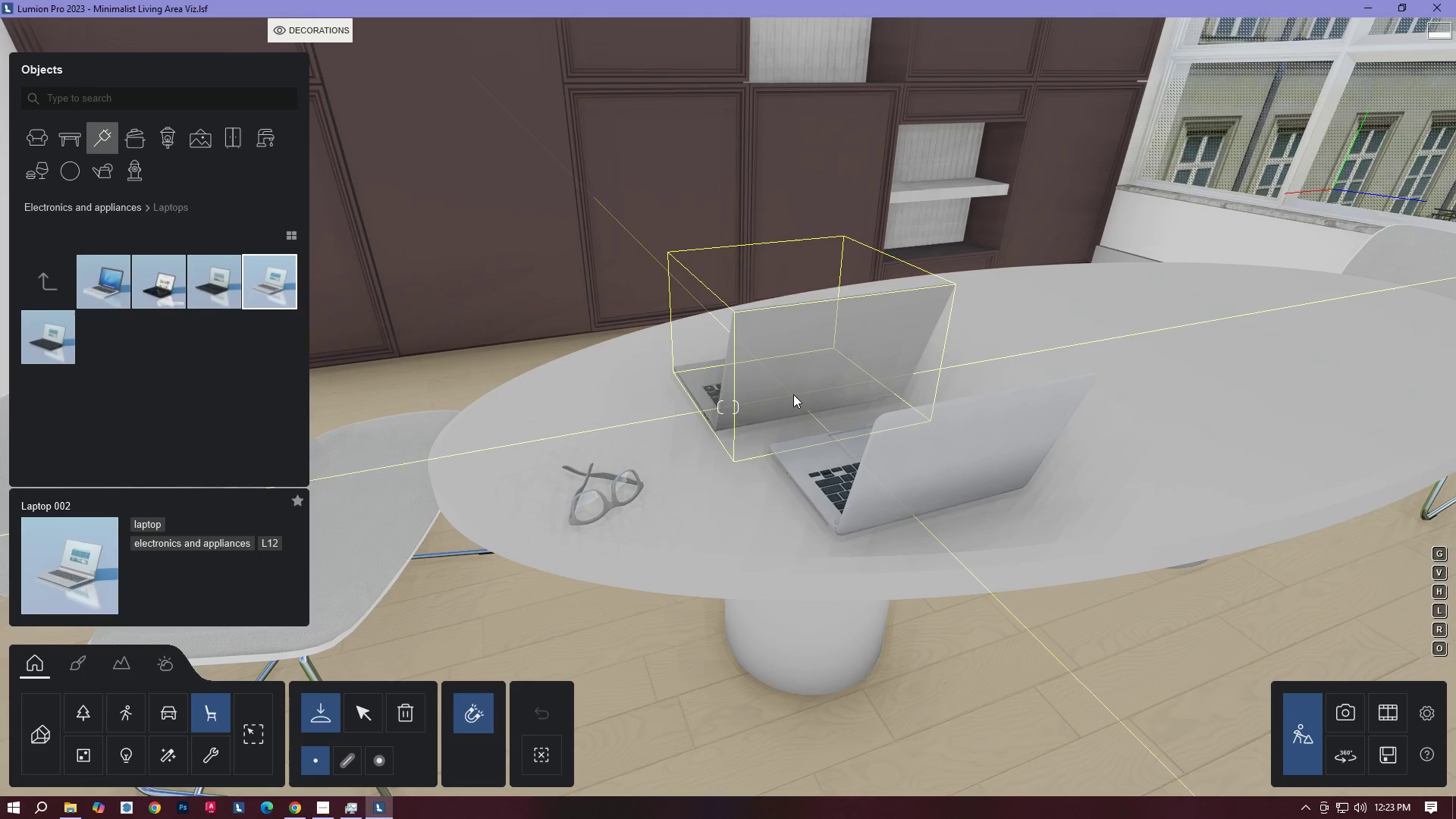 
left_click([792, 410])
 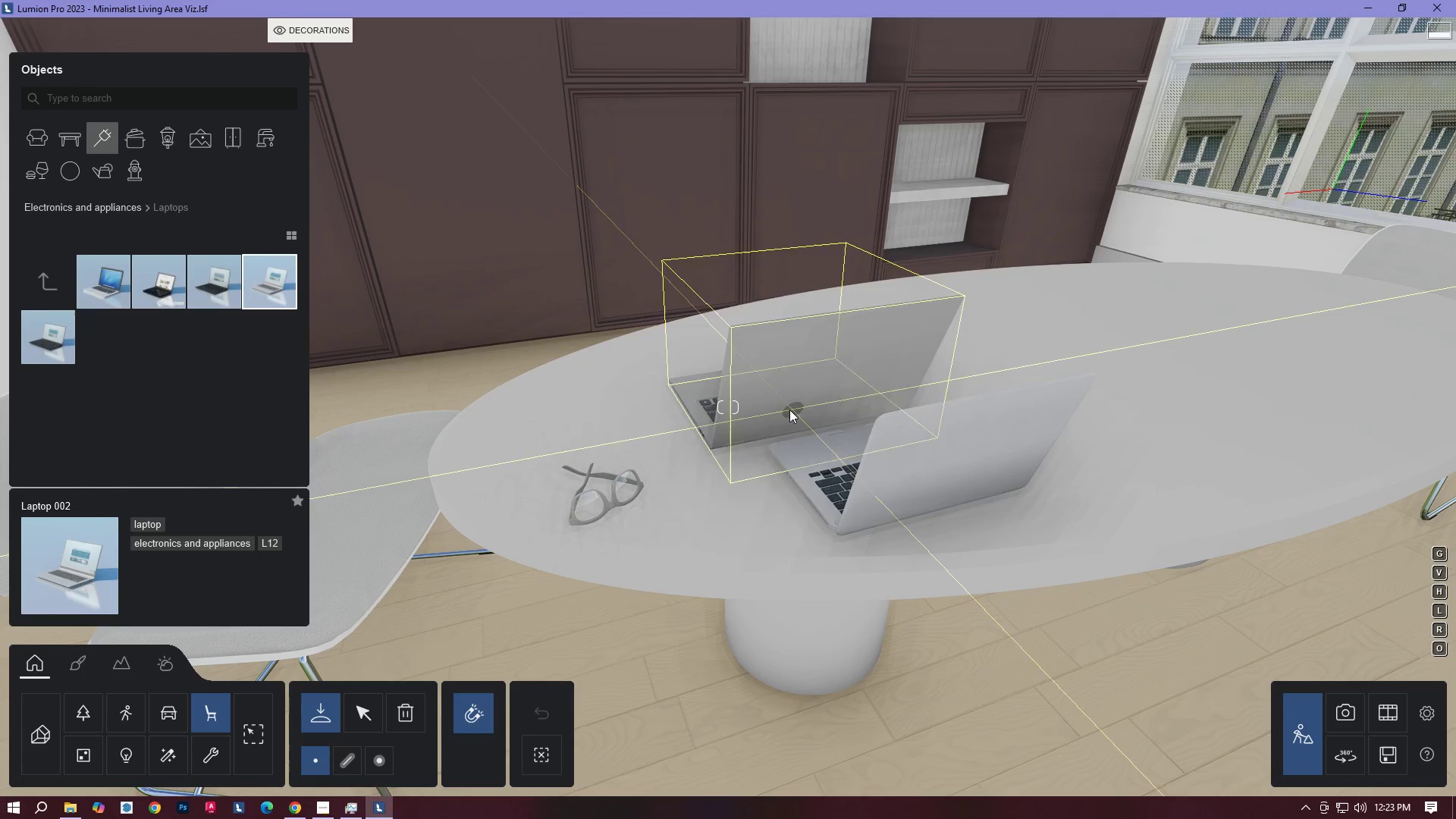 
hold_key(key=A, duration=0.34)
 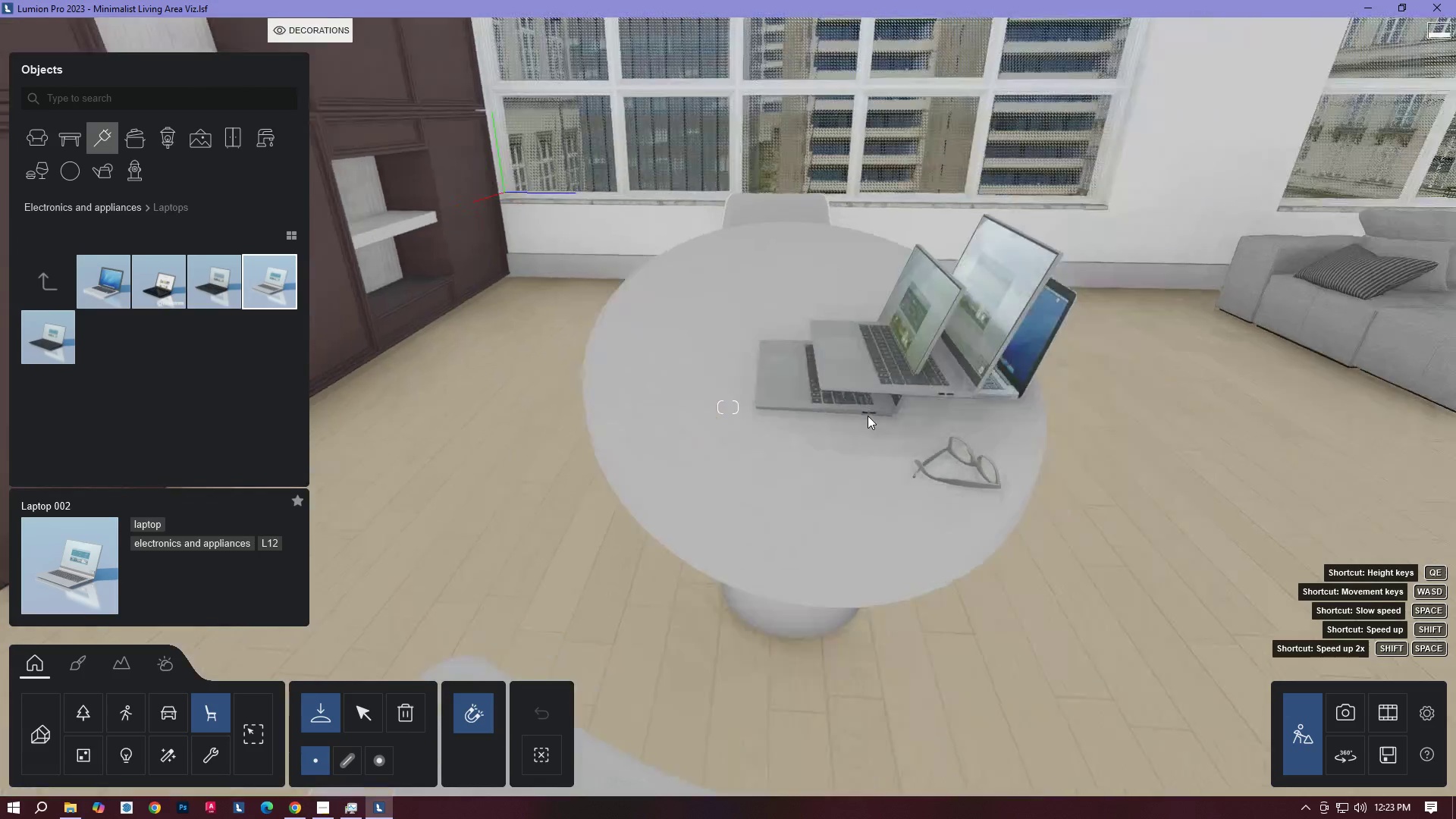 
type(WQDAWA)
 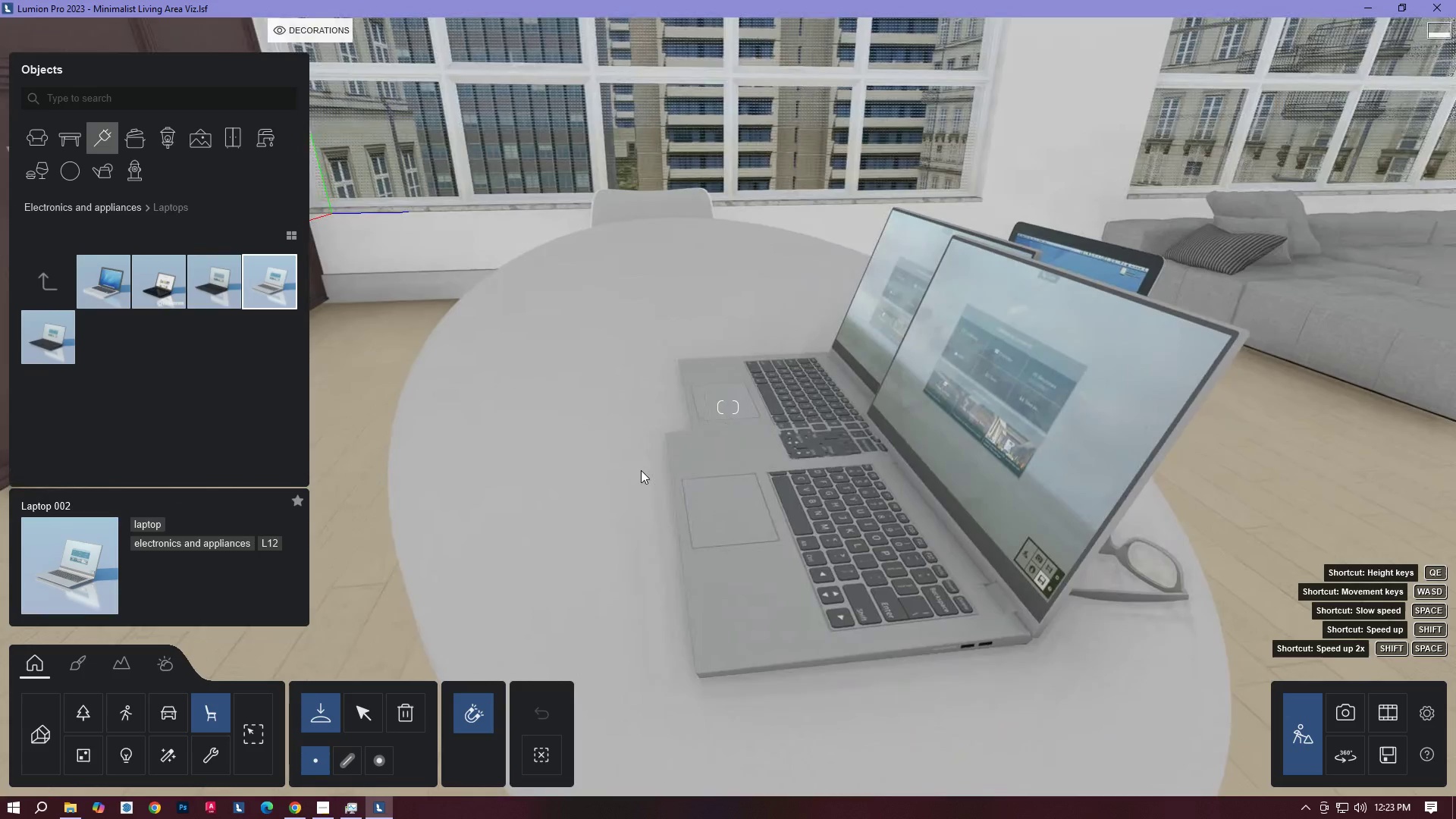 
hold_key(key=Space, duration=2.61)
 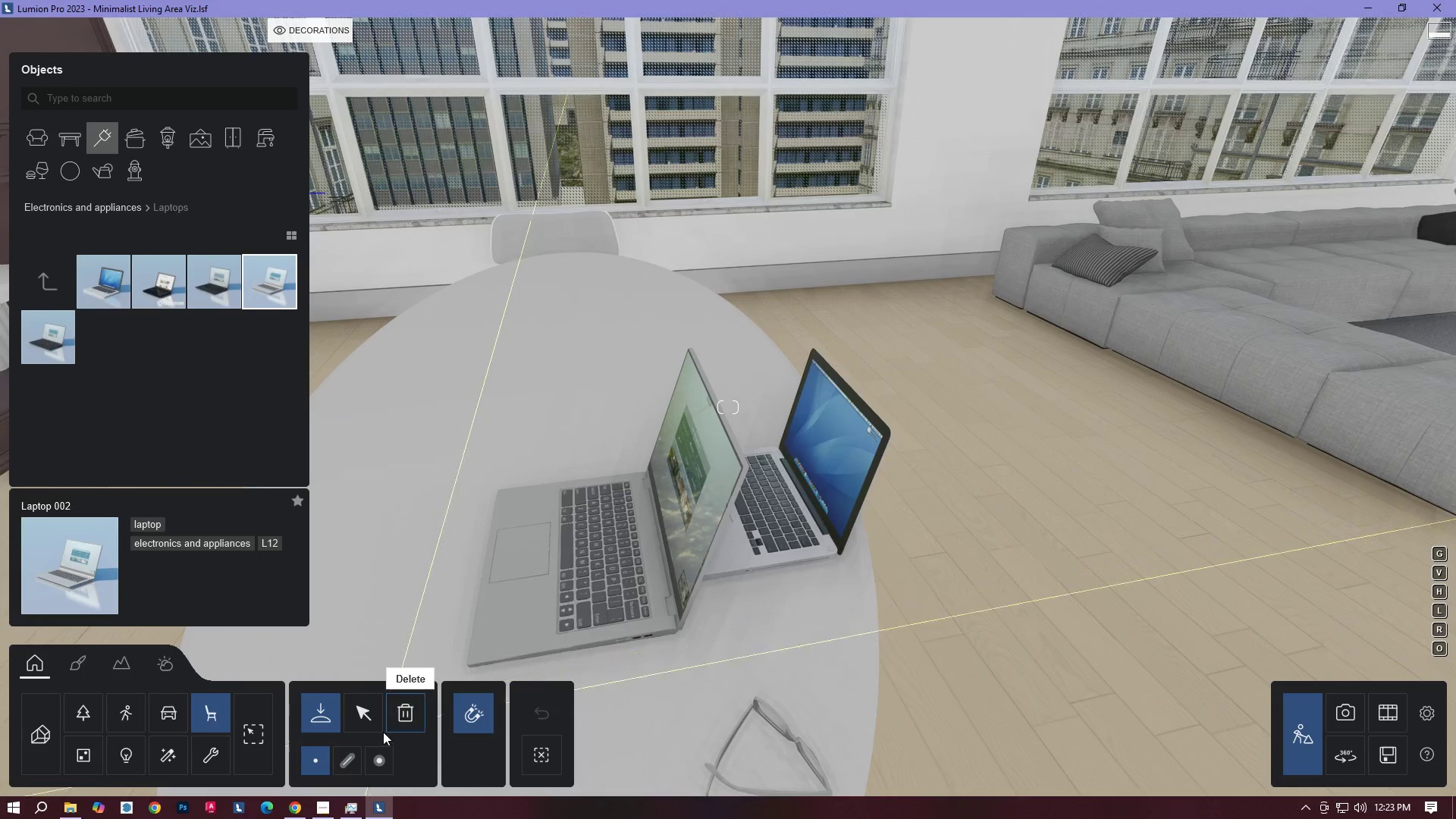 
hold_key(key=Q, duration=0.59)
 